 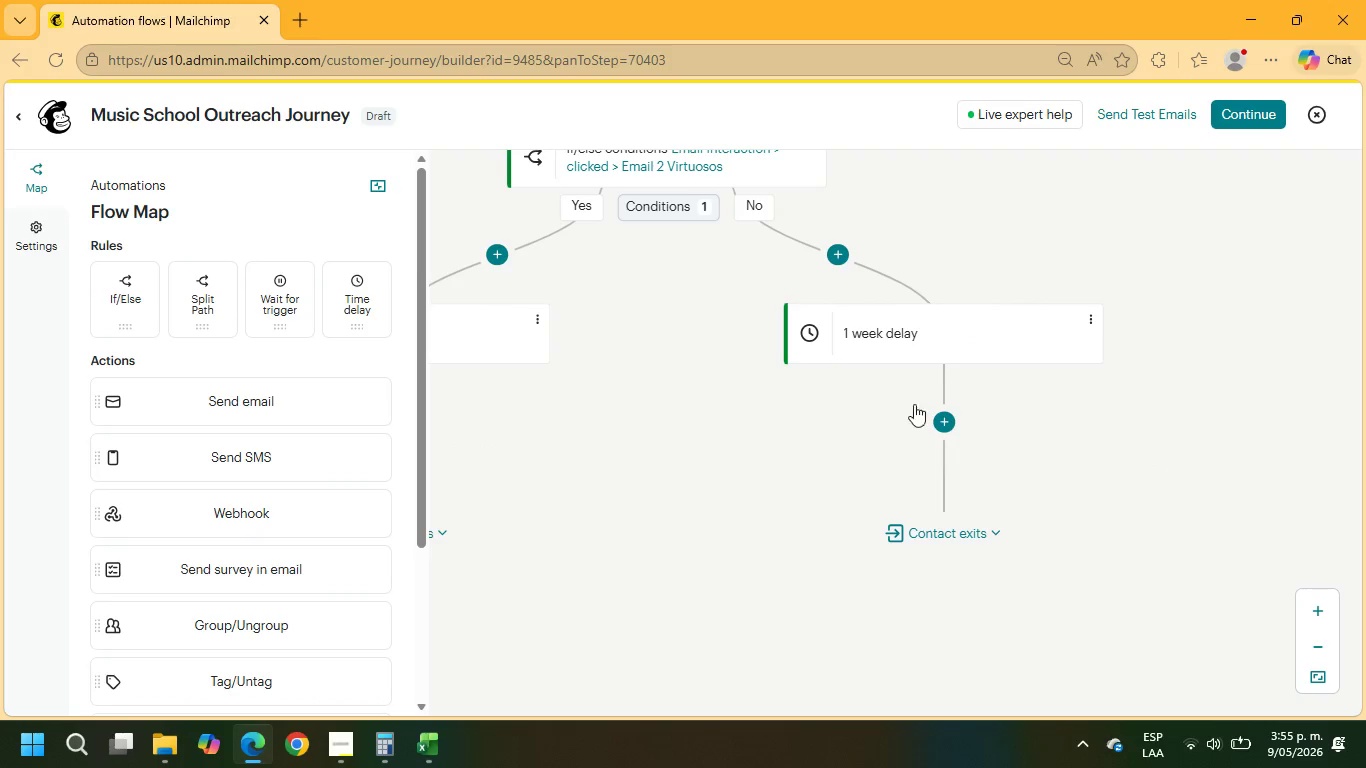 
left_click([1094, 320])
 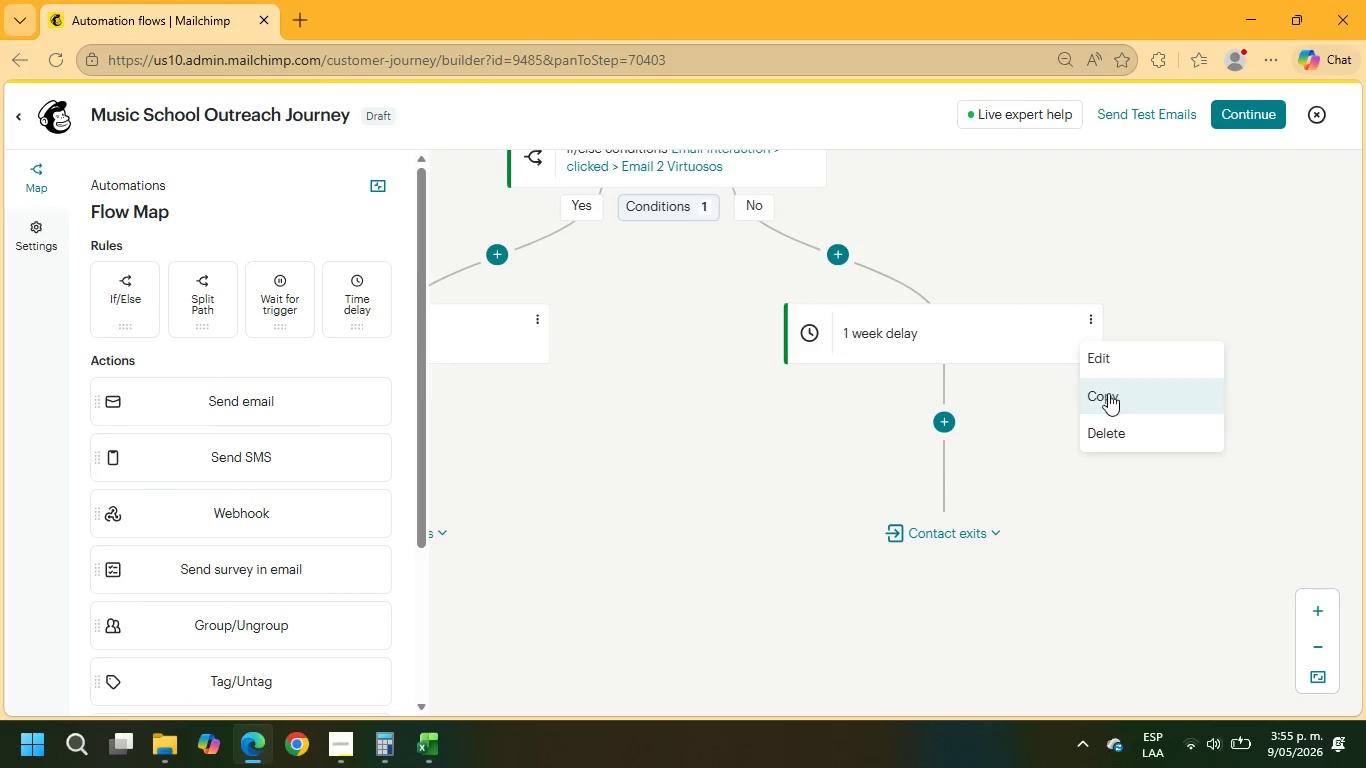 
left_click([1110, 363])
 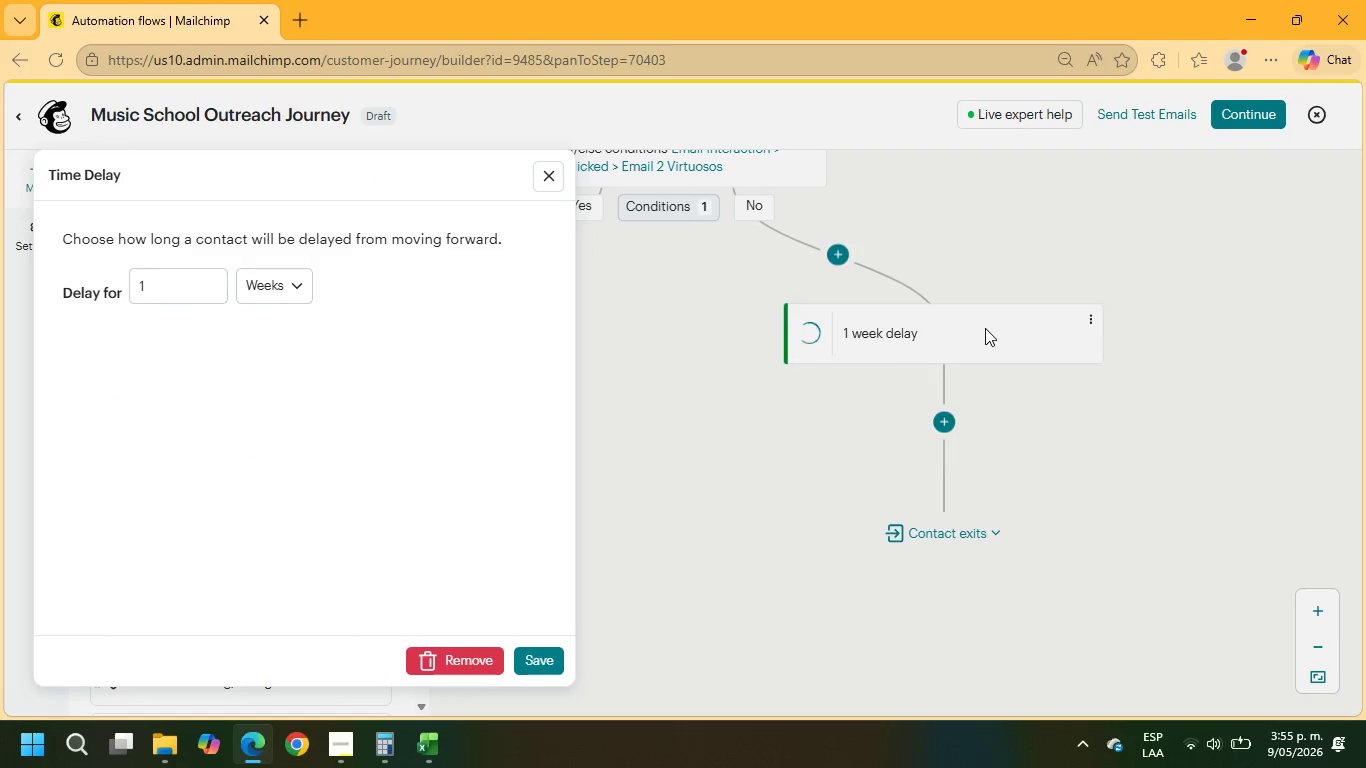 
wait(5.3)
 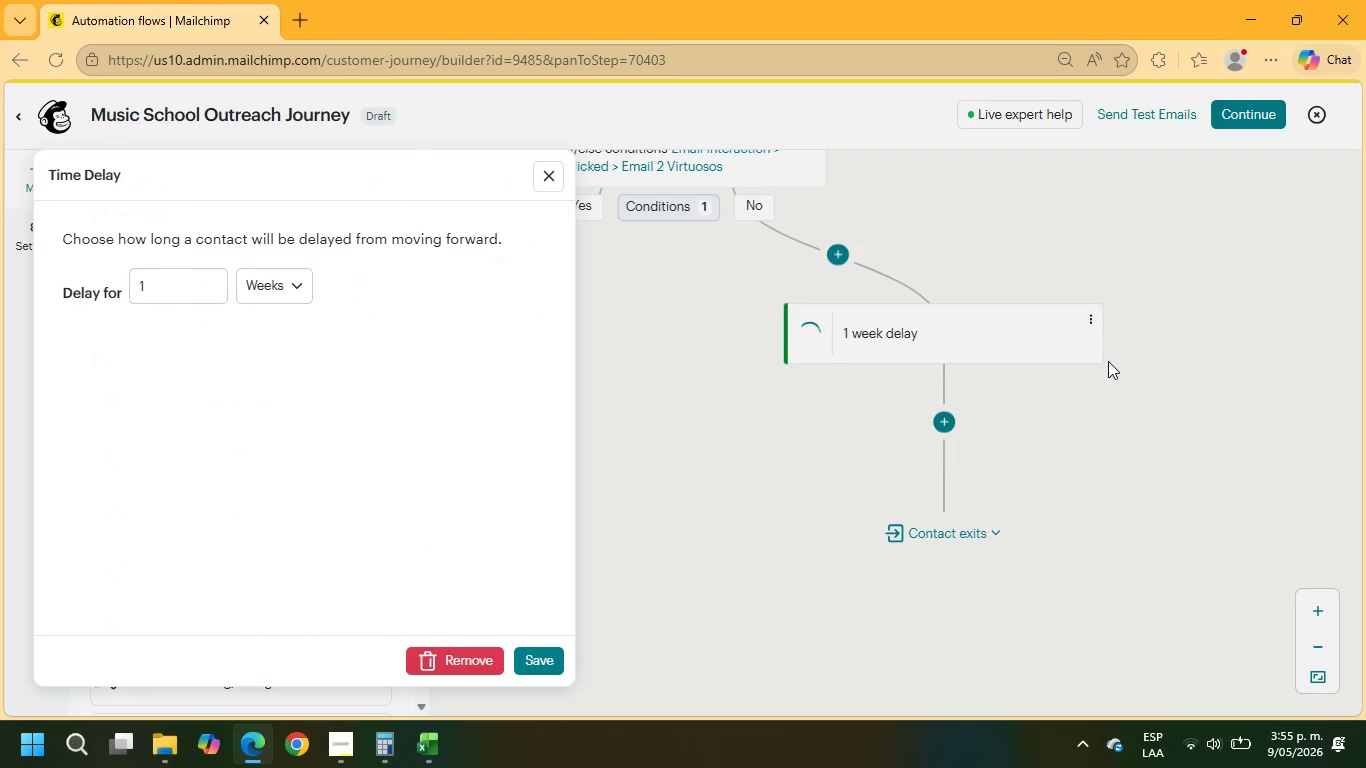 
left_click([537, 182])
 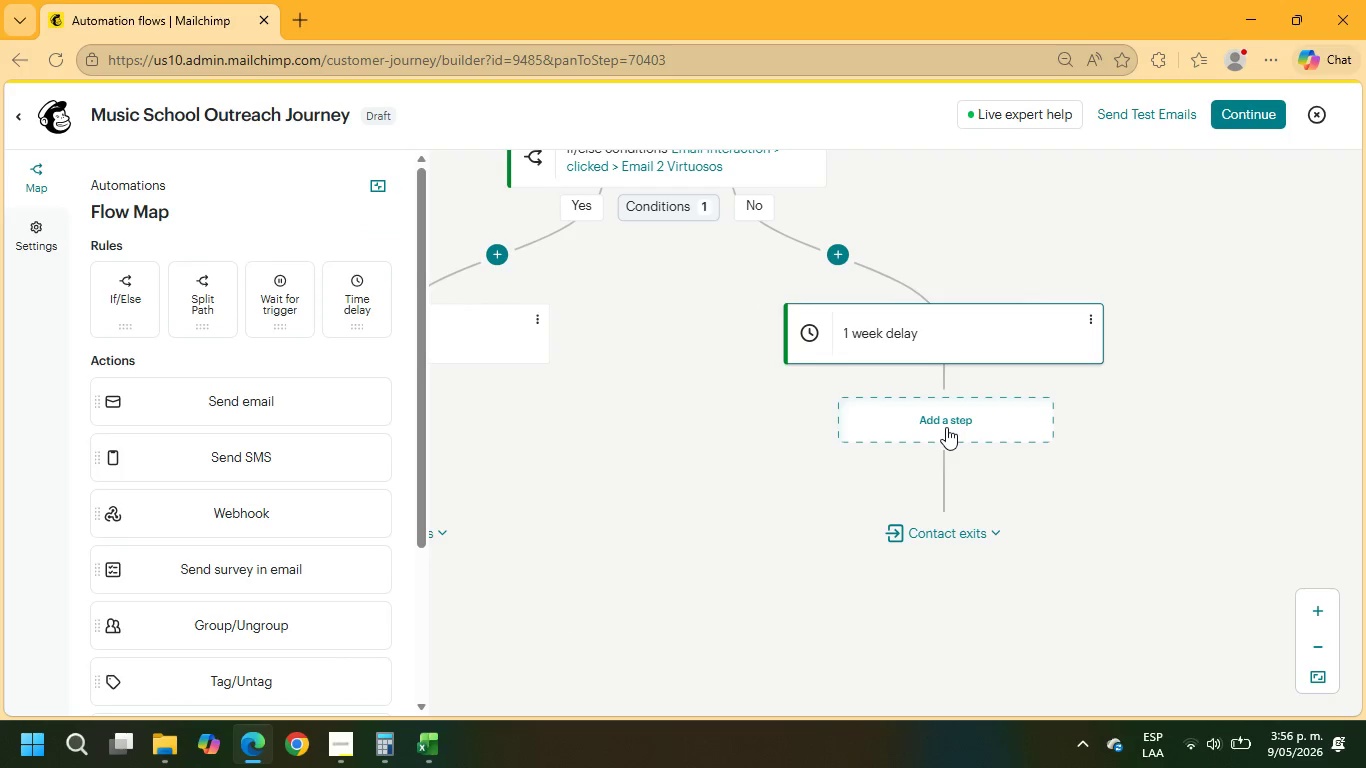 
left_click([946, 427])
 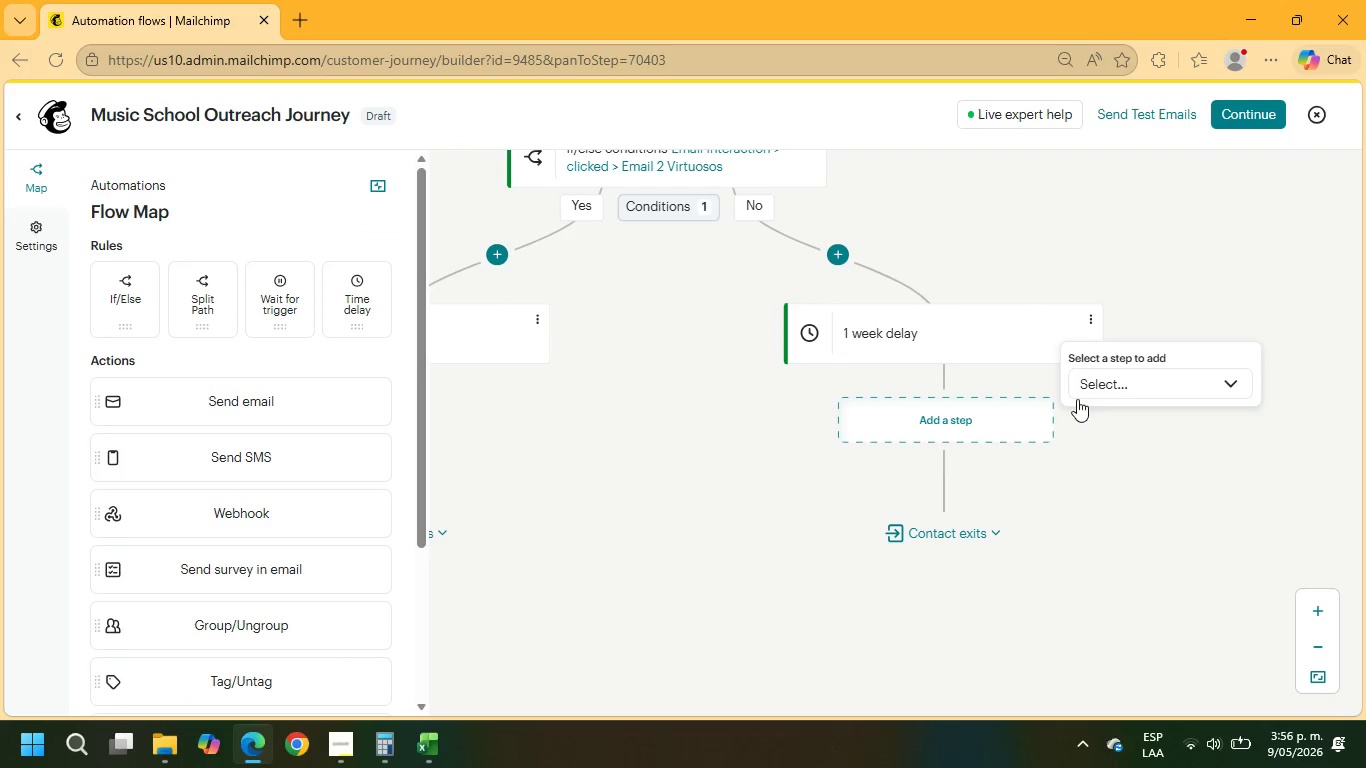 
left_click([1080, 383])
 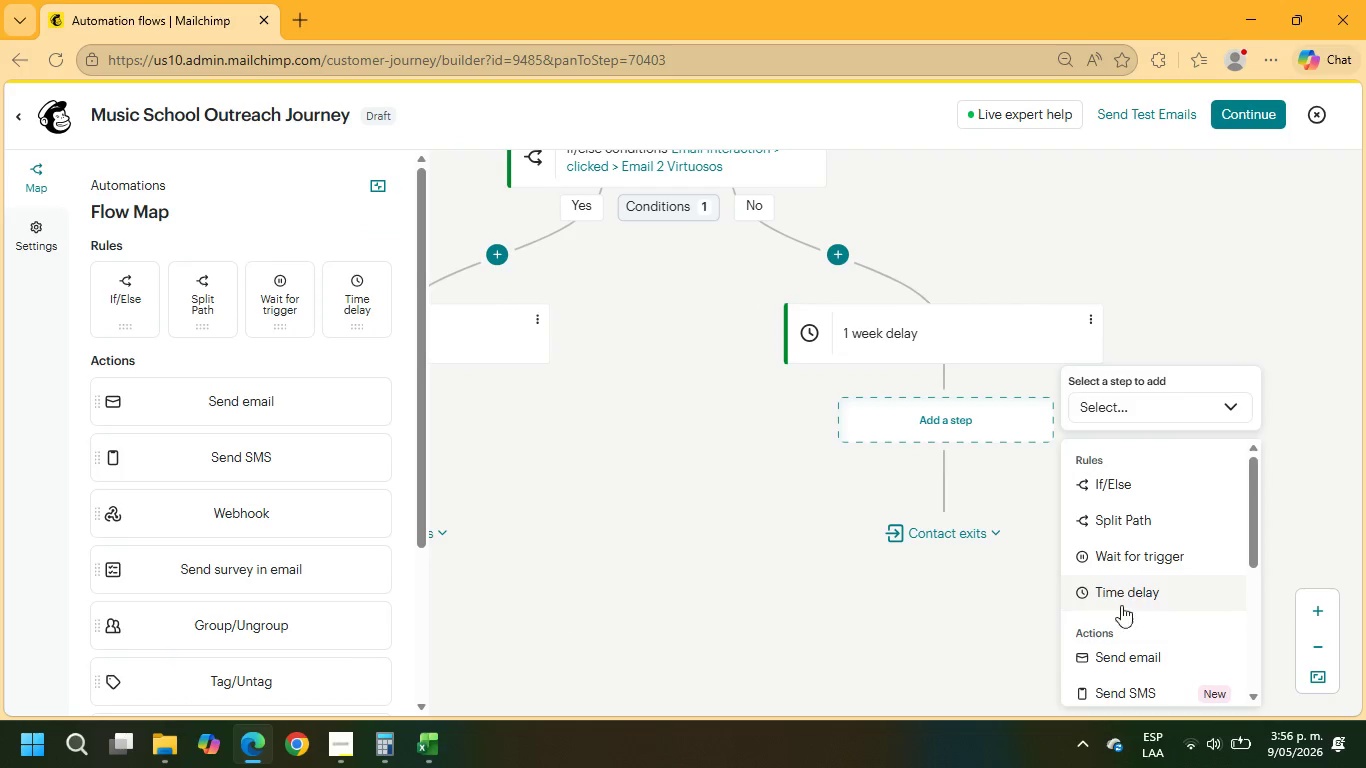 
left_click([1111, 660])
 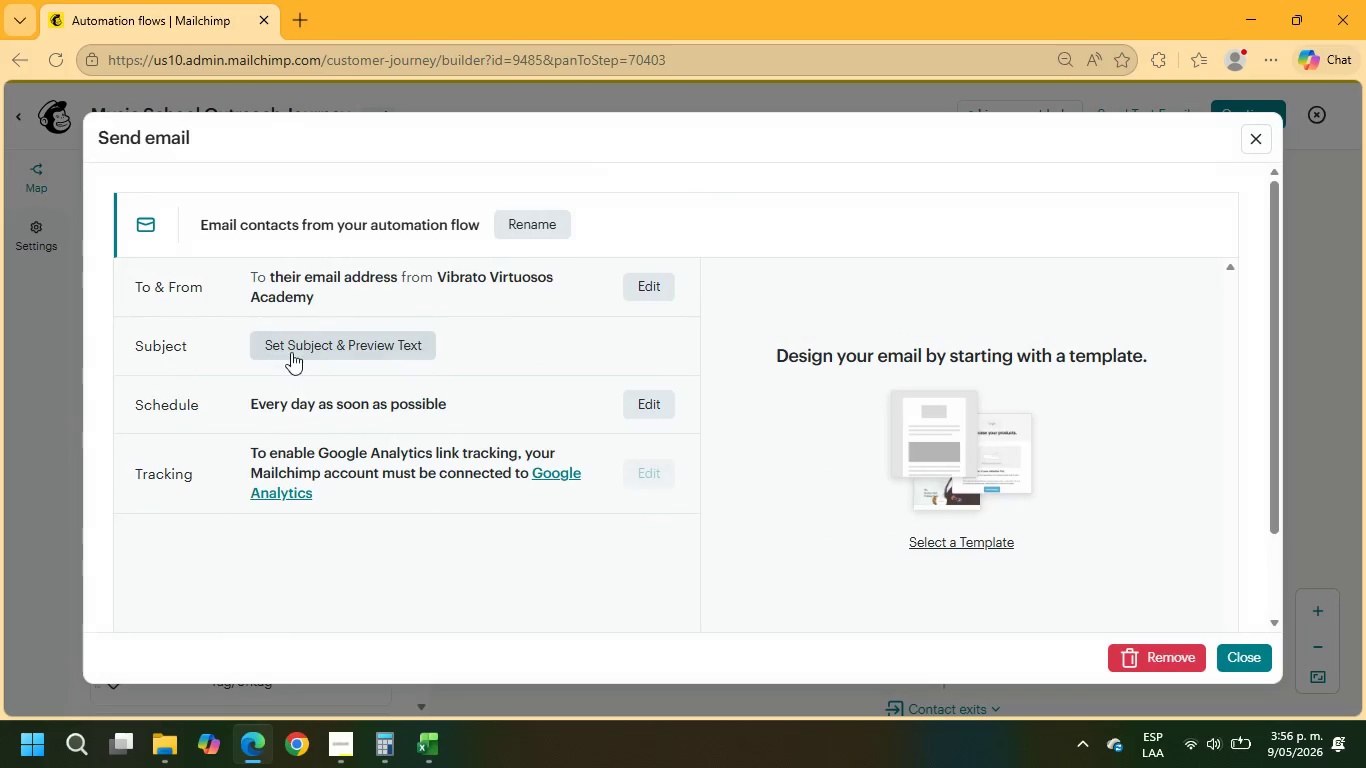 
left_click([510, 231])
 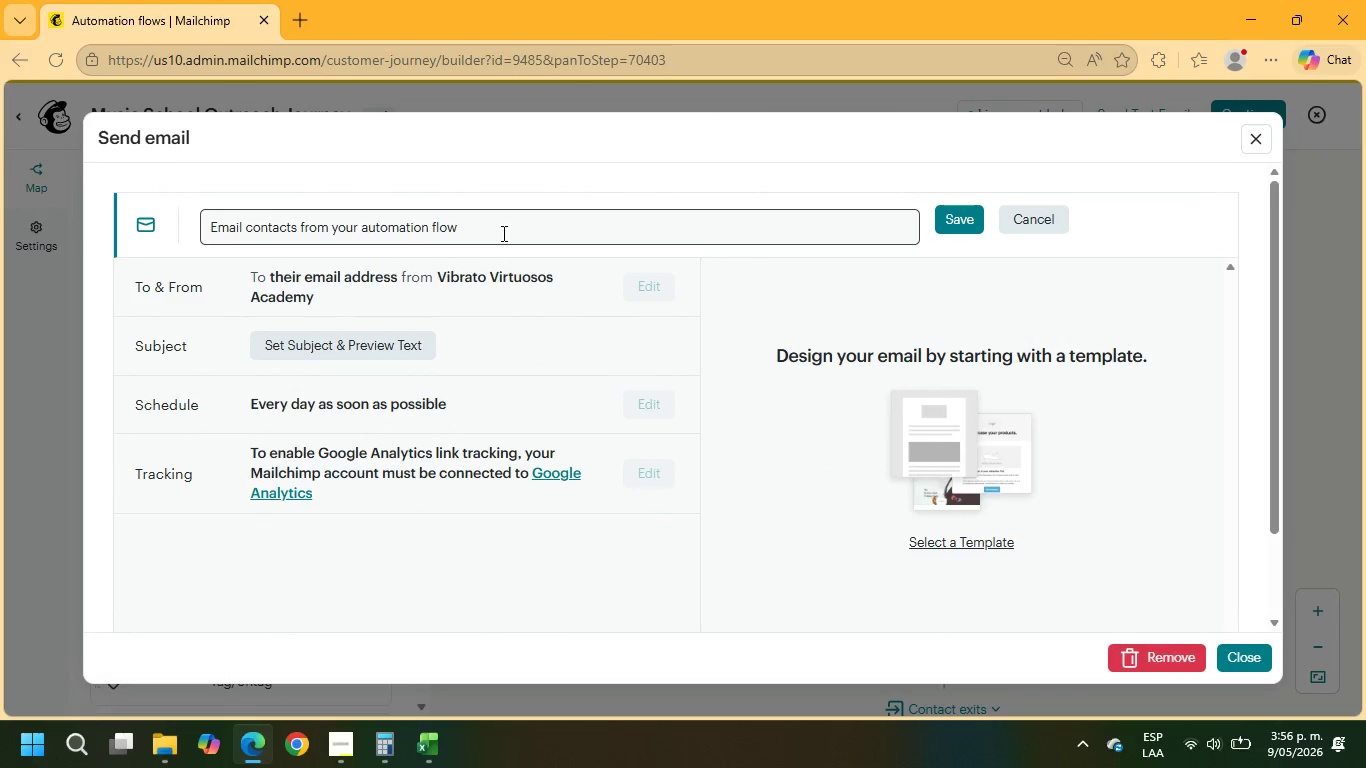 
left_click_drag(start_coordinate=[502, 233], to_coordinate=[152, 275])
 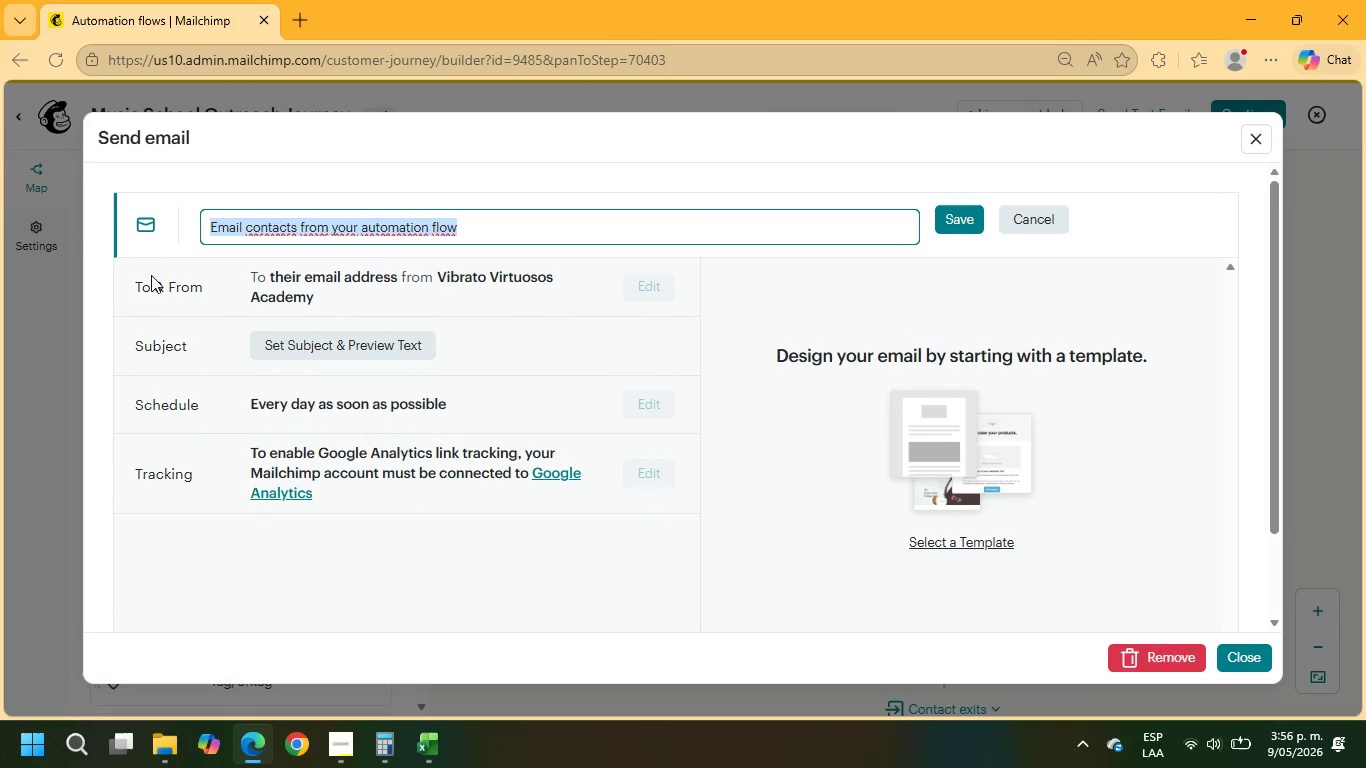 
type(Email 3)
 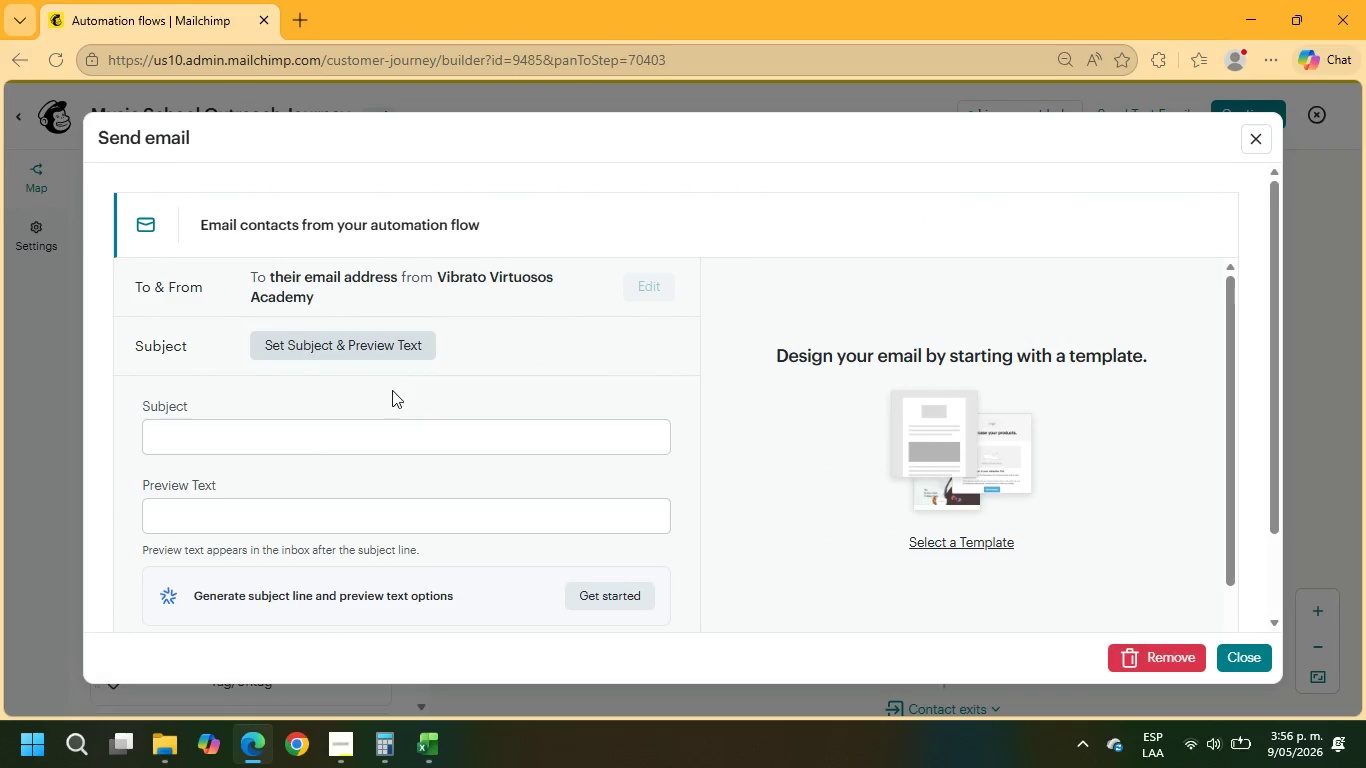 
type(would your students benefit from a live masterclass experience{)
 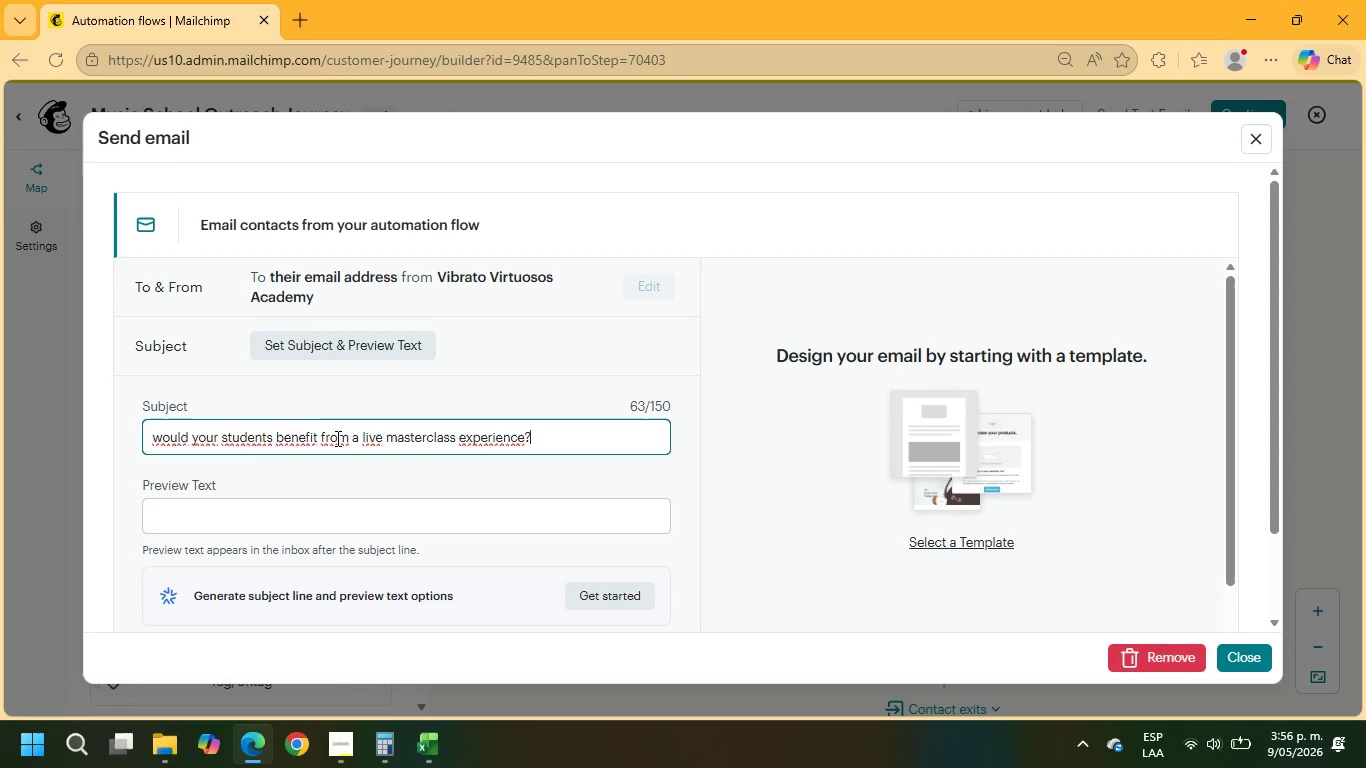 
scroll: coordinate [258, 533], scroll_direction: down, amount: 2.0
 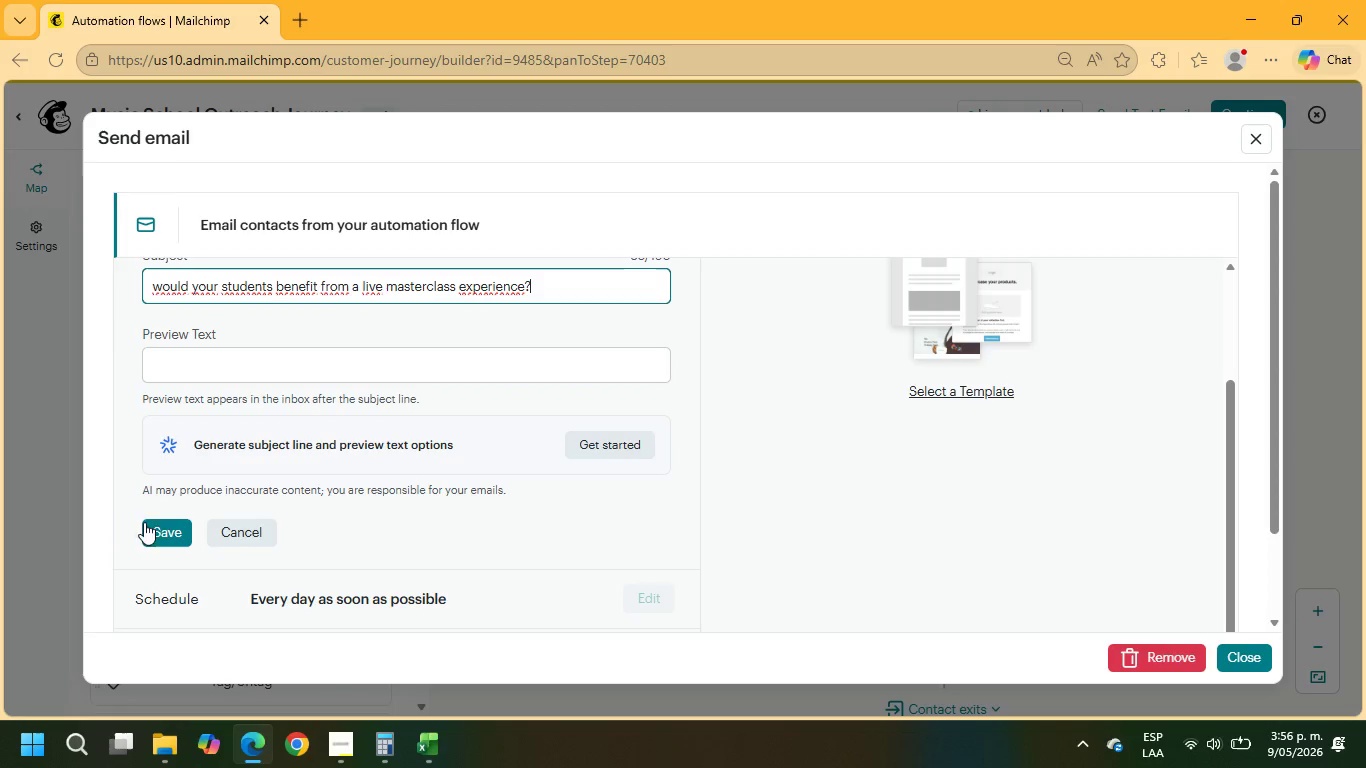 
left_click([161, 533])
 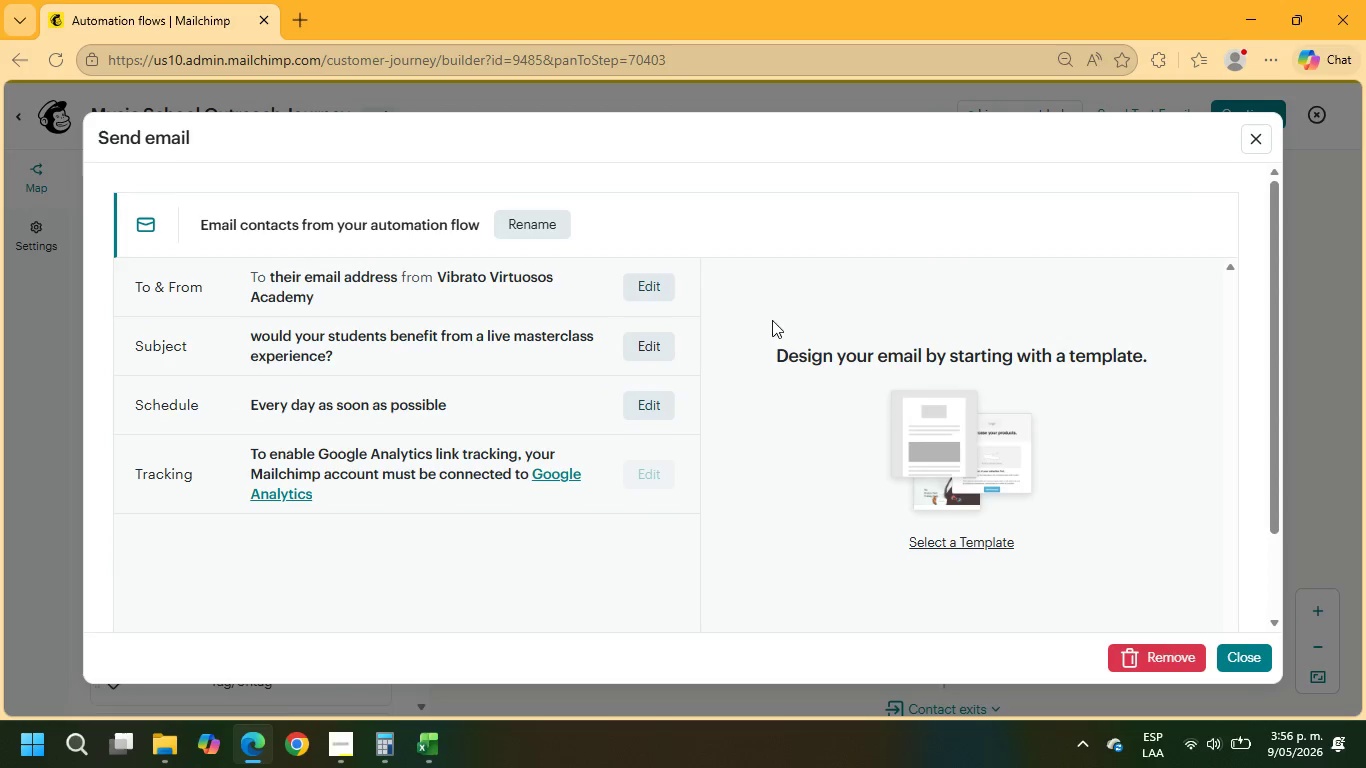 
scroll: coordinate [740, 329], scroll_direction: up, amount: 3.0
 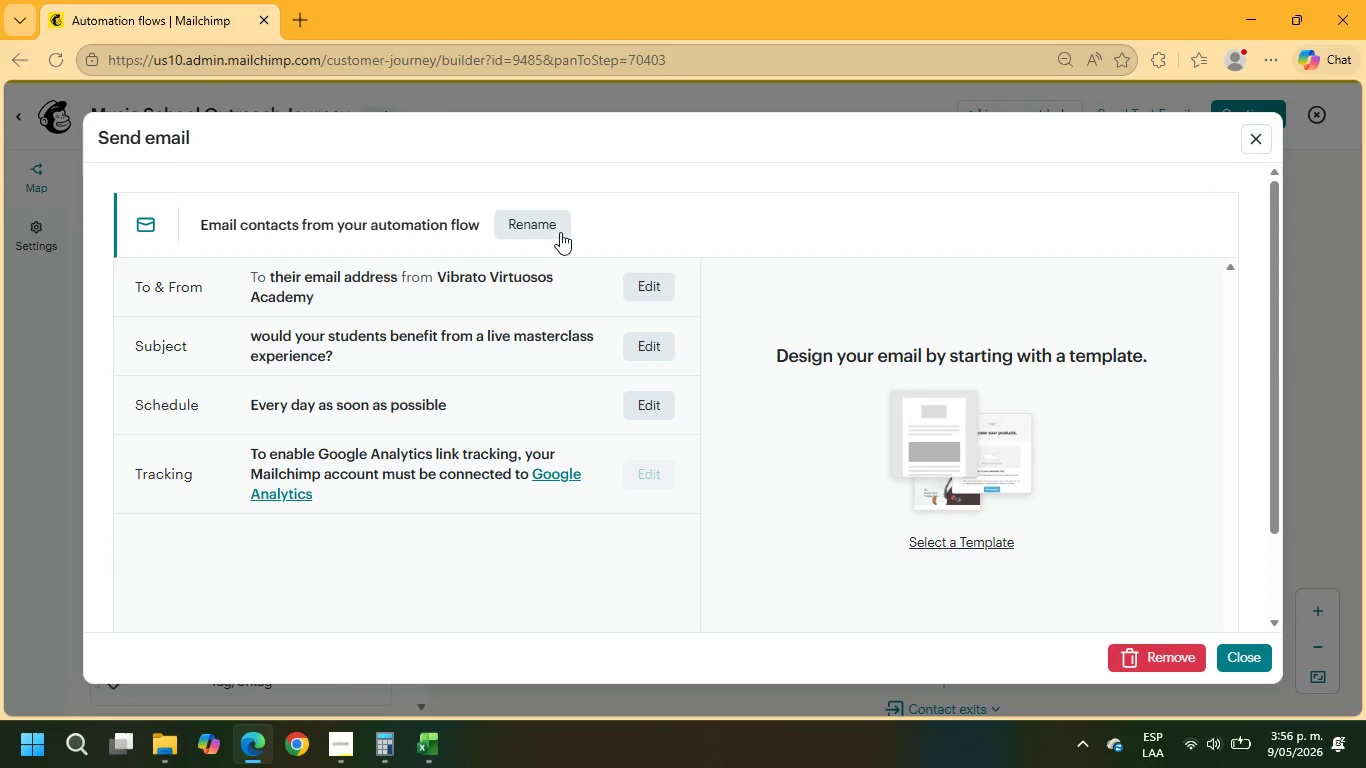 
left_click([544, 221])
 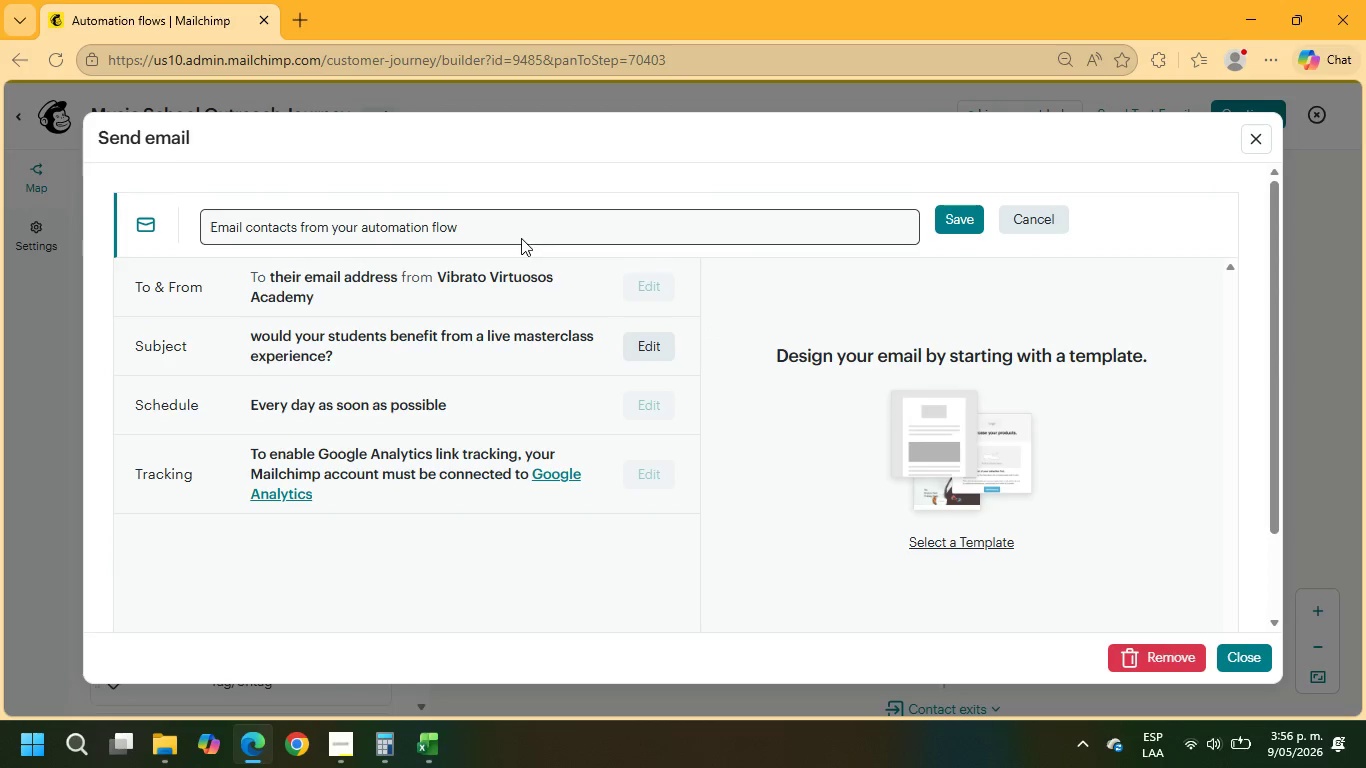 
left_click_drag(start_coordinate=[515, 231], to_coordinate=[249, 231])
 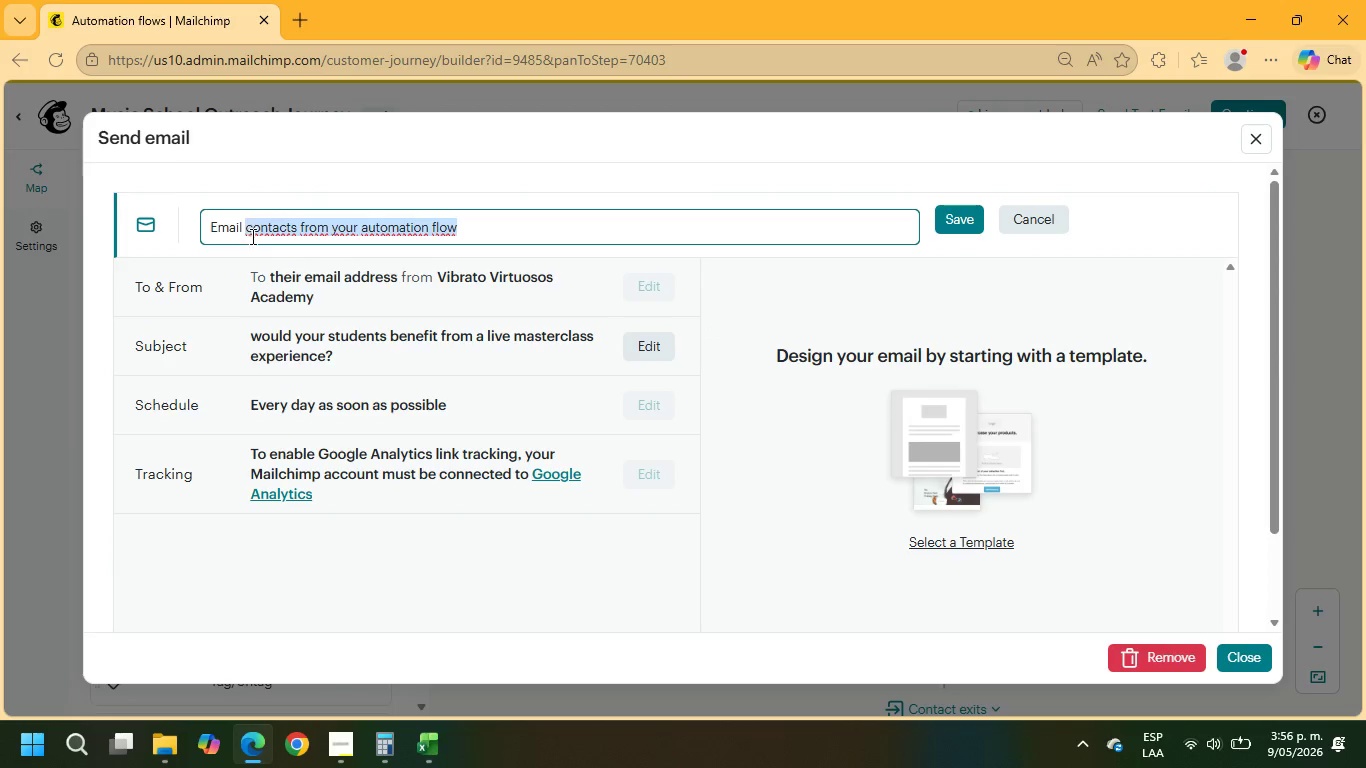 
key(3)
 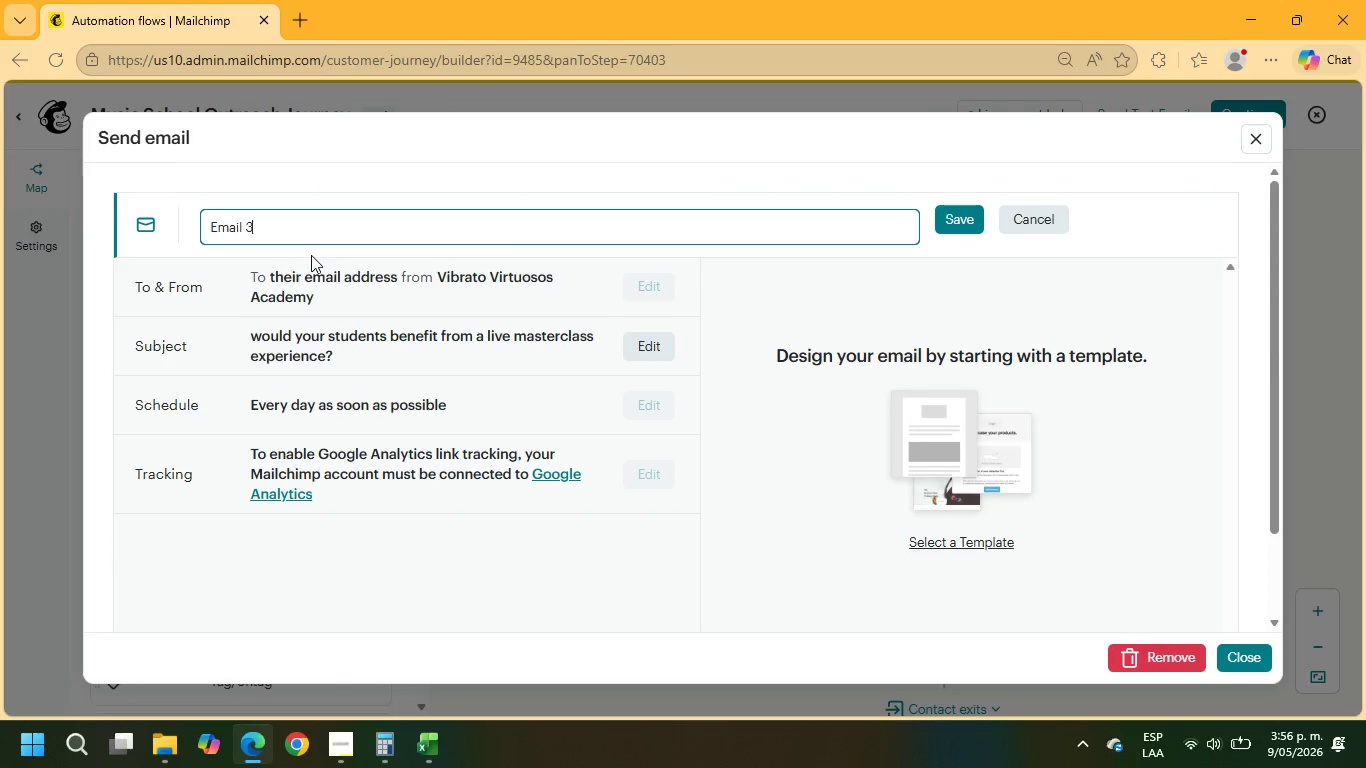 
type( Virtuosos)
 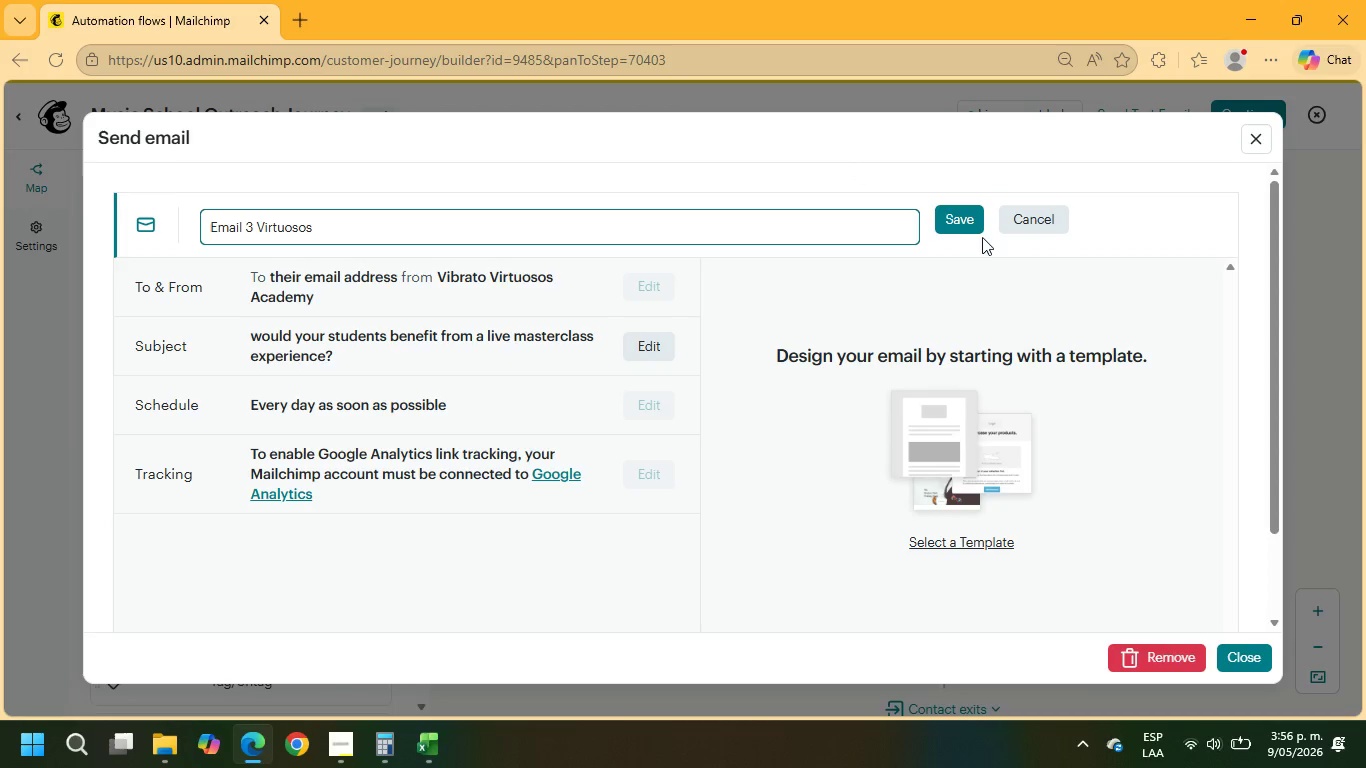 
left_click([968, 229])
 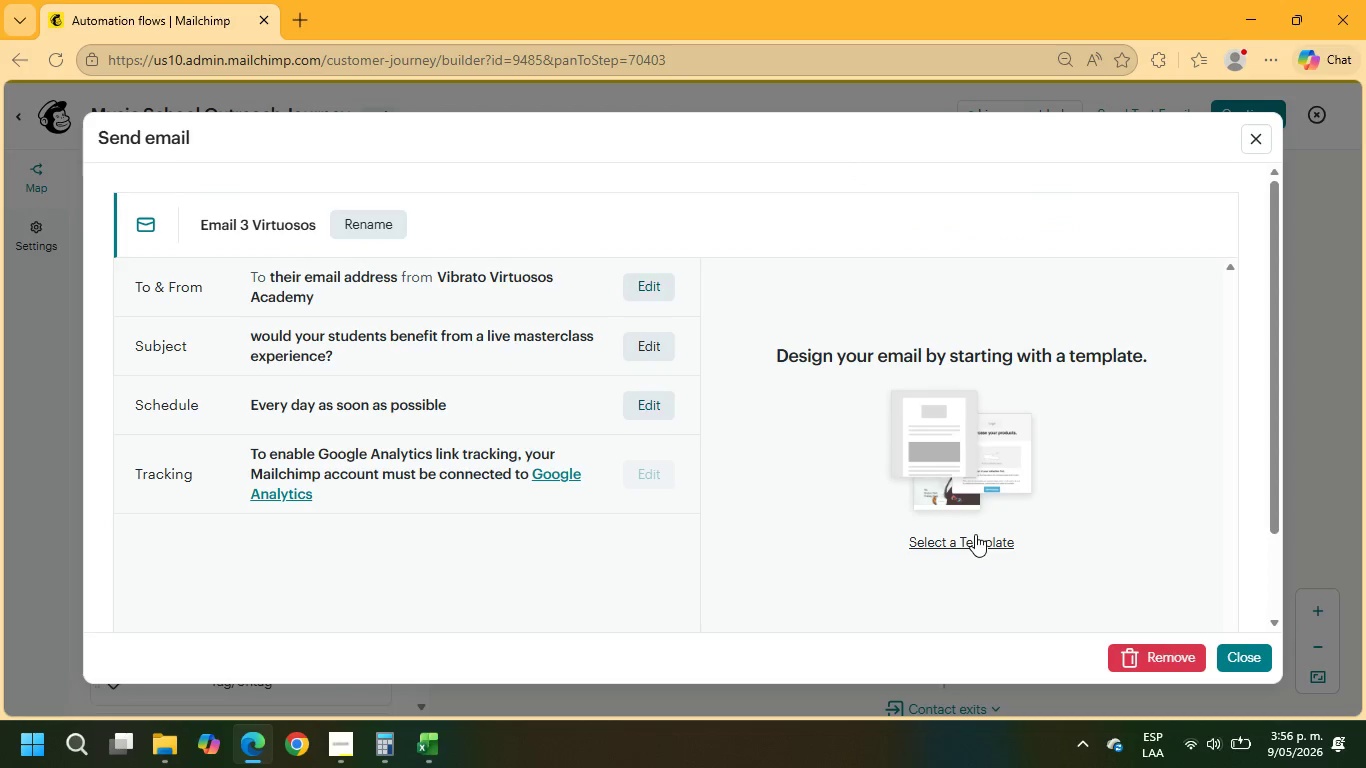 
left_click([962, 547])
 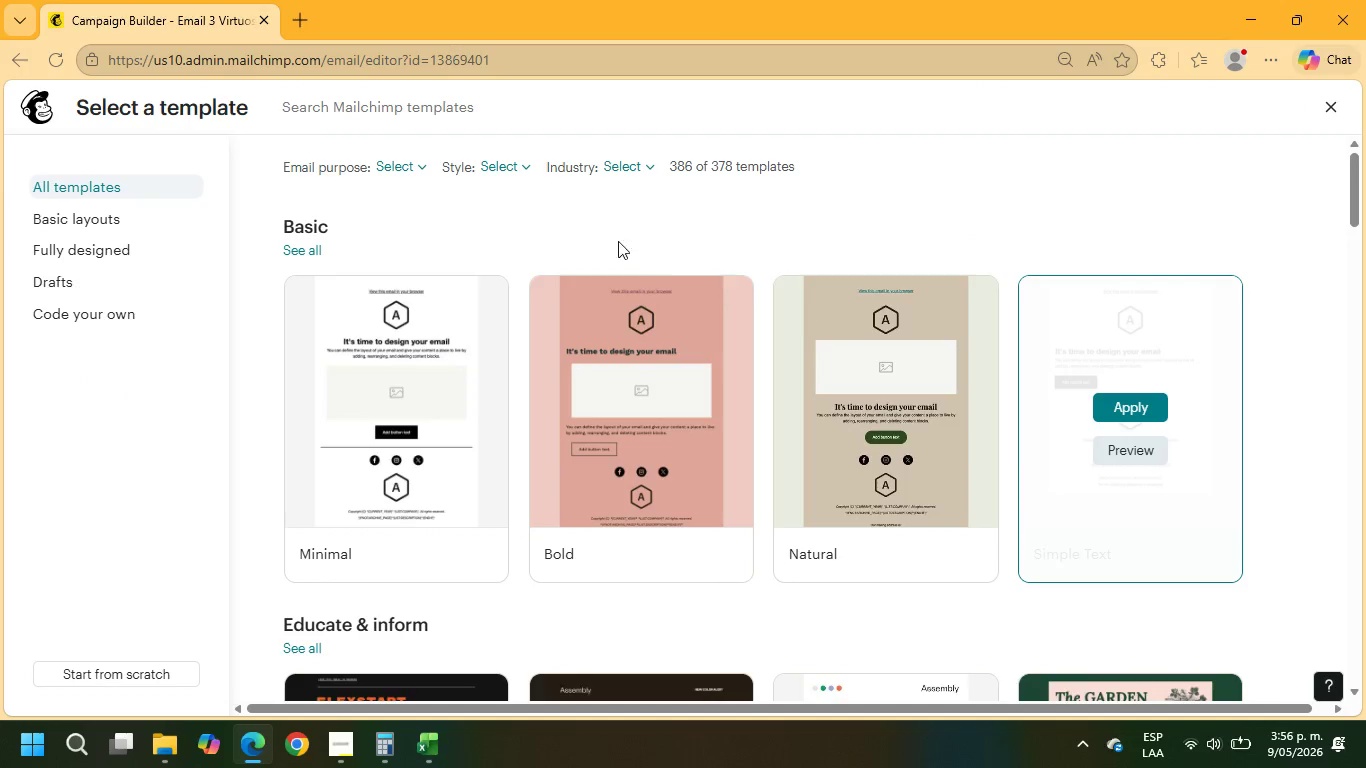 
left_click_drag(start_coordinate=[627, 174], to_coordinate=[627, 181])
 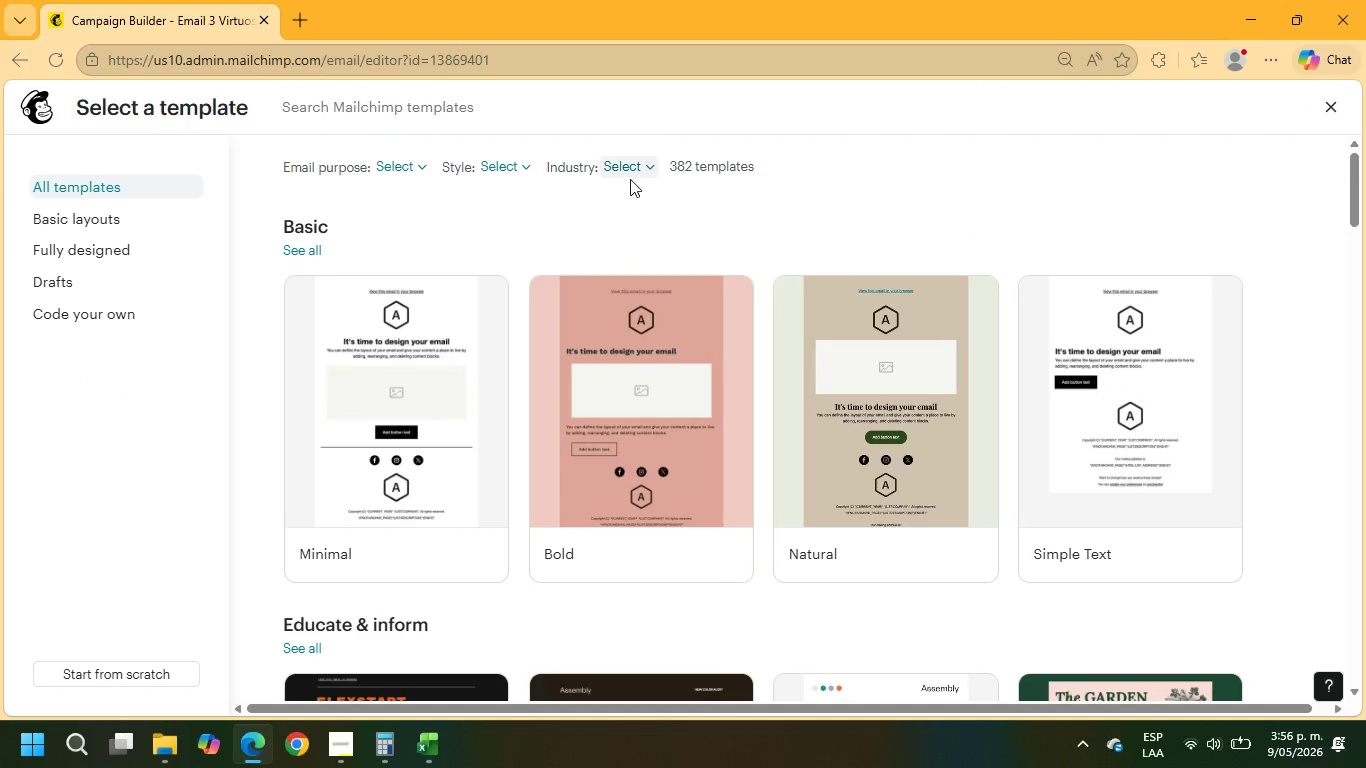 
left_click([630, 179])
 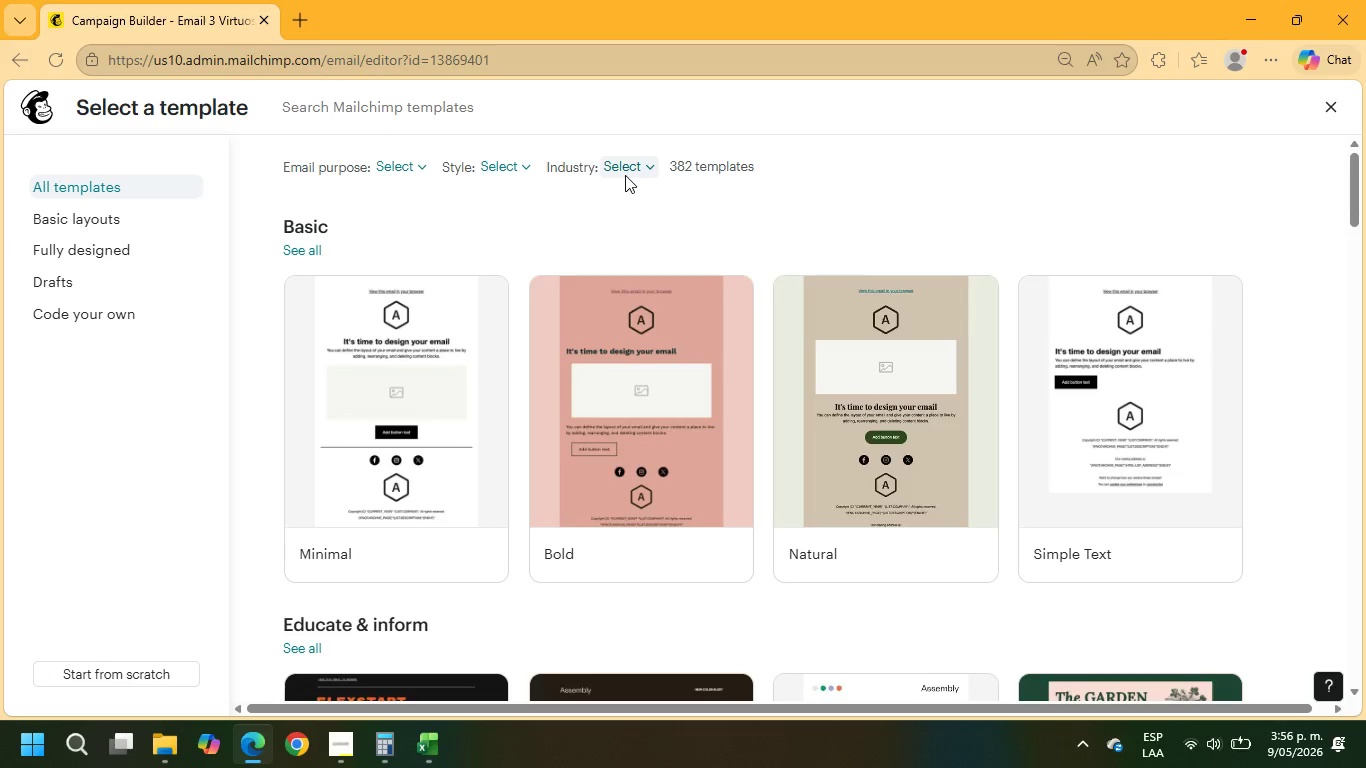 
left_click([625, 175])
 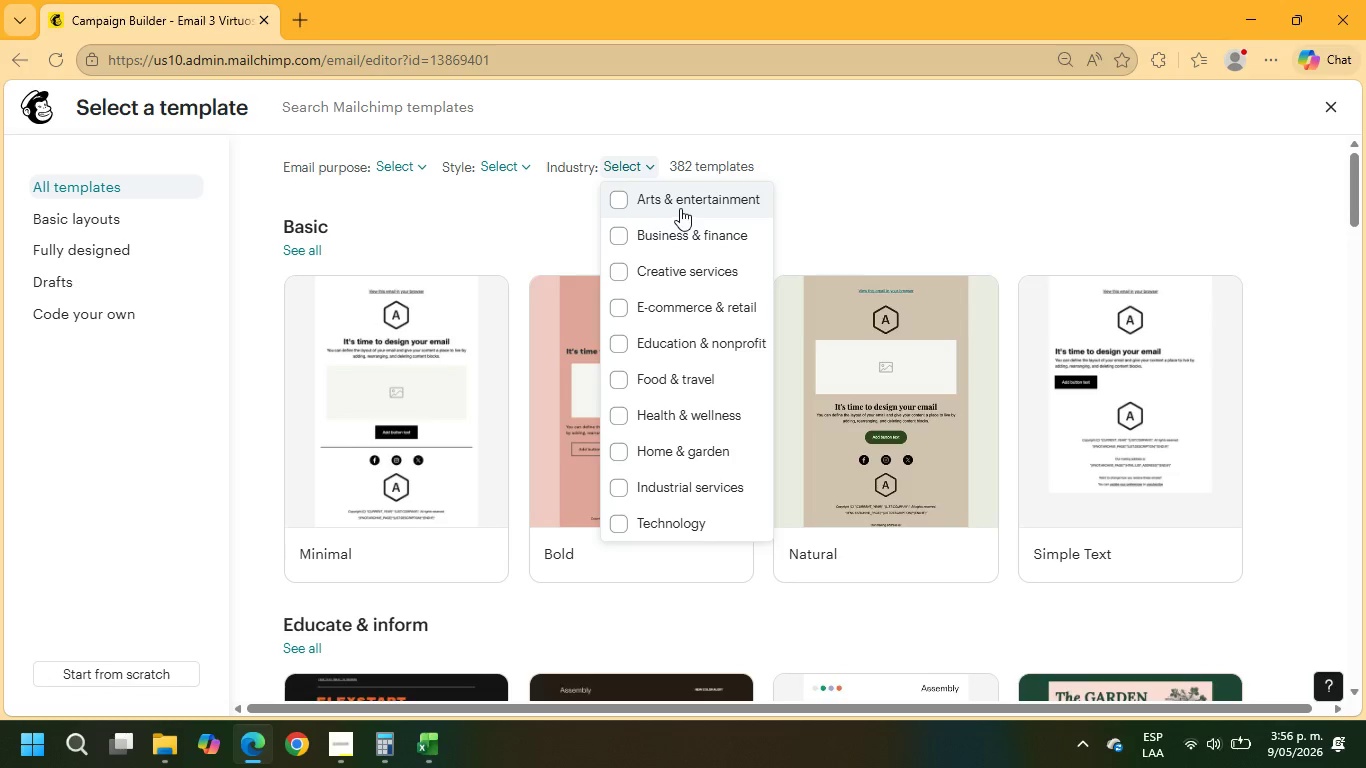 
left_click([681, 208])
 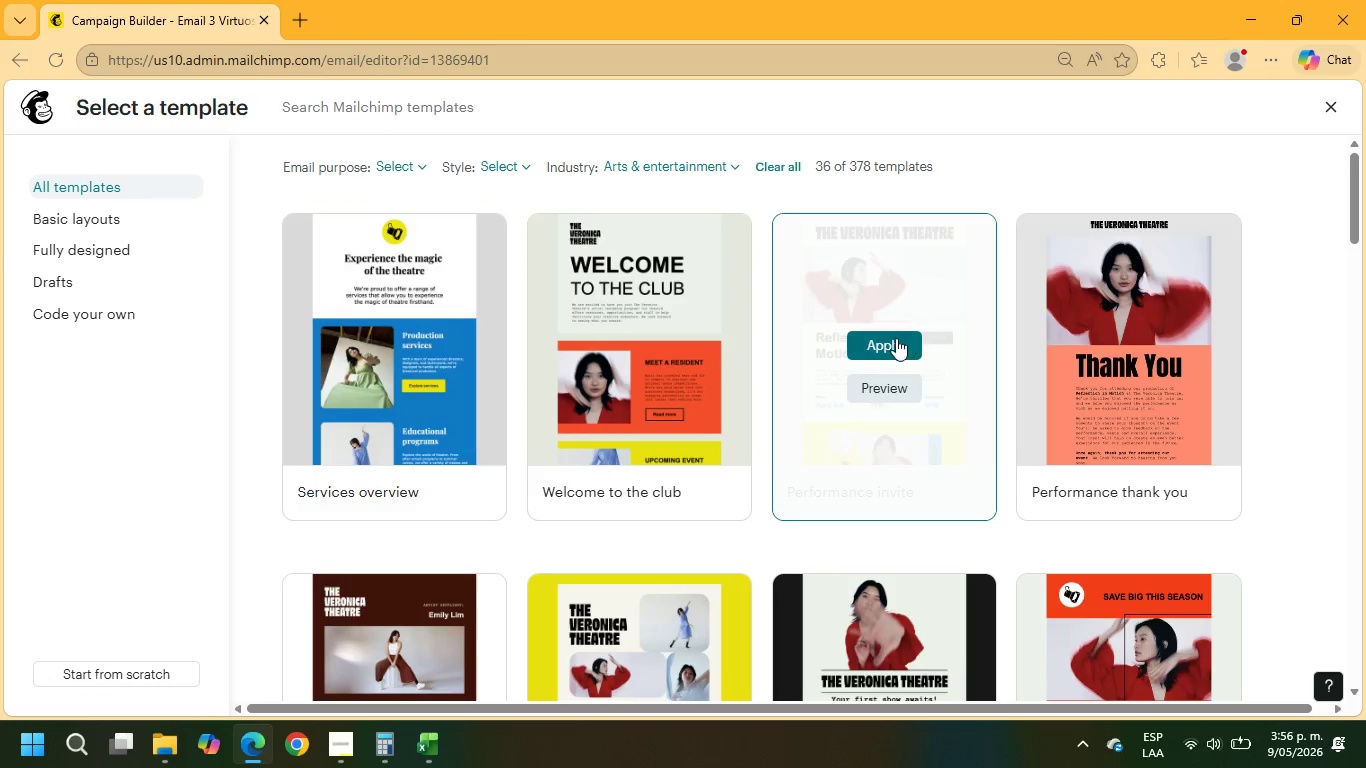 
left_click([1142, 341])
 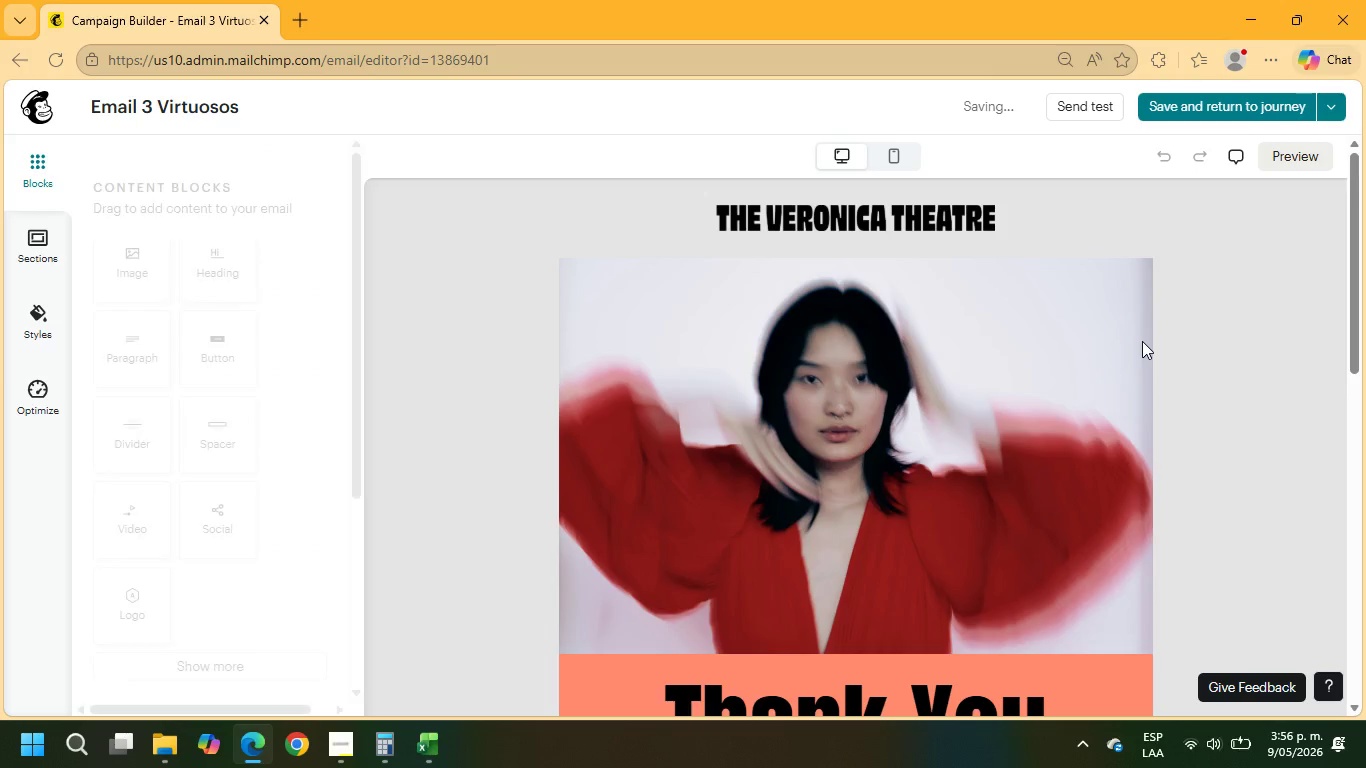 
scroll: coordinate [1142, 348], scroll_direction: down, amount: 3.0
 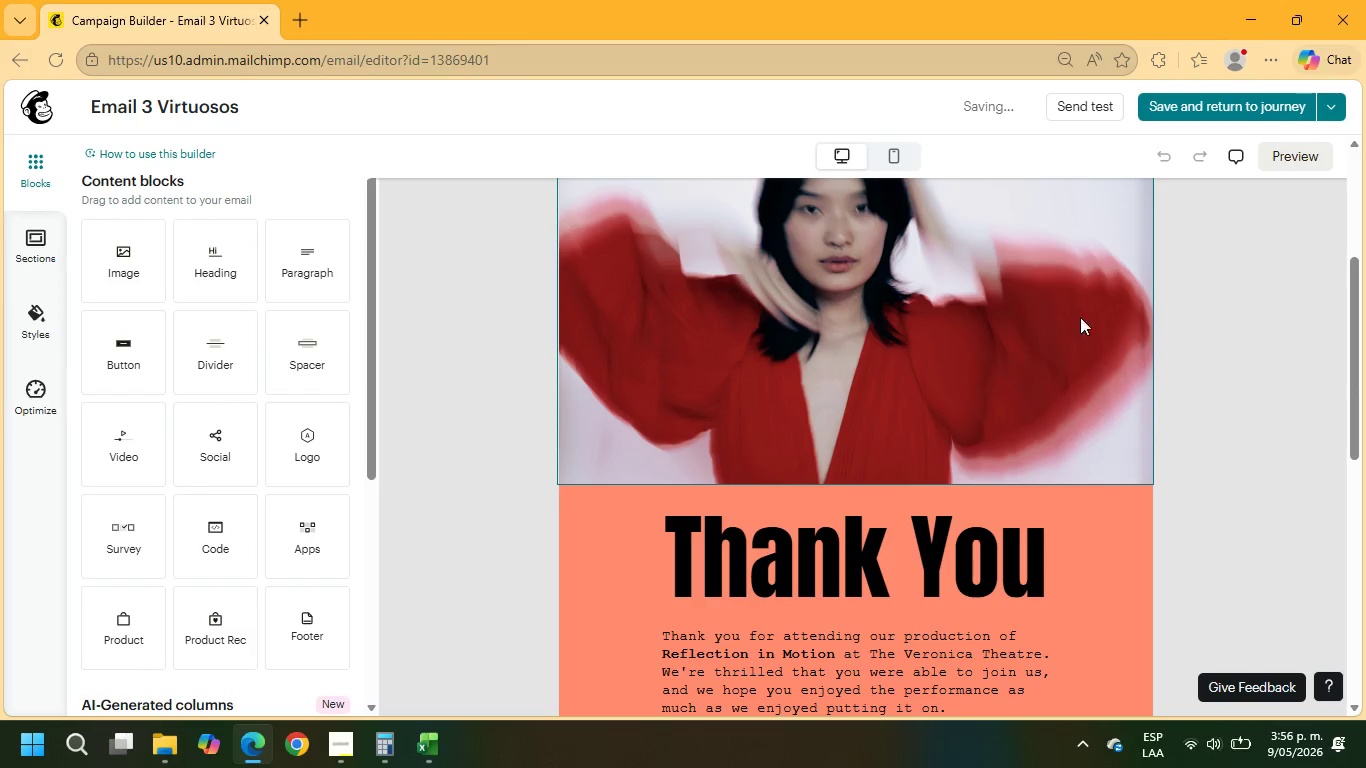 
scroll: coordinate [1050, 302], scroll_direction: up, amount: 4.0
 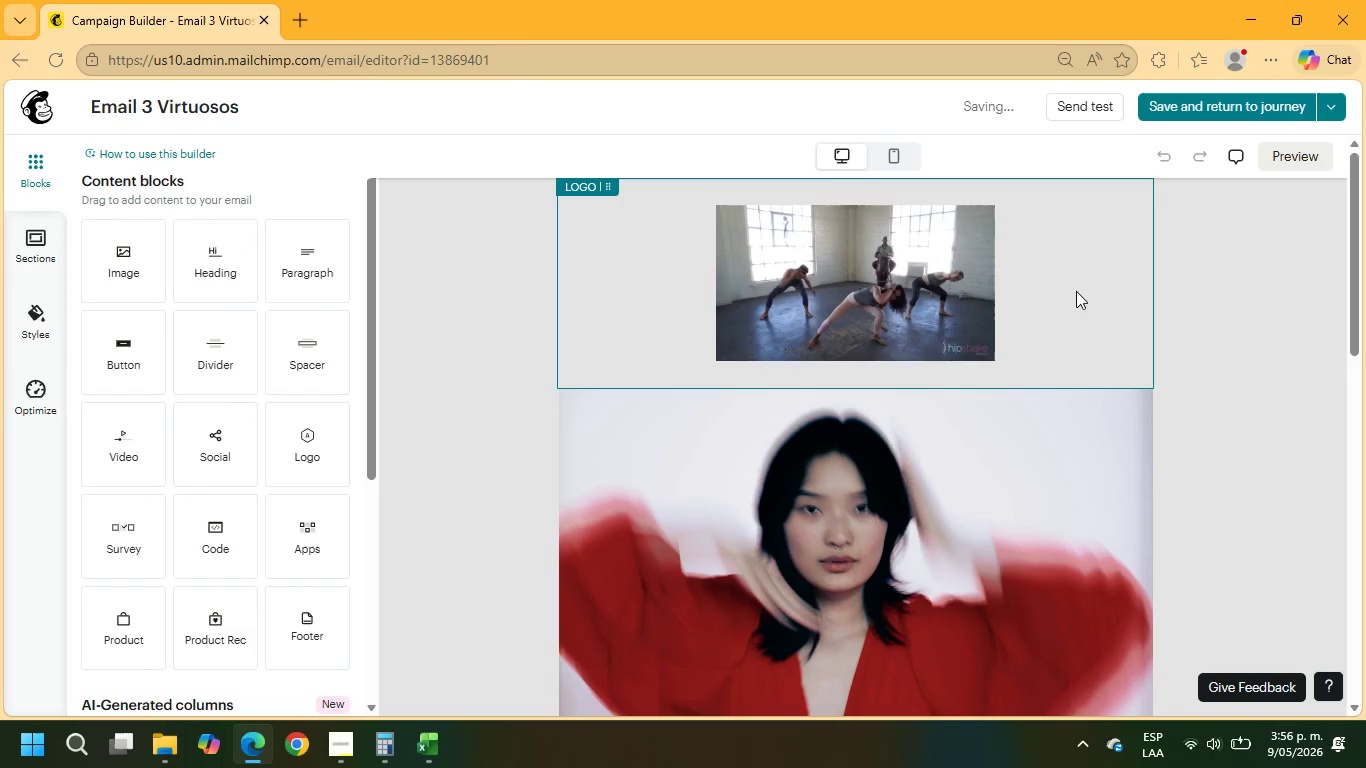 
left_click([1081, 284])
 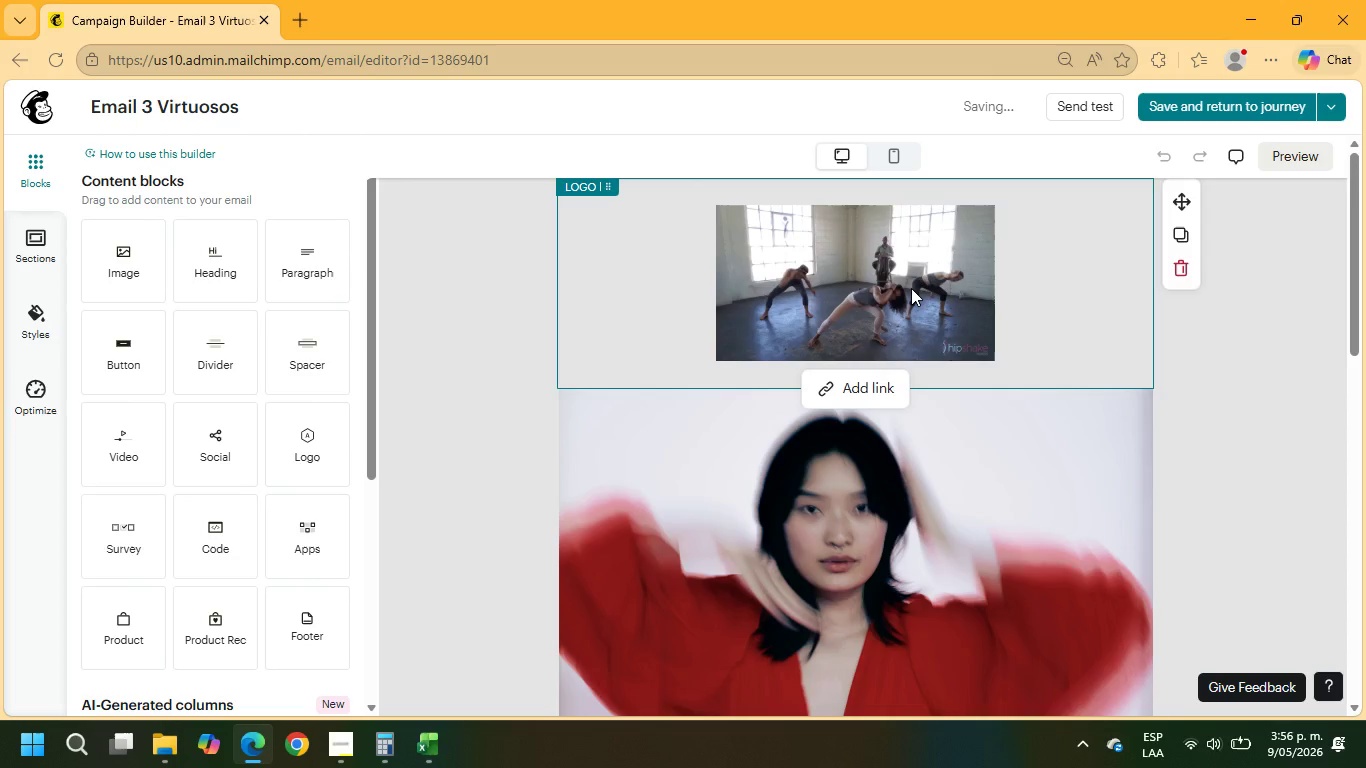 
left_click([911, 288])
 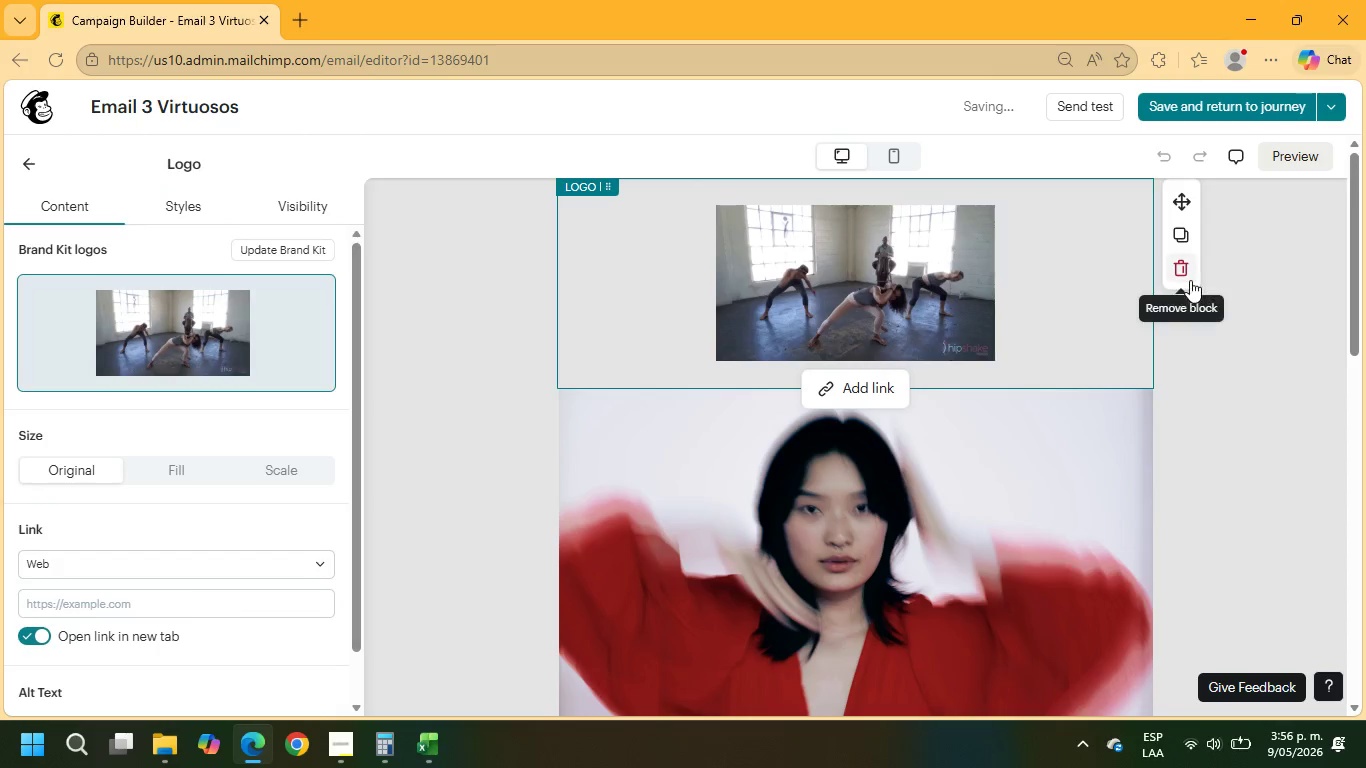 
left_click([1189, 274])
 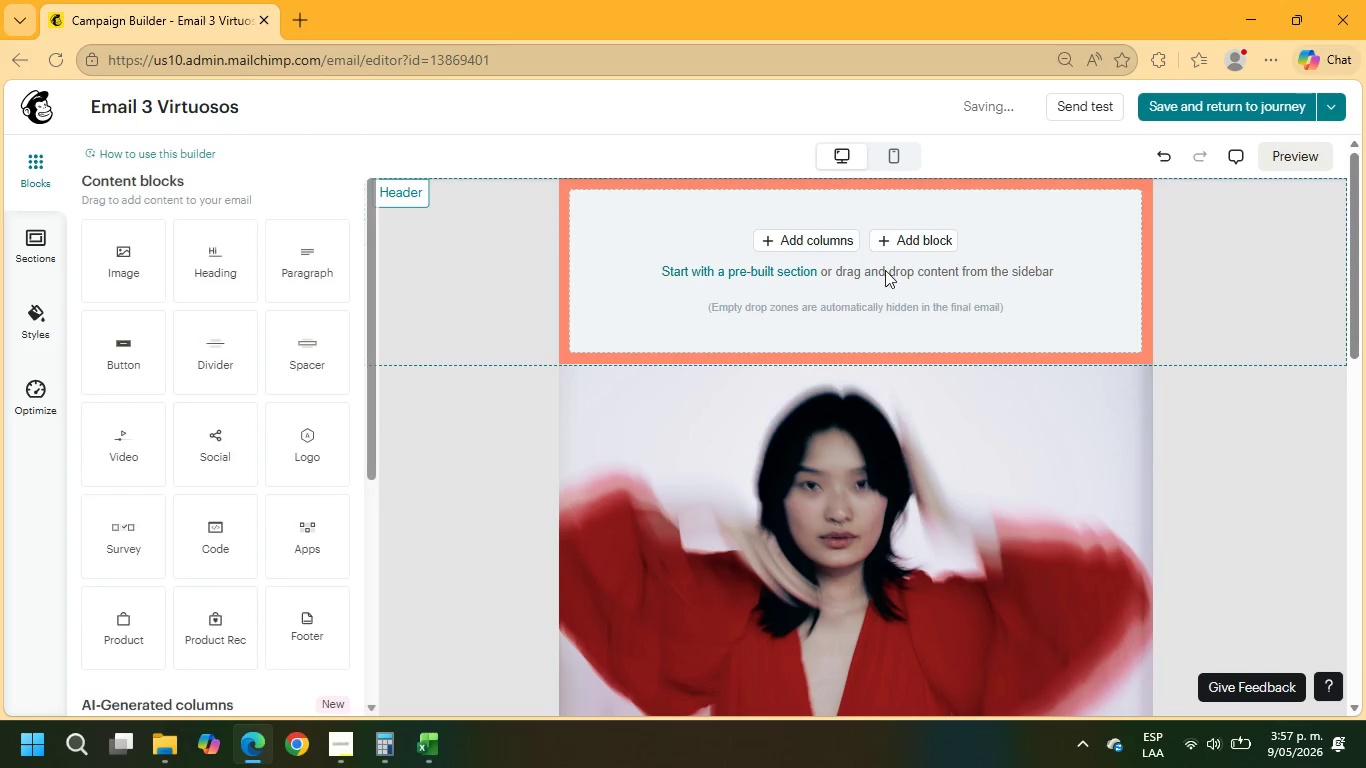 
left_click([1138, 286])
 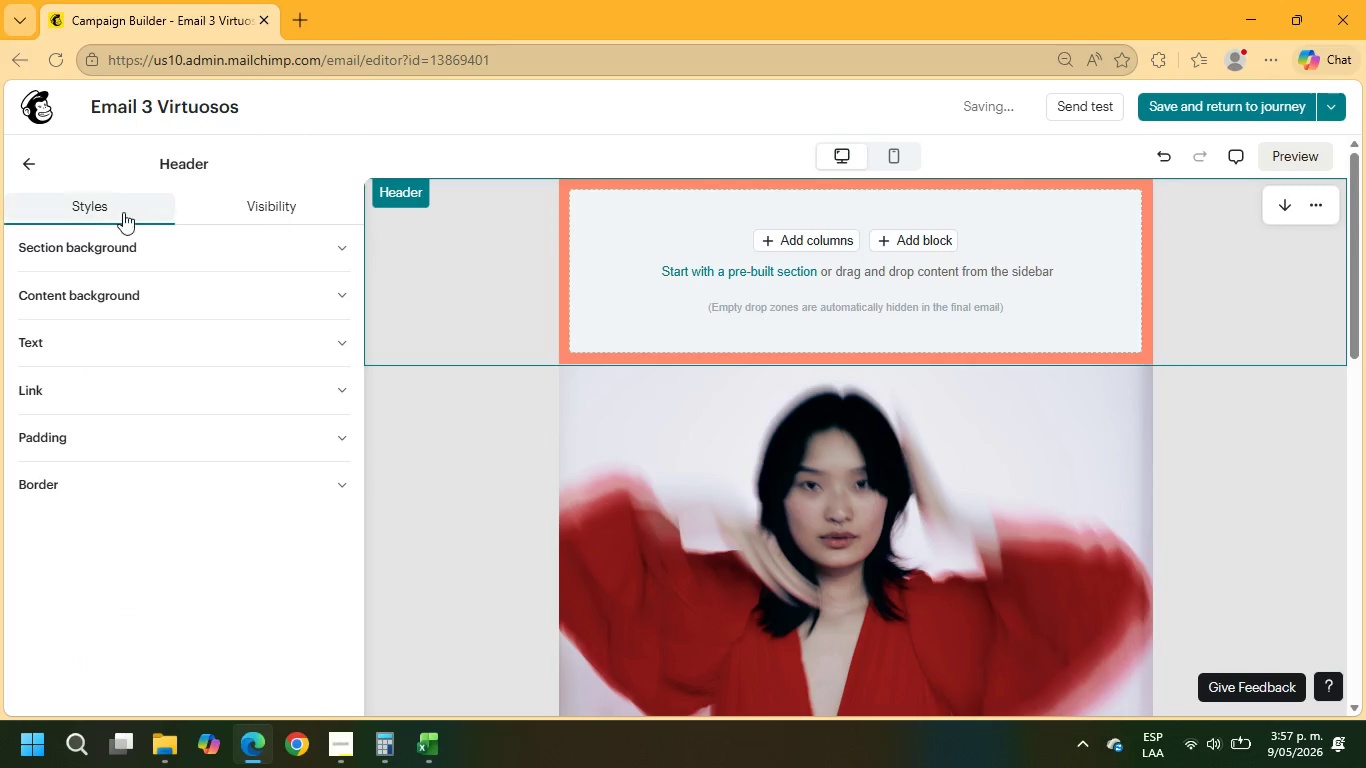 
left_click([40, 168])
 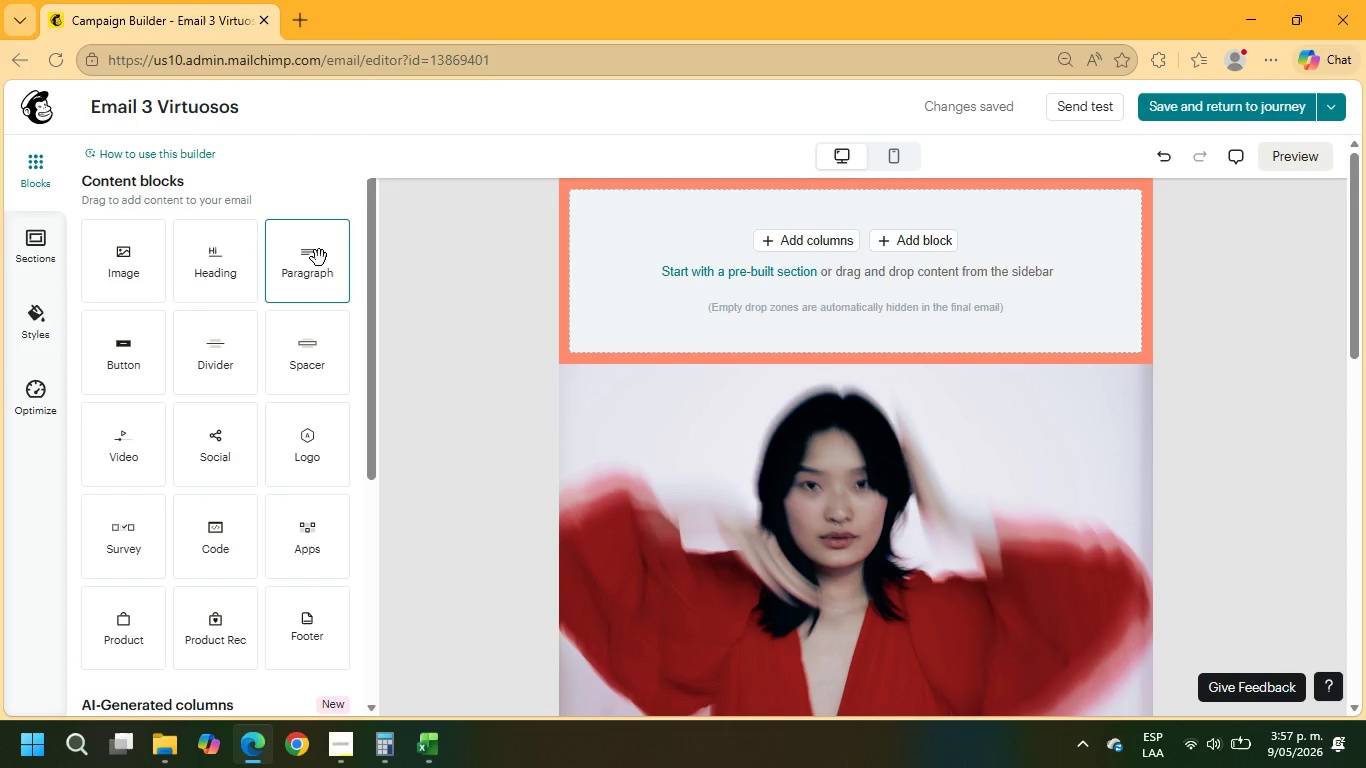 
wait(5.94)
 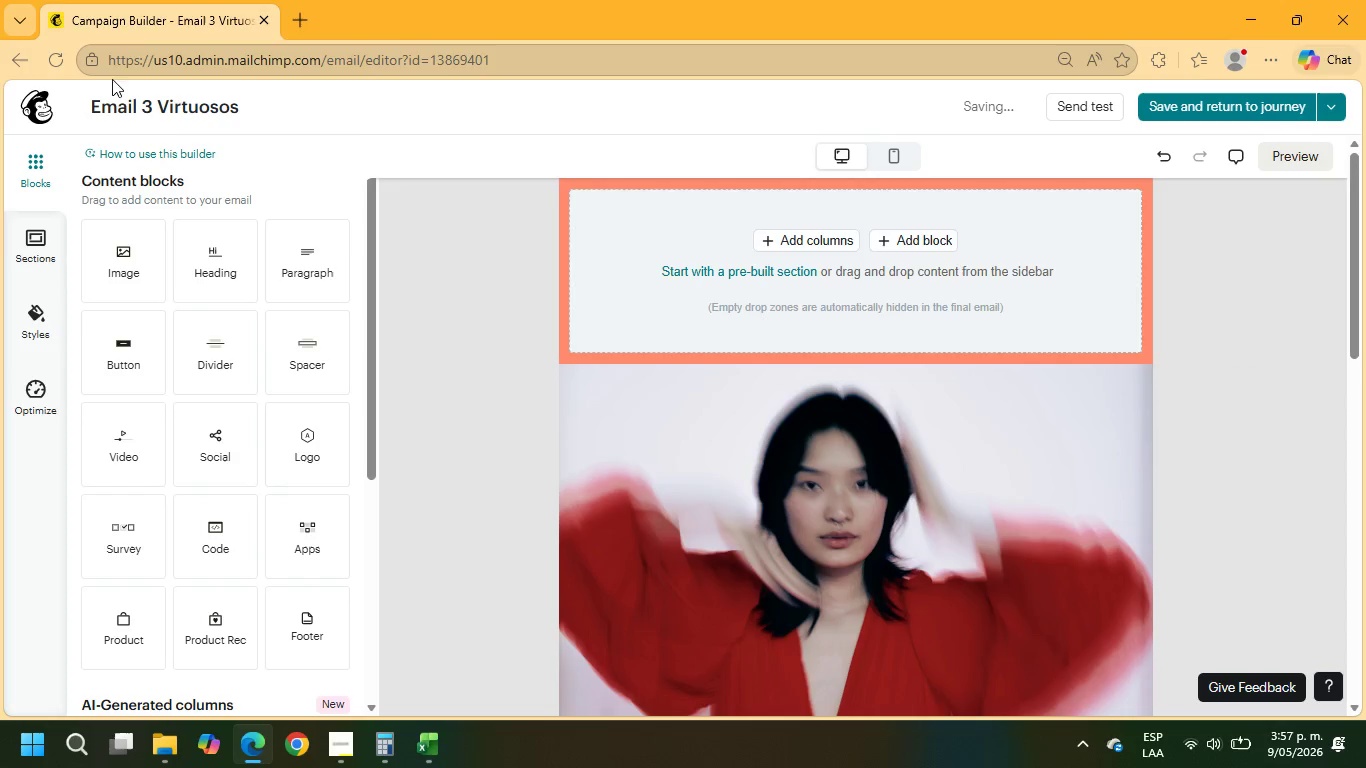 
left_click_drag(start_coordinate=[194, 365], to_coordinate=[833, 319])
 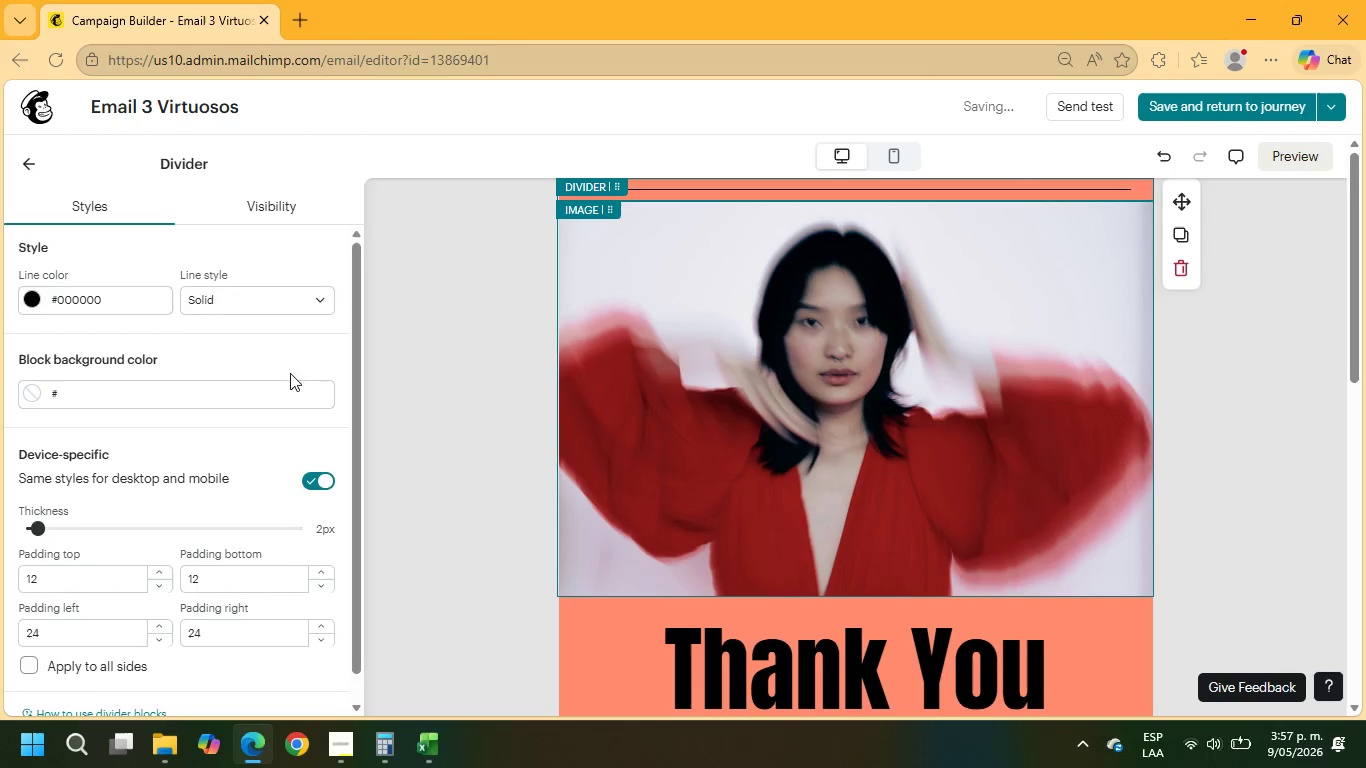 
left_click([251, 310])
 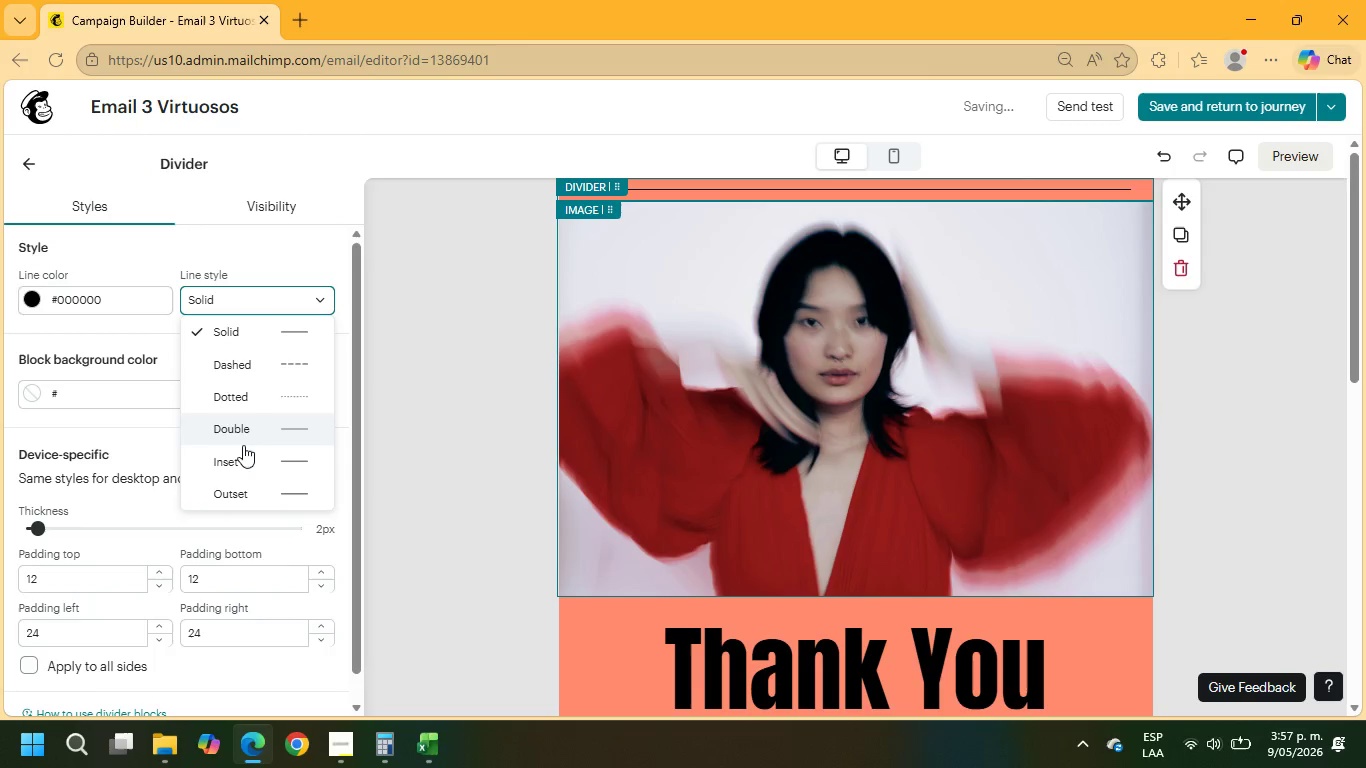 
left_click([247, 430])
 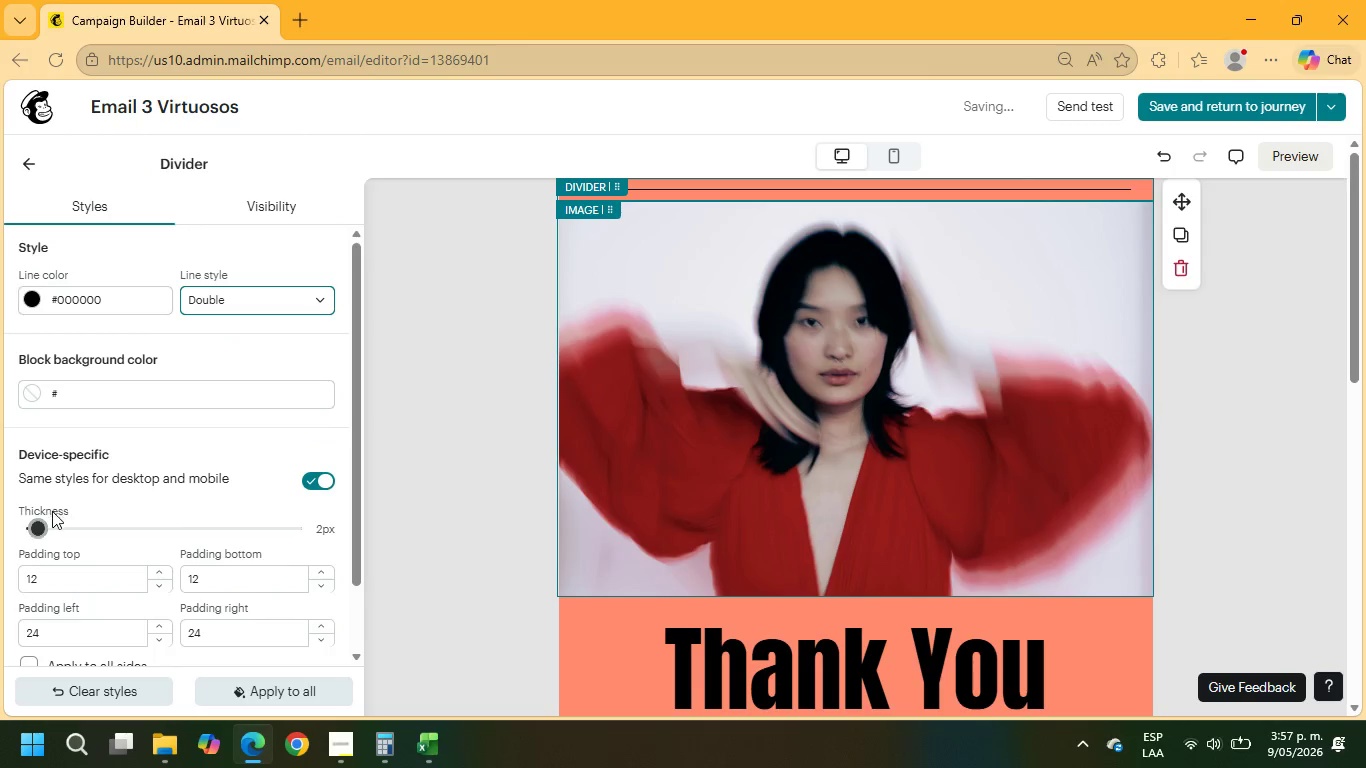 
left_click_drag(start_coordinate=[41, 525], to_coordinate=[54, 529])
 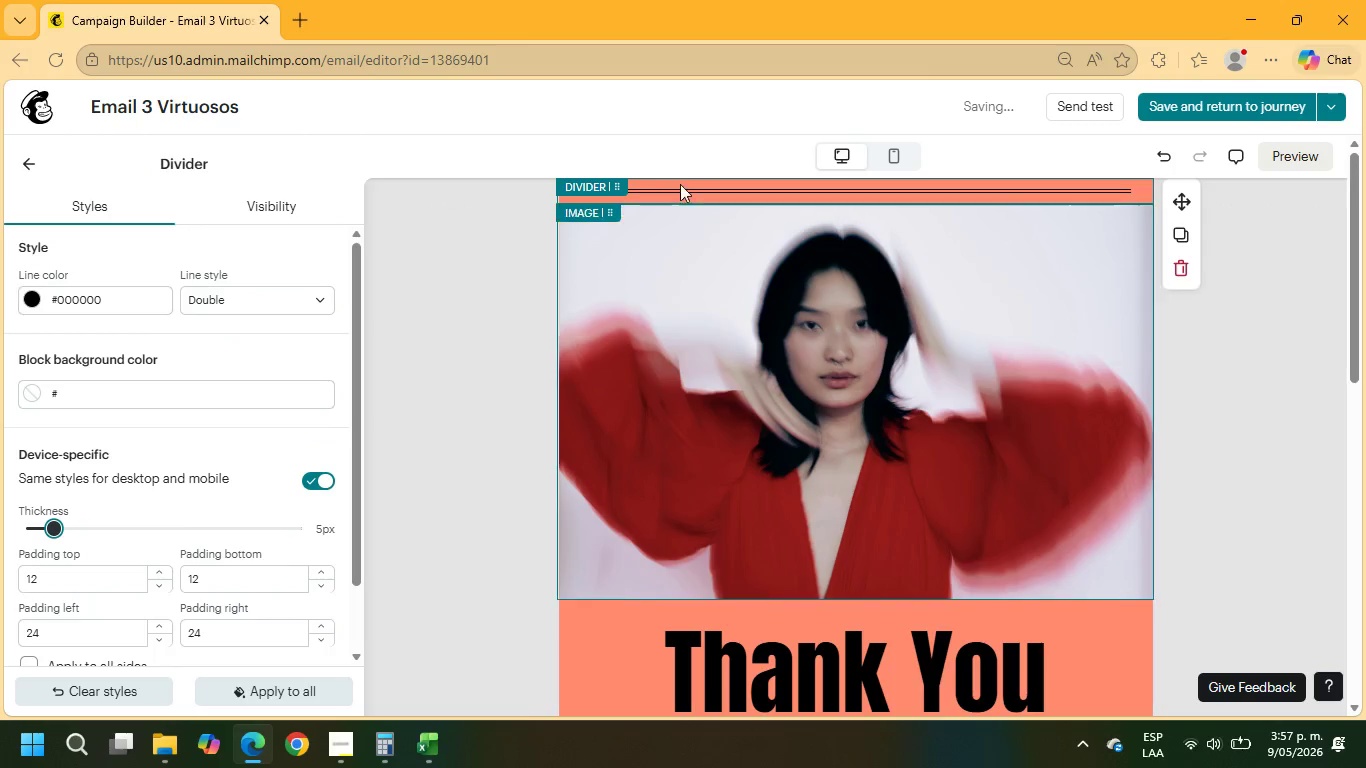 
left_click([682, 180])
 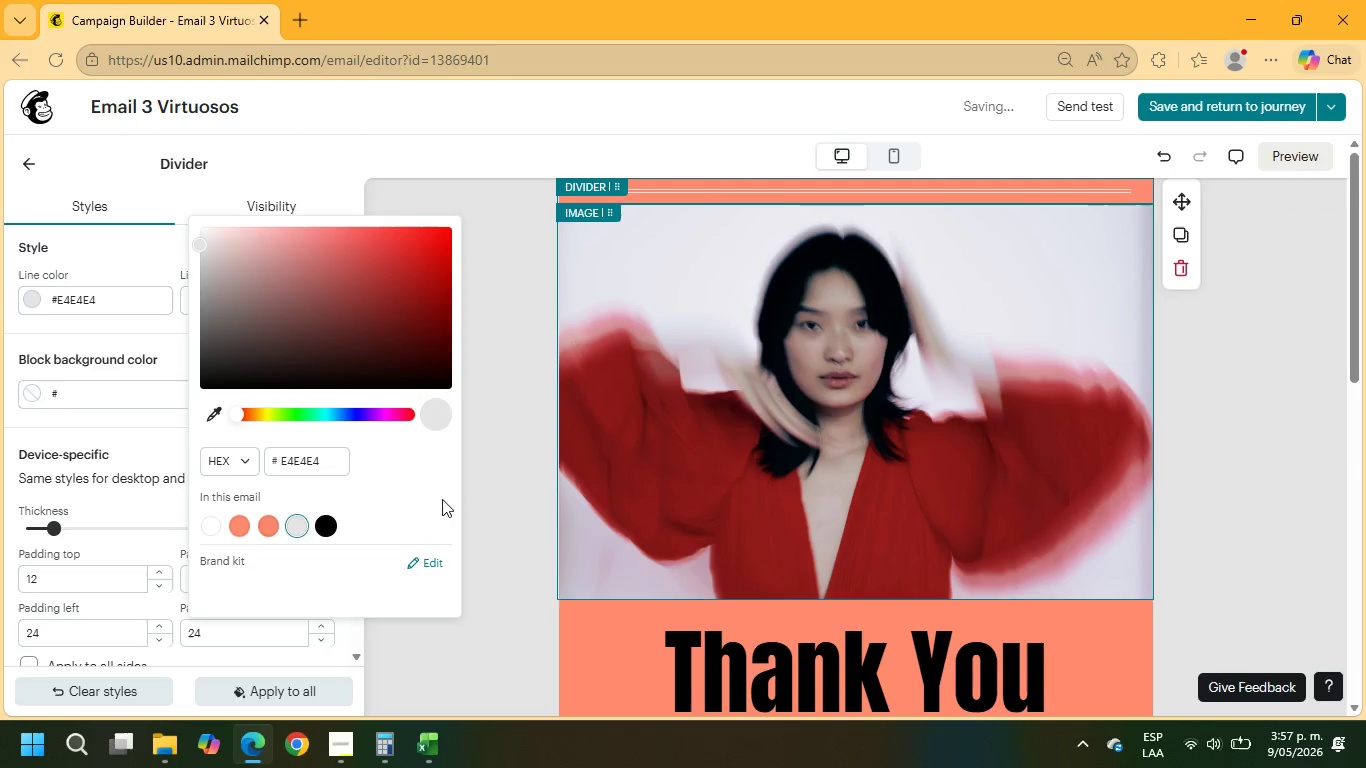 
wait(6.5)
 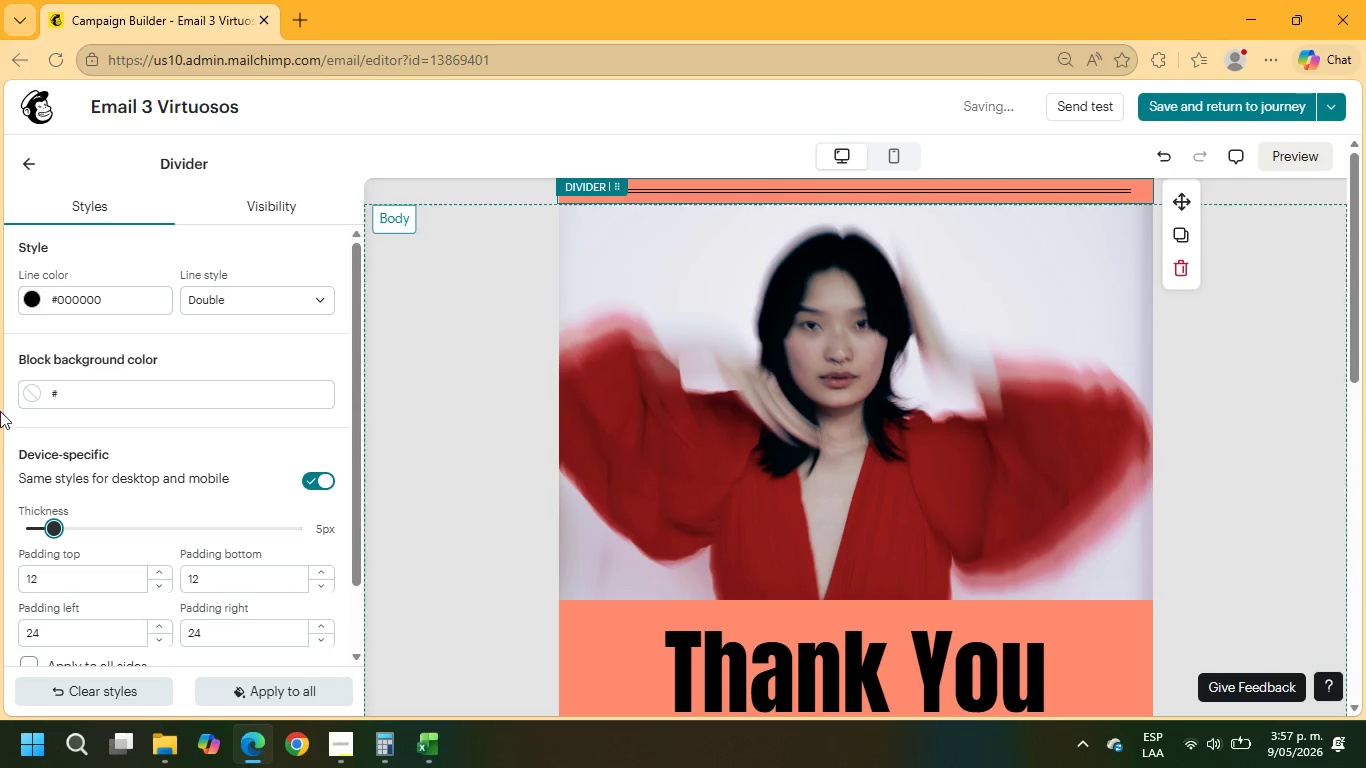 
left_click([1156, 154])
 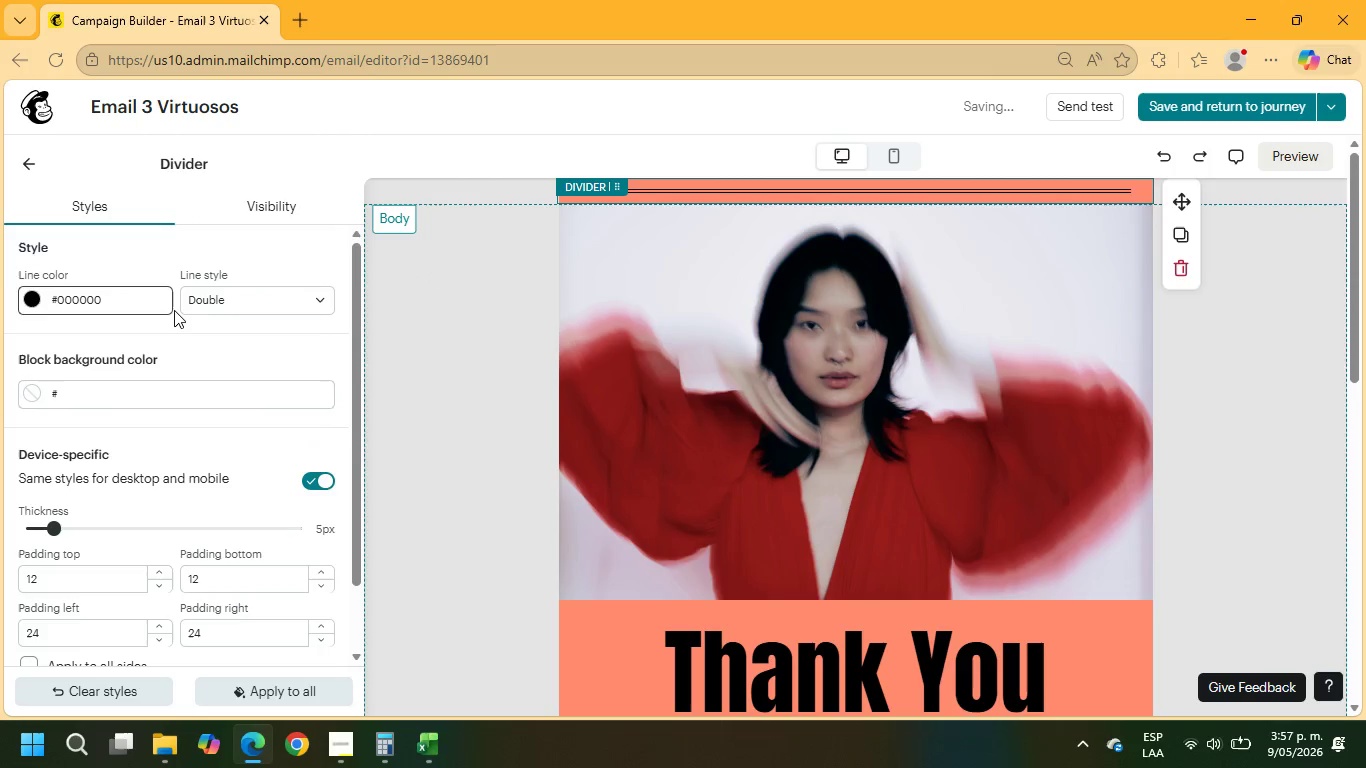 
left_click([144, 396])
 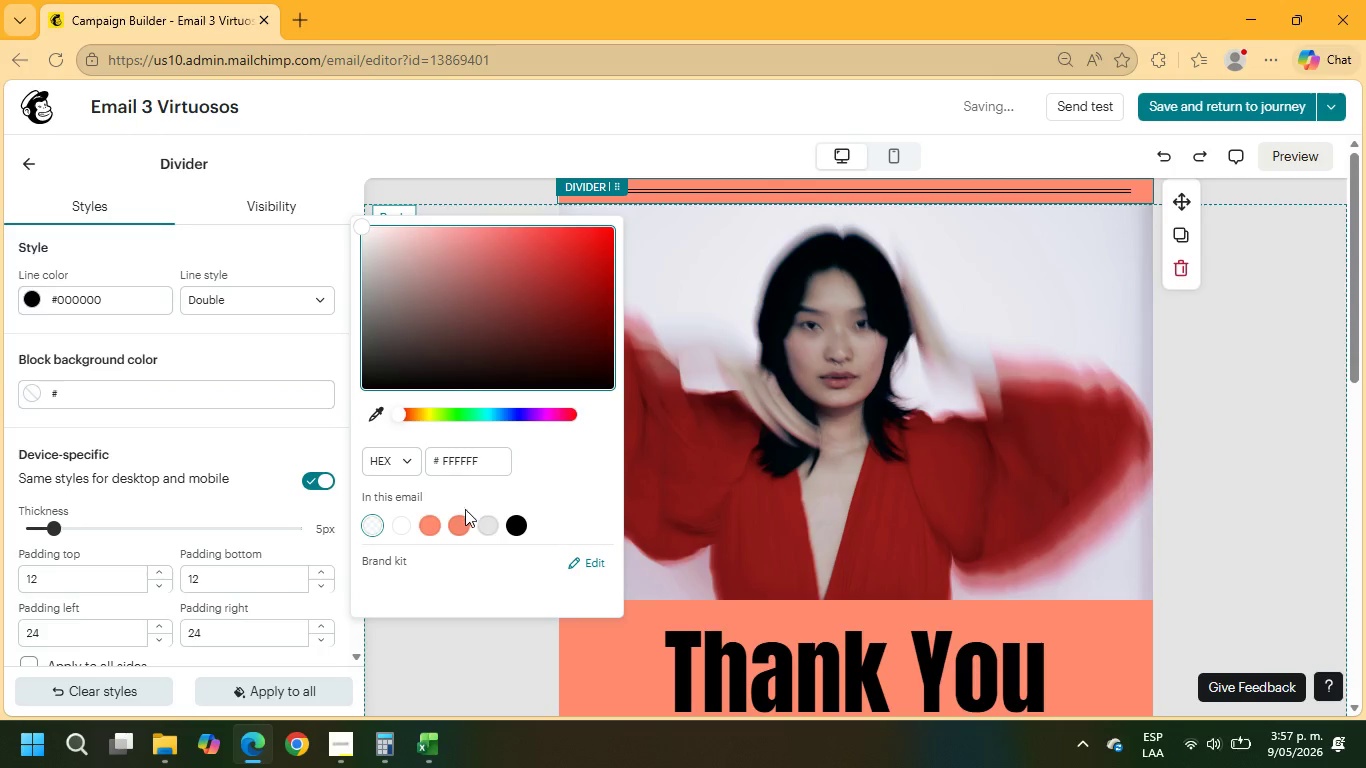 
left_click([491, 529])
 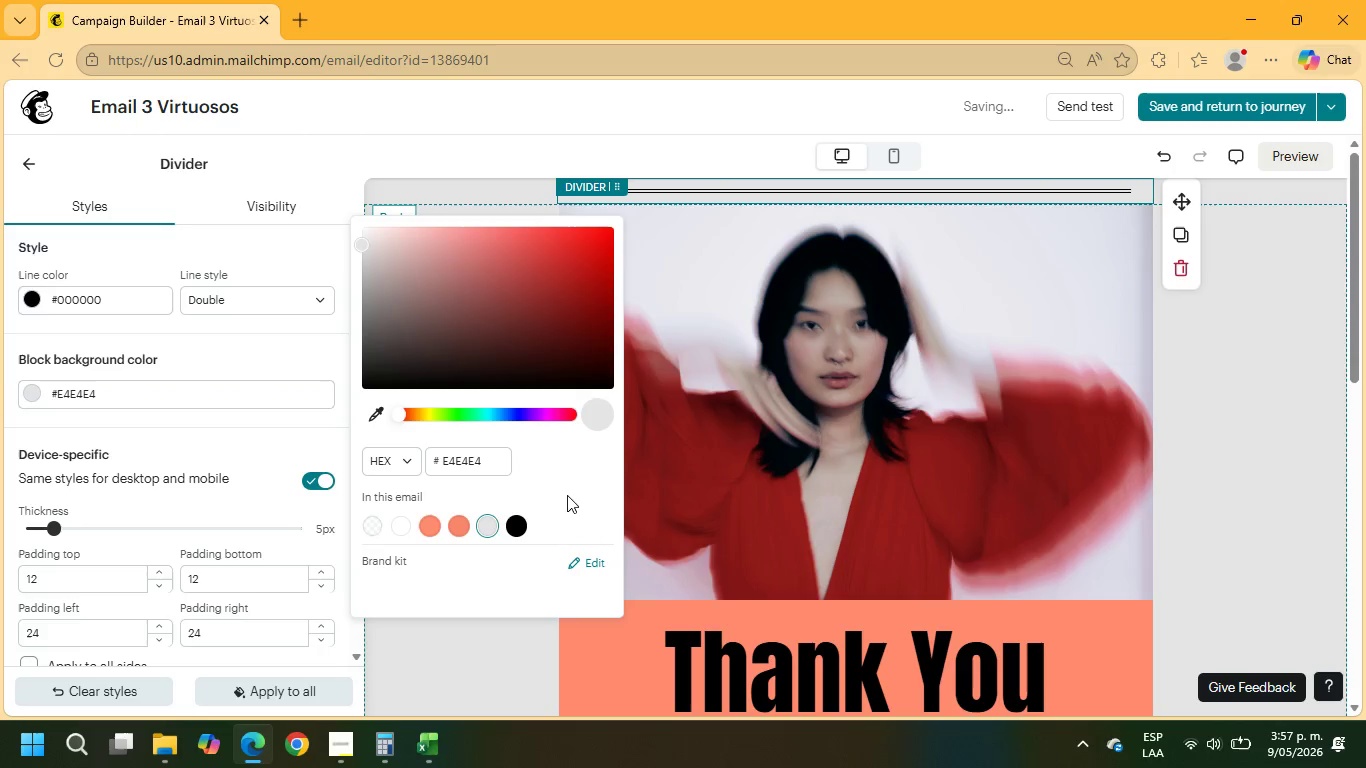 
scroll: coordinate [765, 558], scroll_direction: down, amount: 5.0
 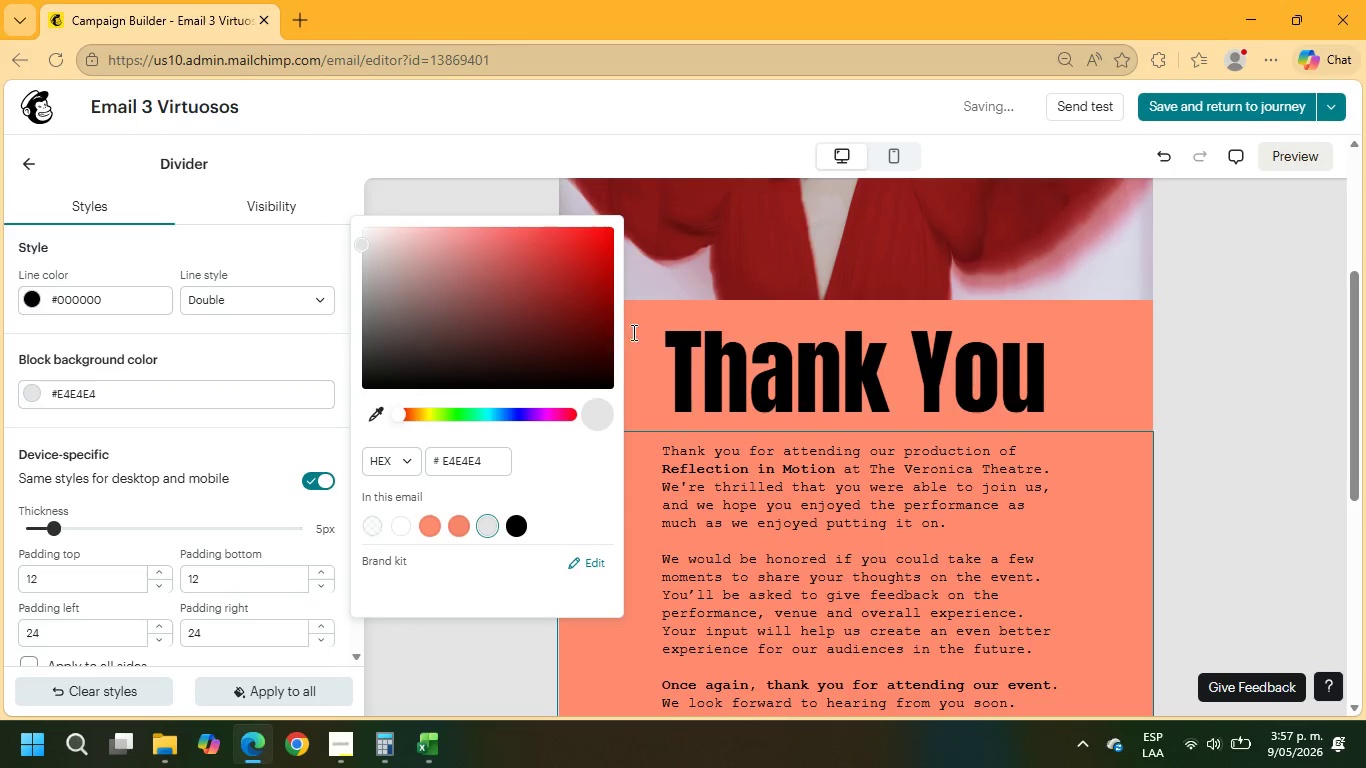 
left_click([647, 341])
 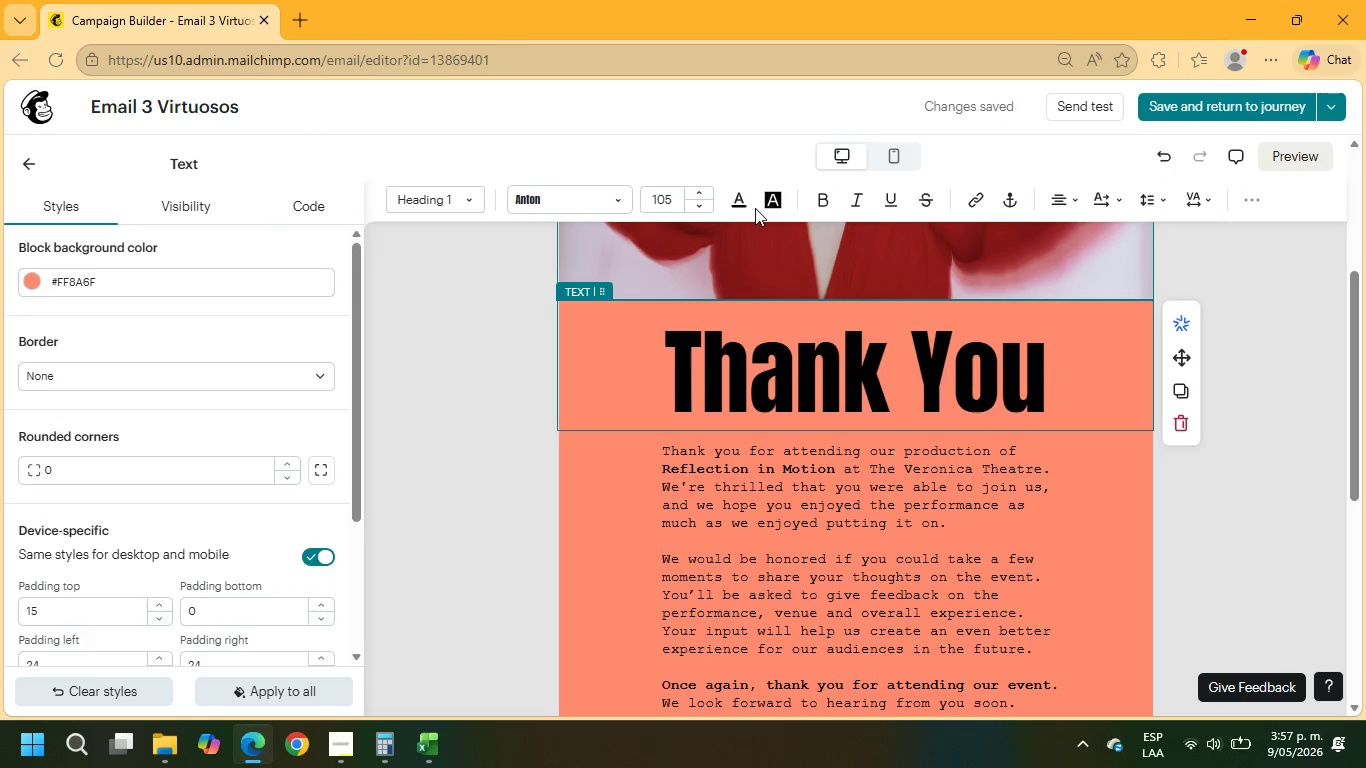 
left_click([191, 272])
 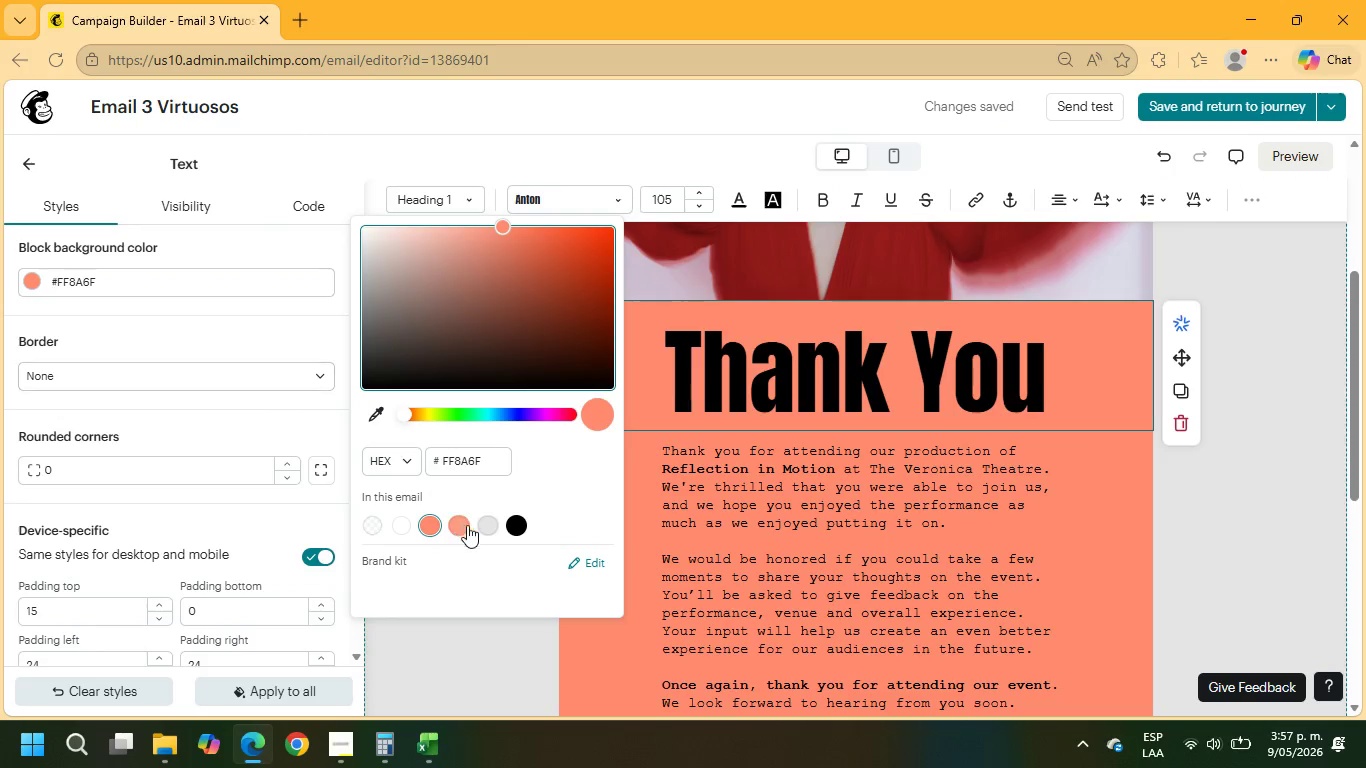 
left_click([498, 525])
 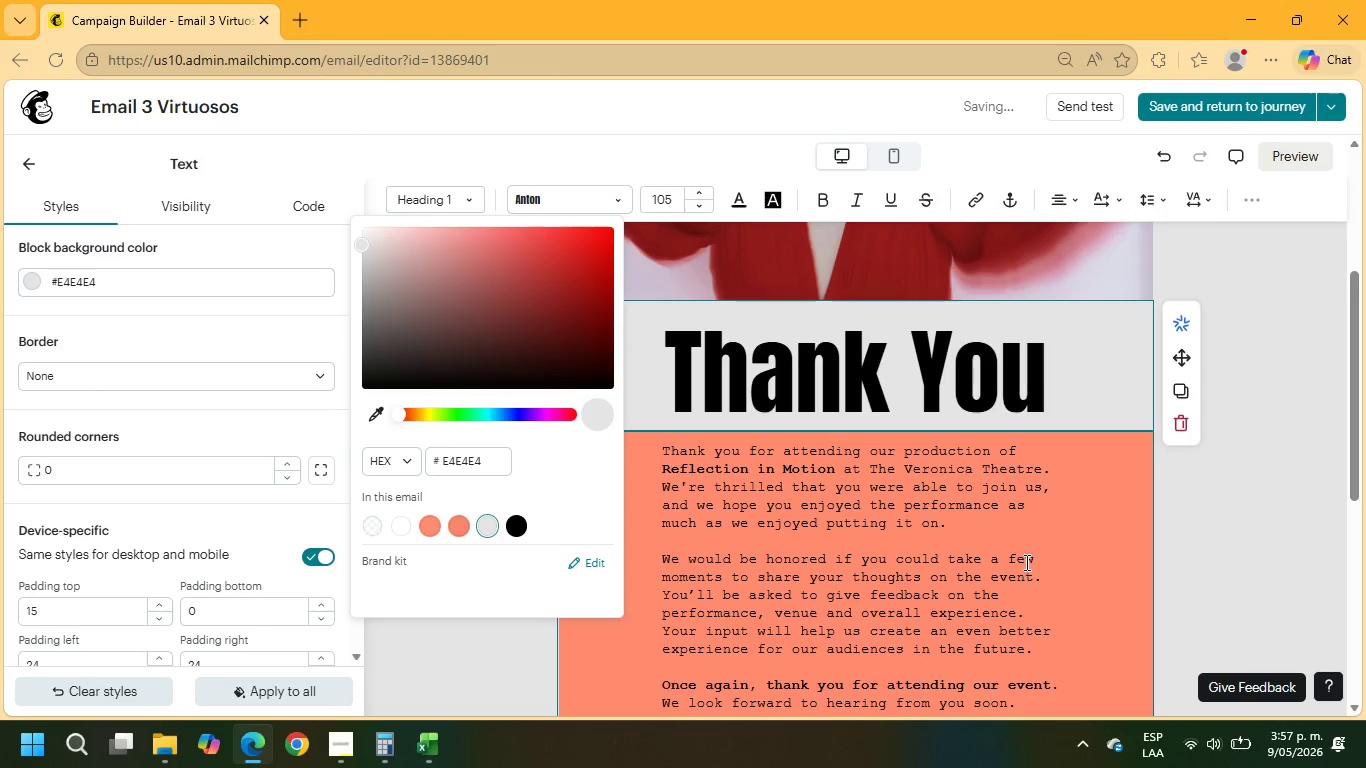 
left_click([1094, 458])
 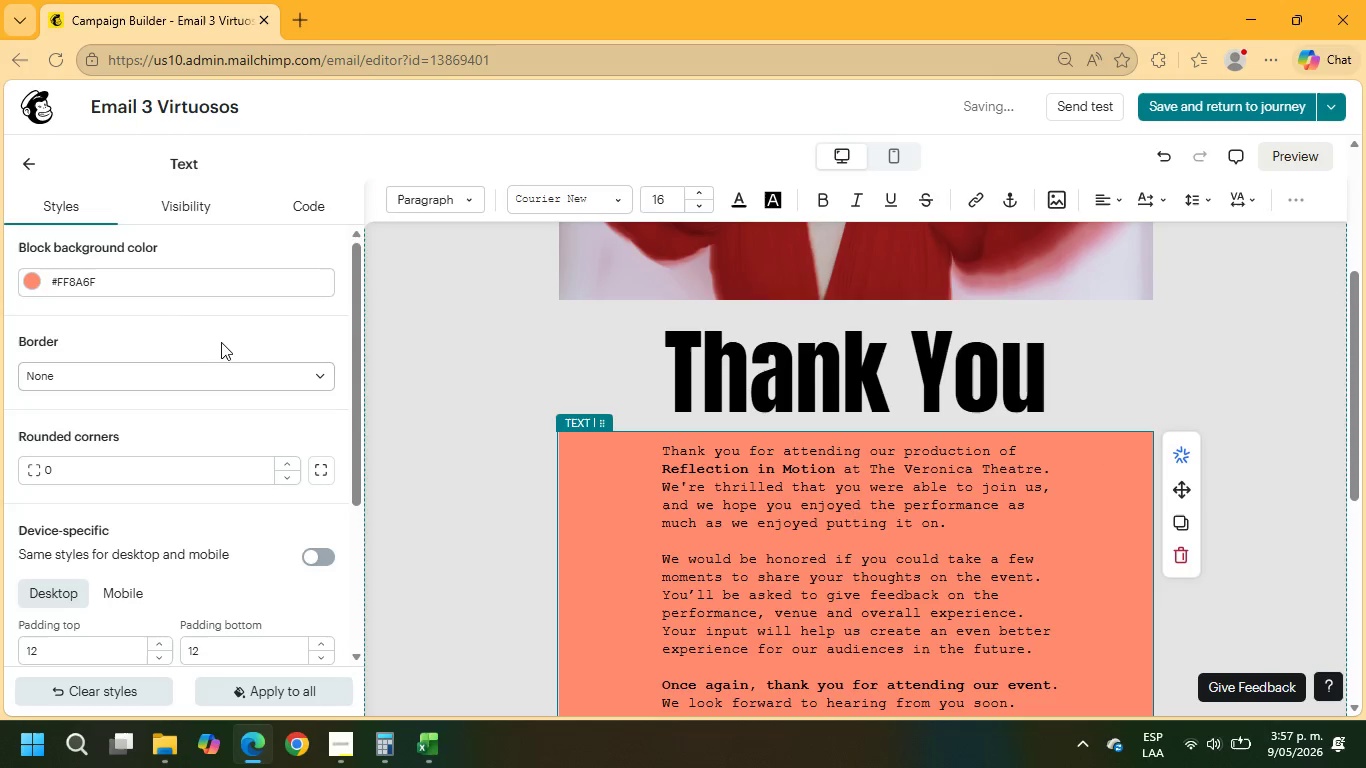 
left_click([155, 288])
 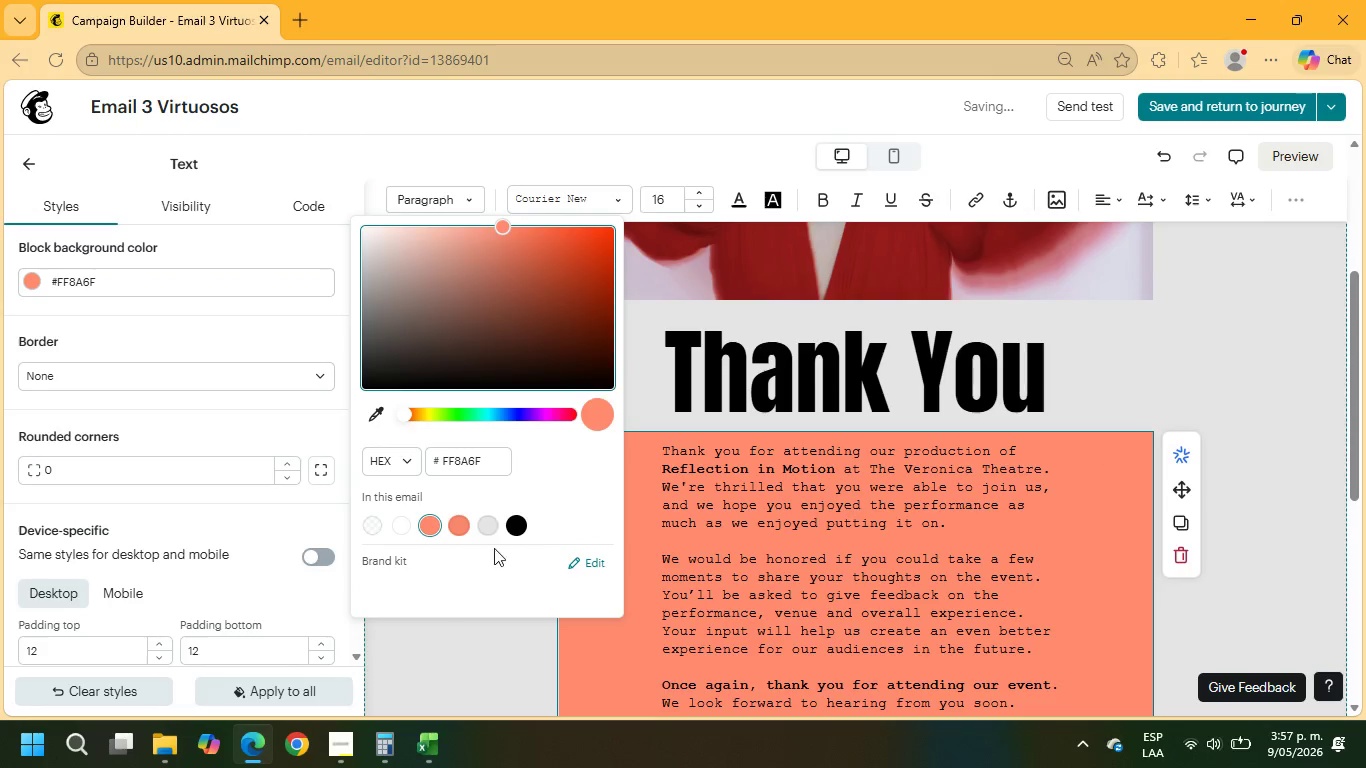 
left_click([491, 524])
 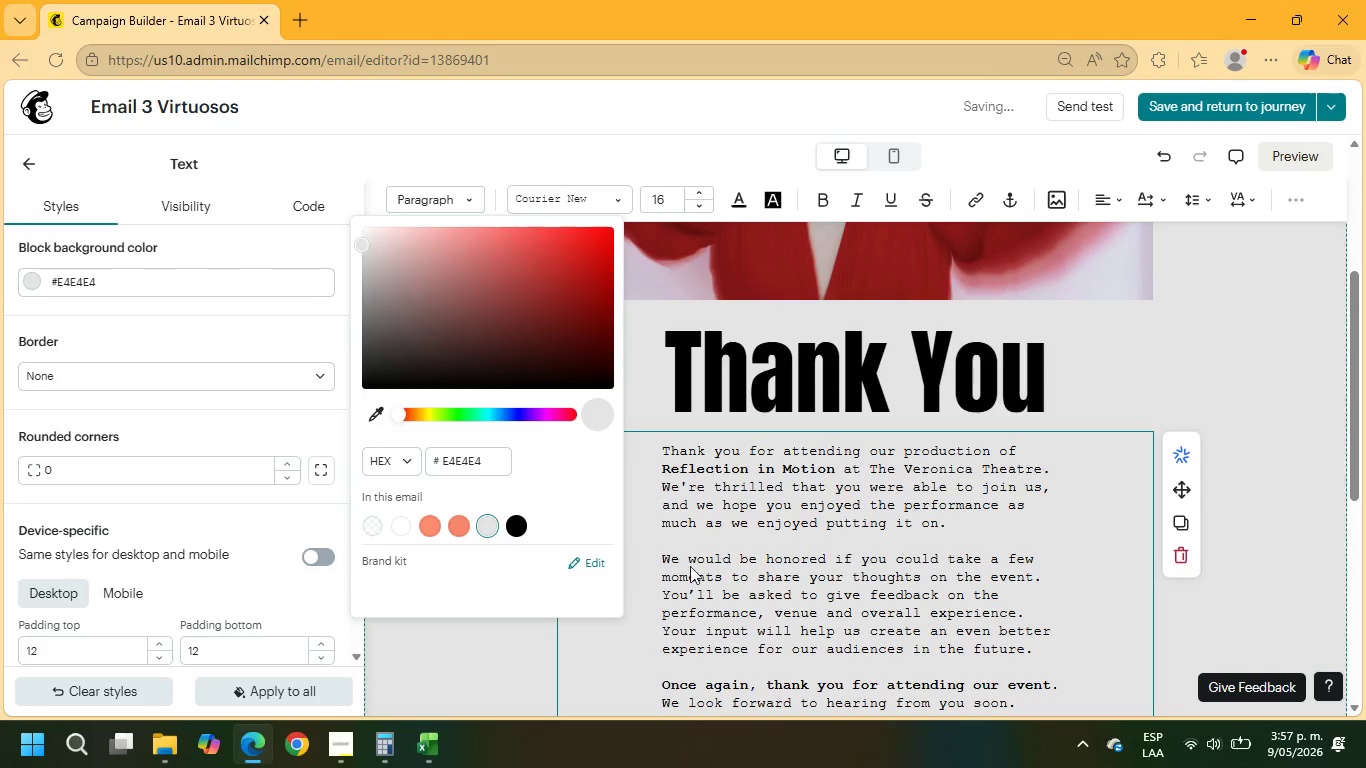 
scroll: coordinate [1025, 267], scroll_direction: up, amount: 15.0
 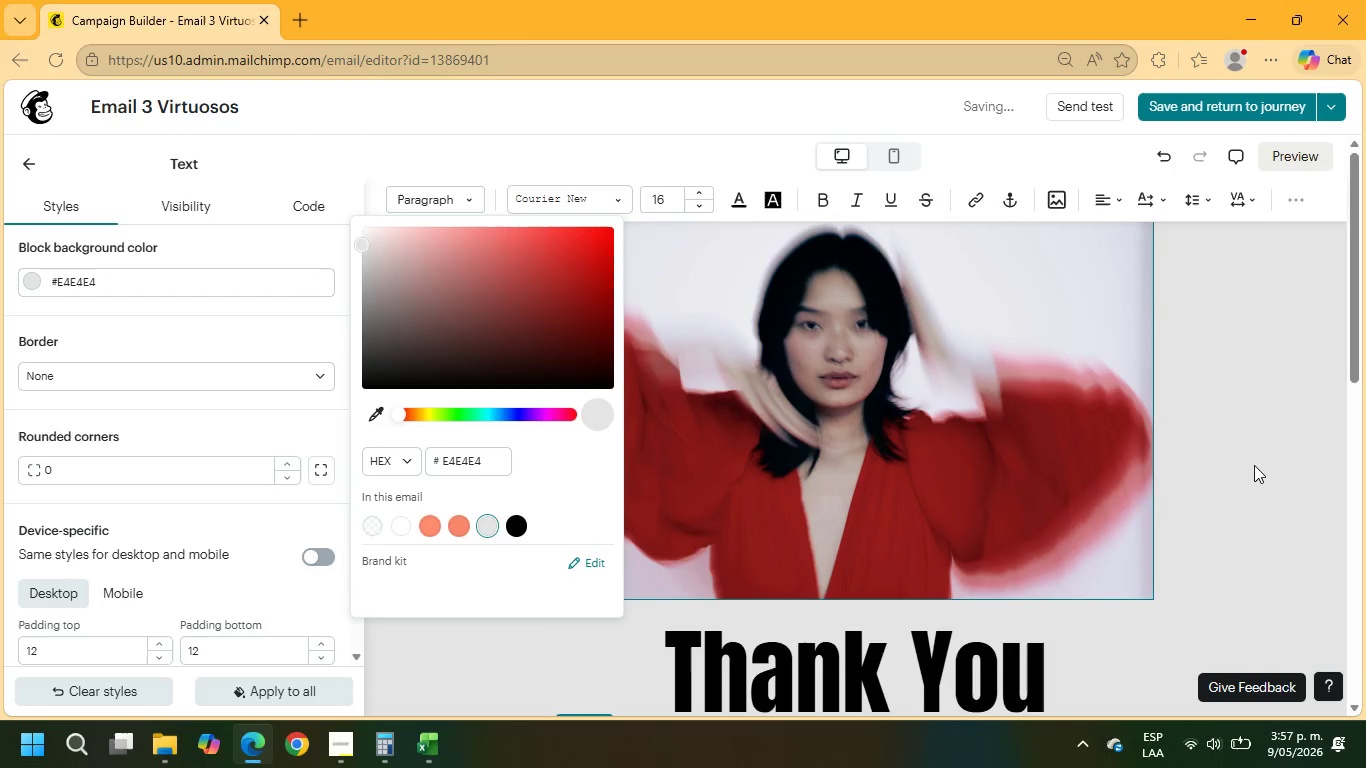 
left_click([1320, 440])
 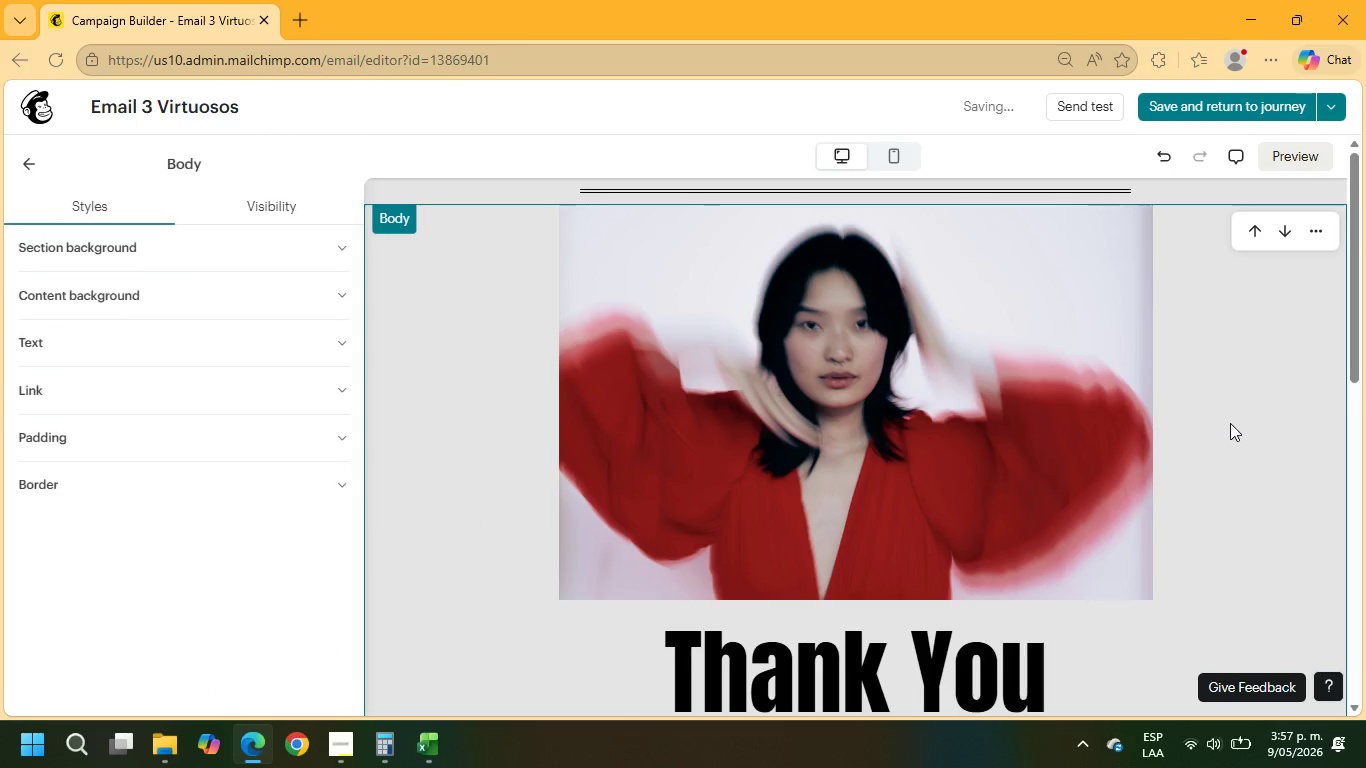 
scroll: coordinate [1224, 411], scroll_direction: down, amount: 2.0
 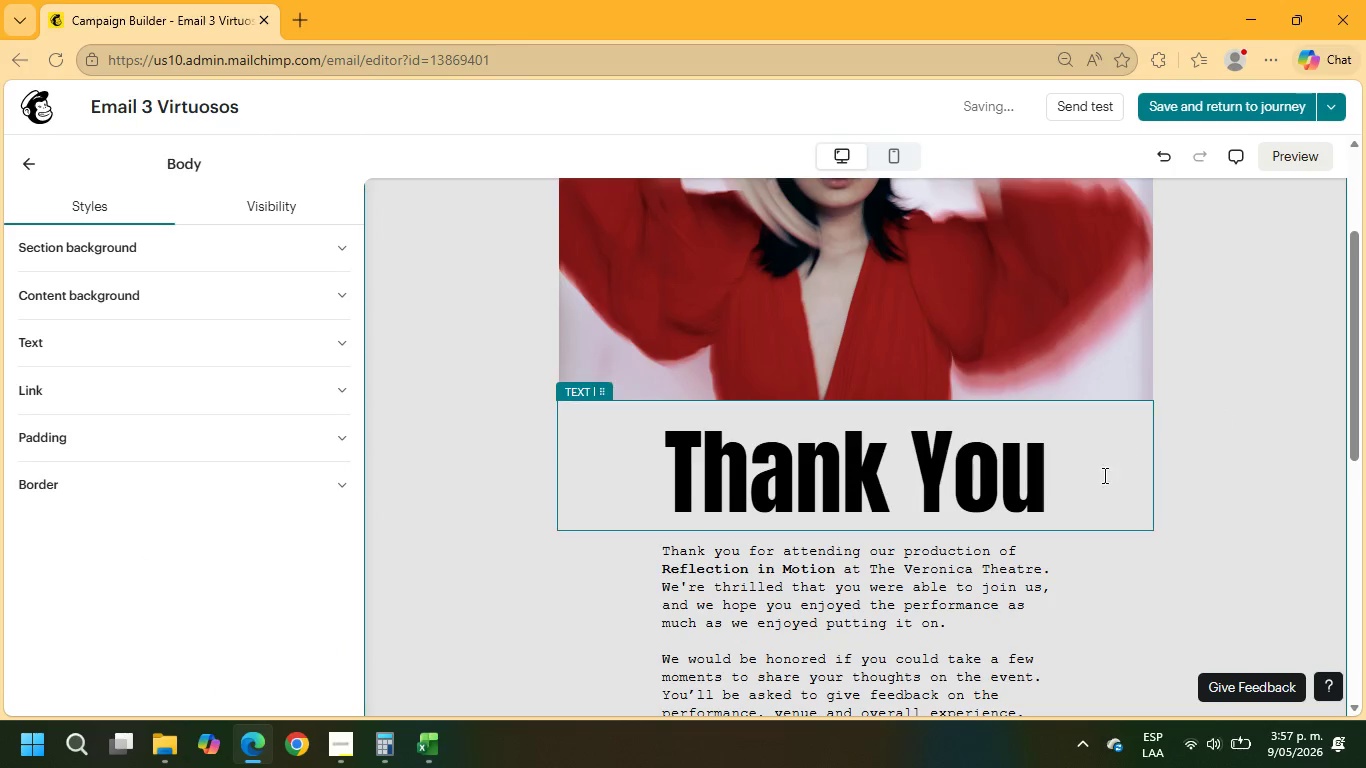 
left_click_drag(start_coordinate=[1077, 480], to_coordinate=[561, 447])
 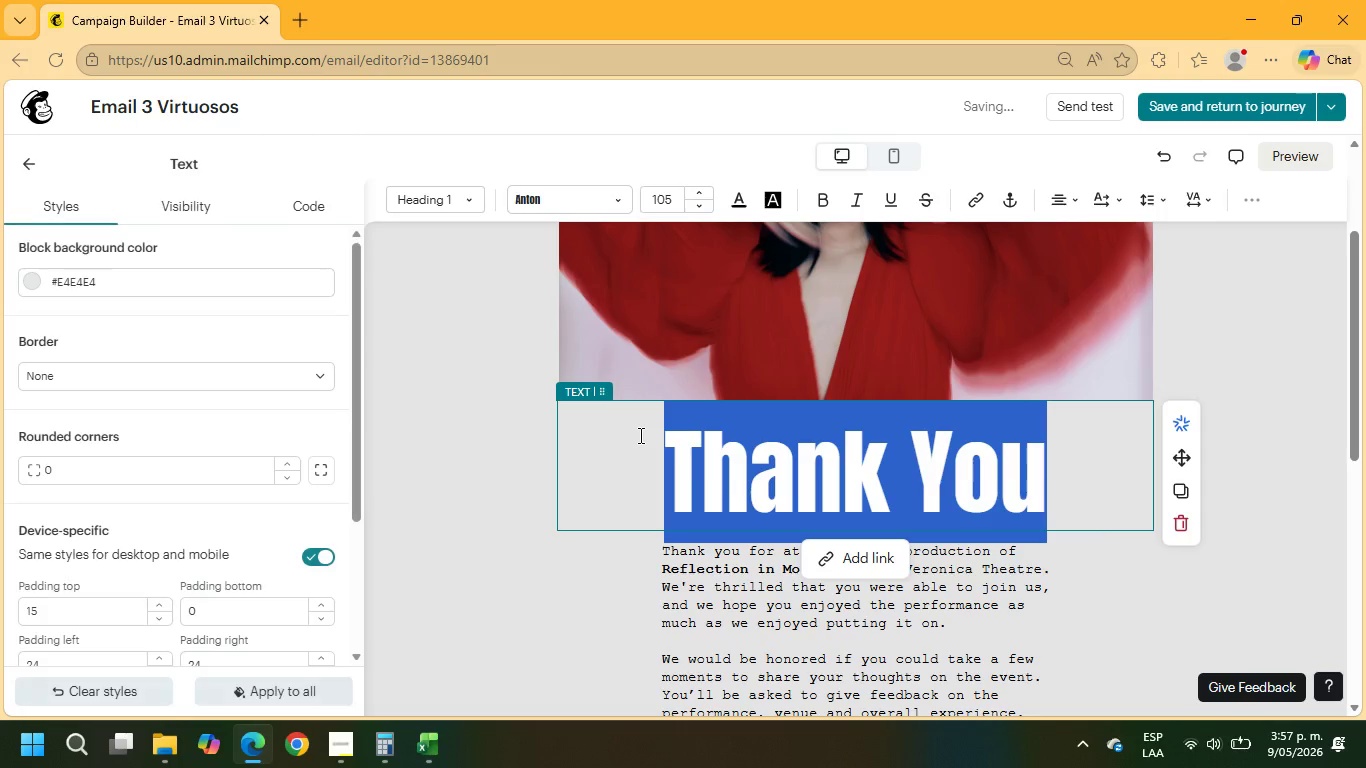 
type(Hello +\FNAME)
 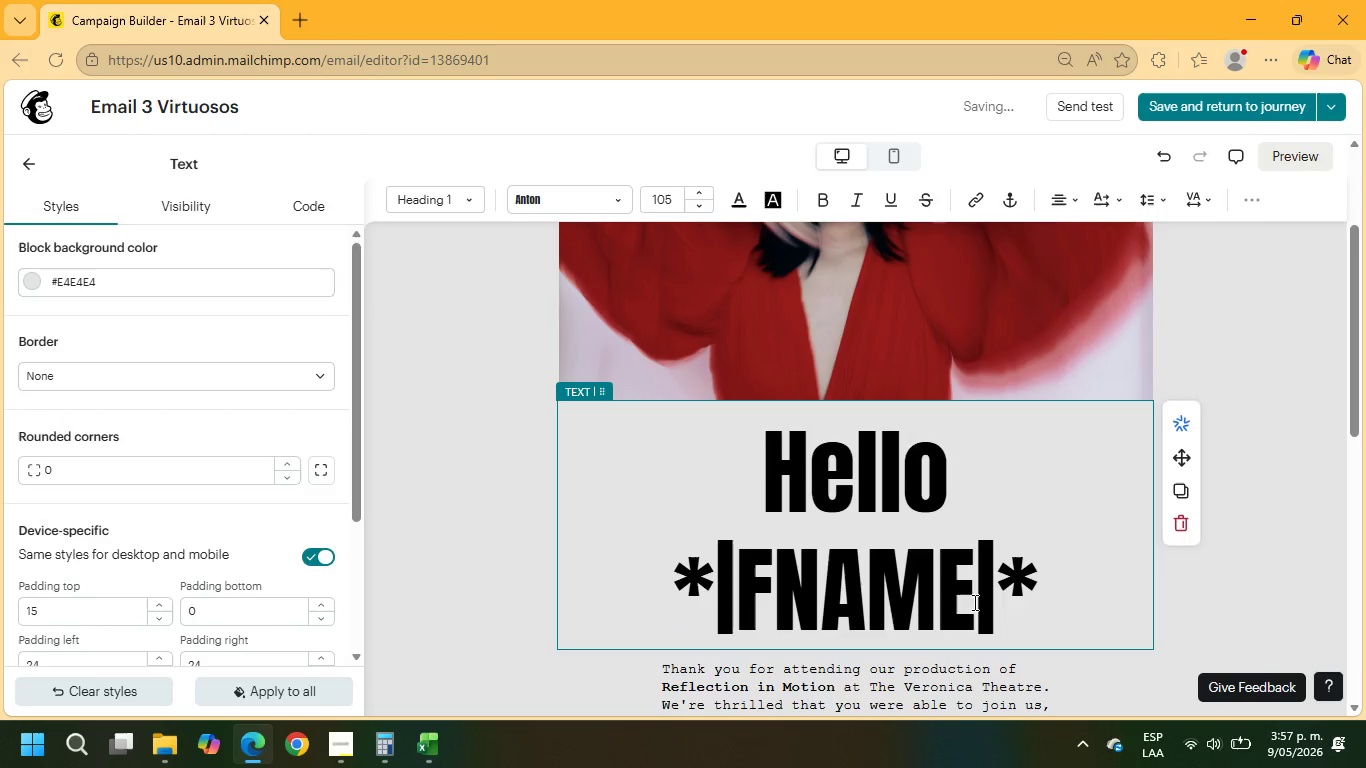 
left_click_drag(start_coordinate=[1059, 592], to_coordinate=[730, 475])
 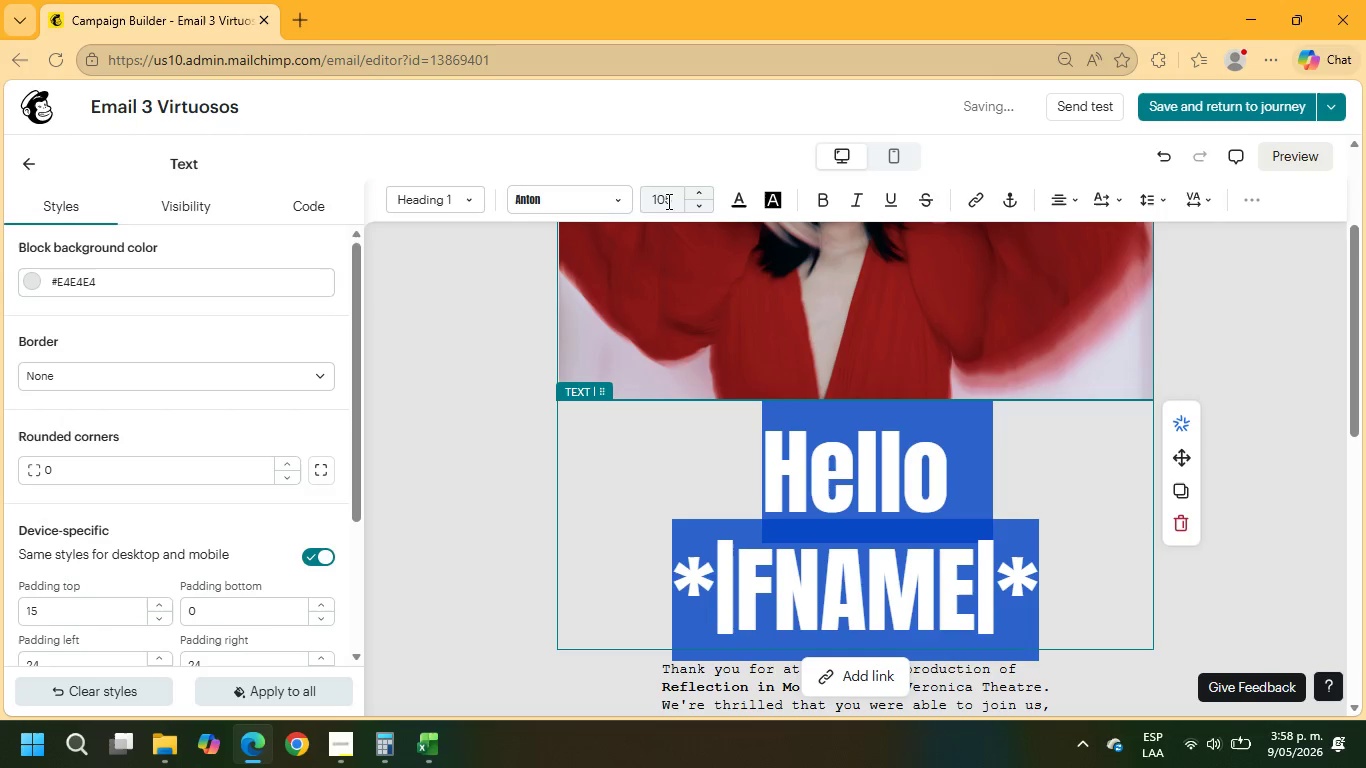 
left_click_drag(start_coordinate=[673, 201], to_coordinate=[626, 199])
 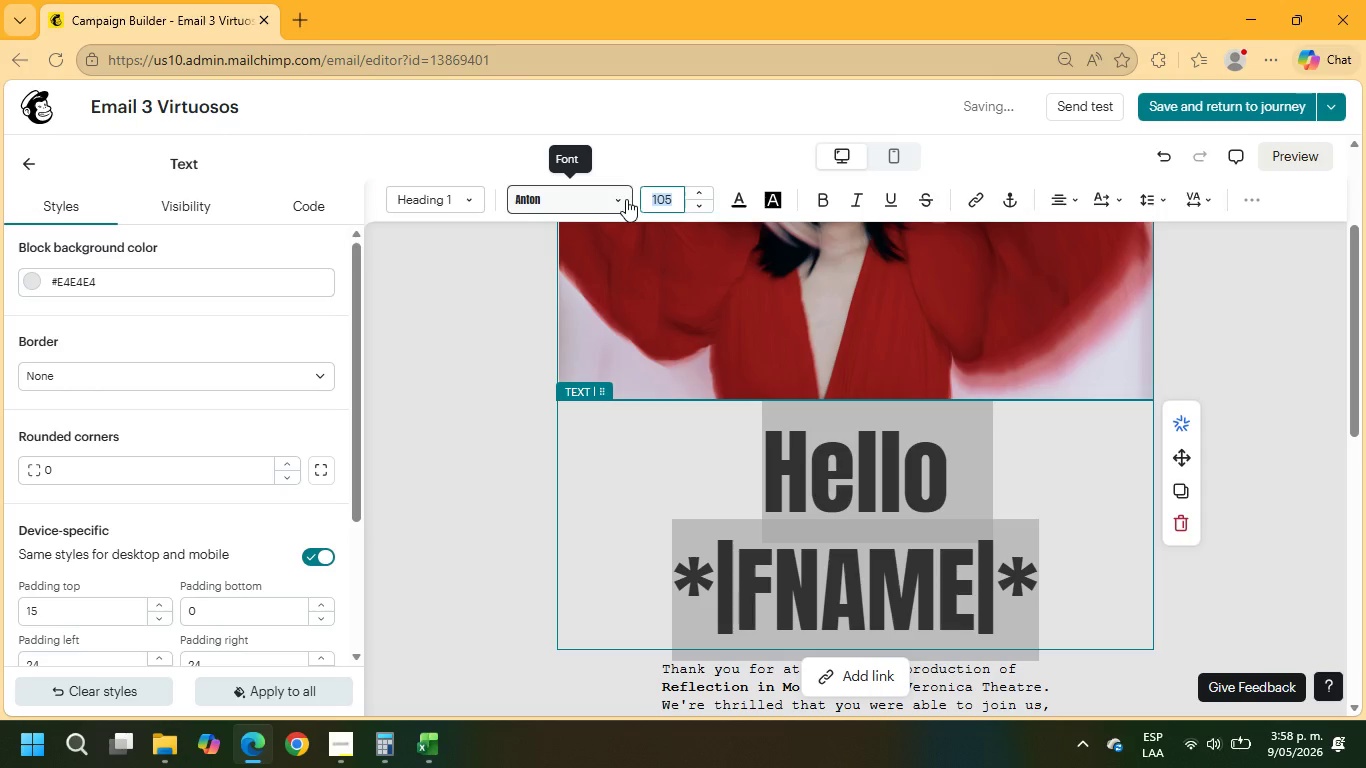 
key(Numpad6)
 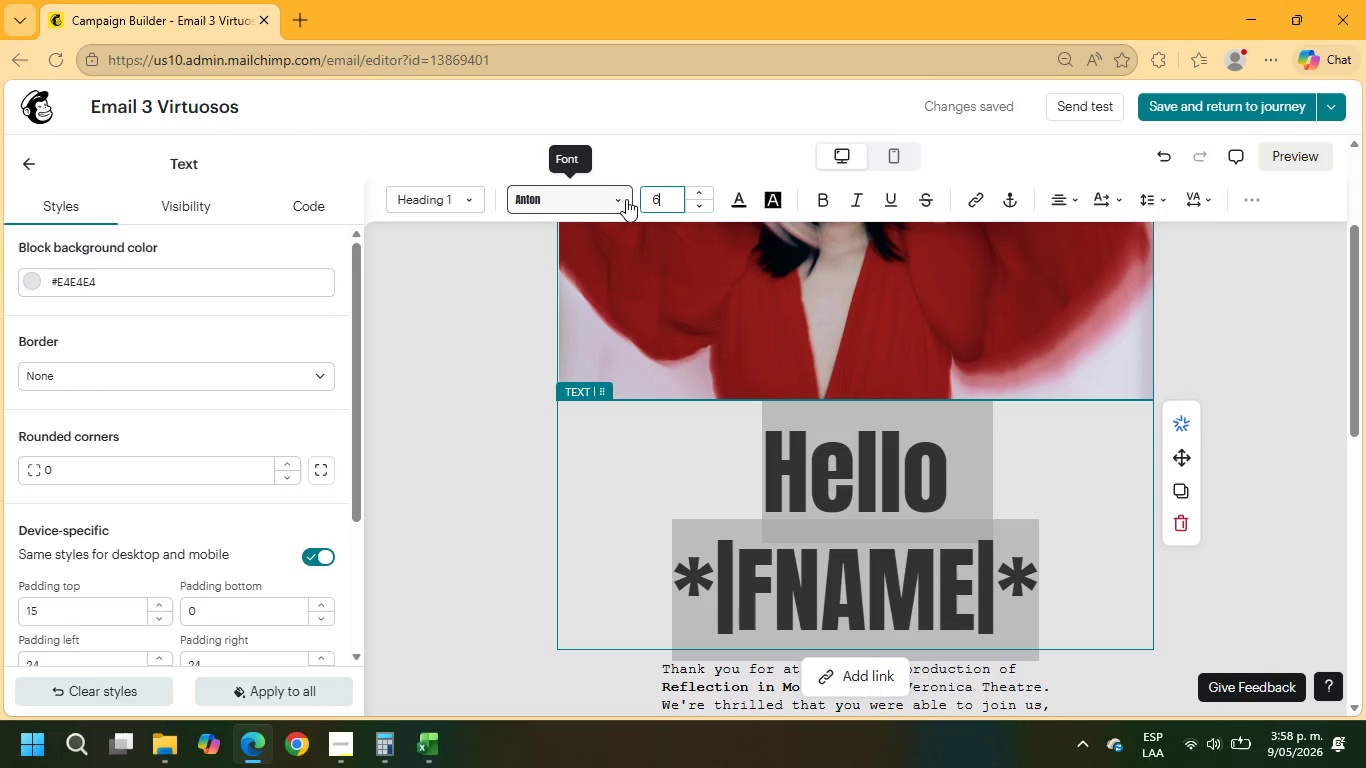 
key(Numpad5)
 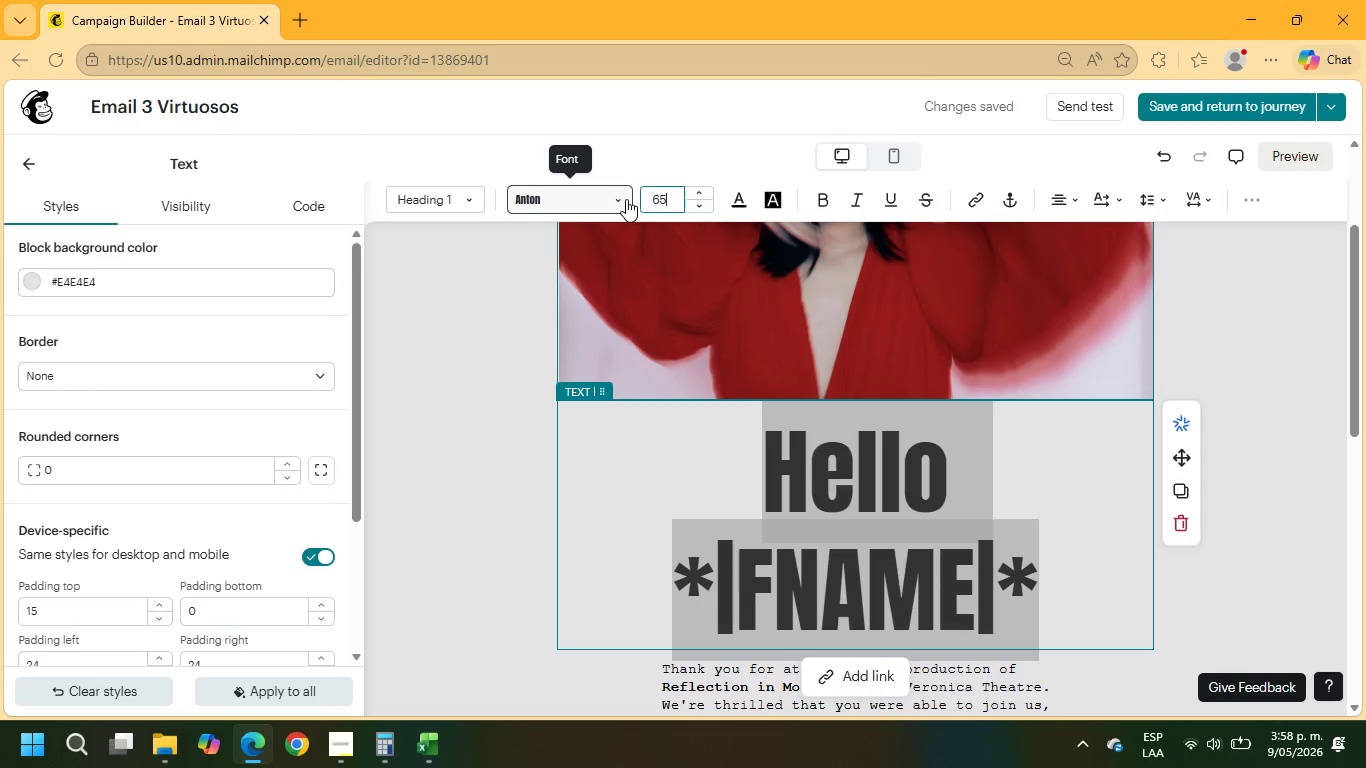 
key(NumpadEnter)
 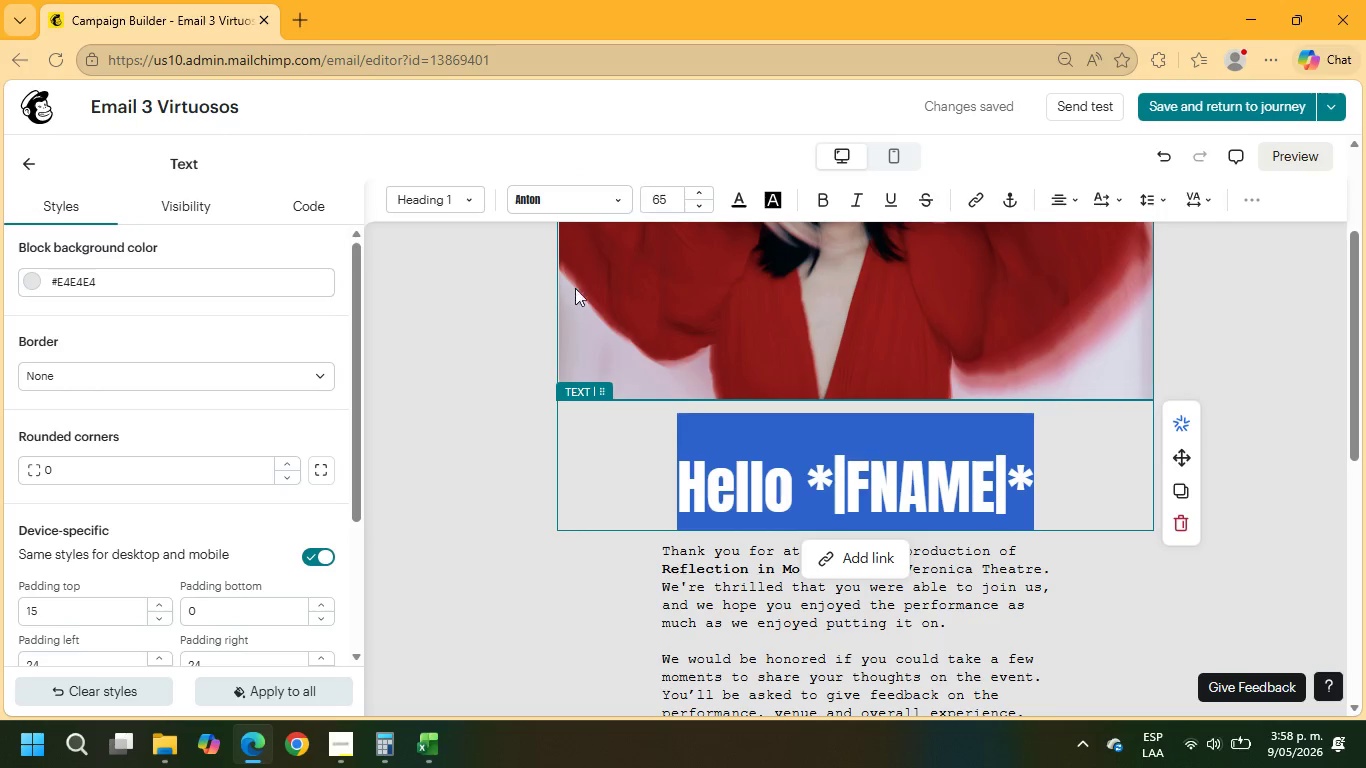 
wait(6.41)
 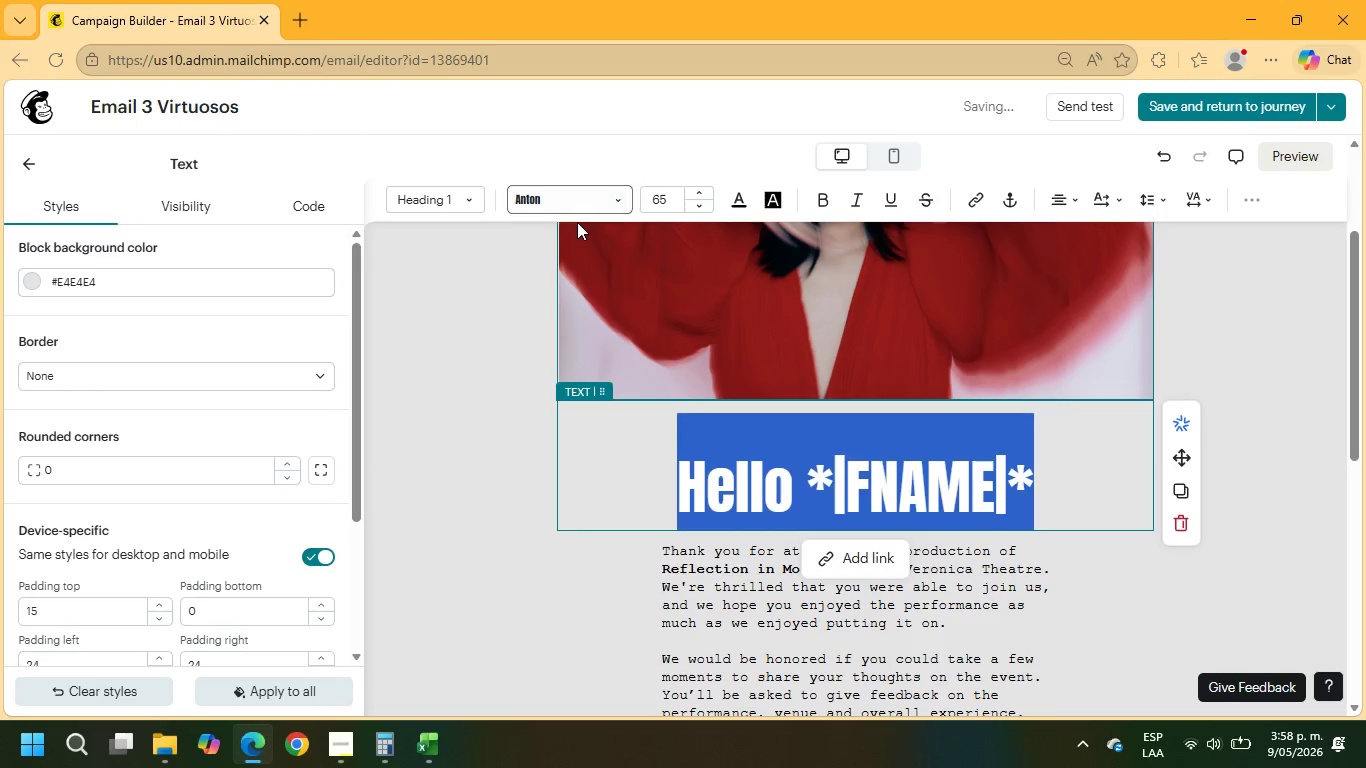 
scroll: coordinate [824, 567], scroll_direction: down, amount: 4.0
 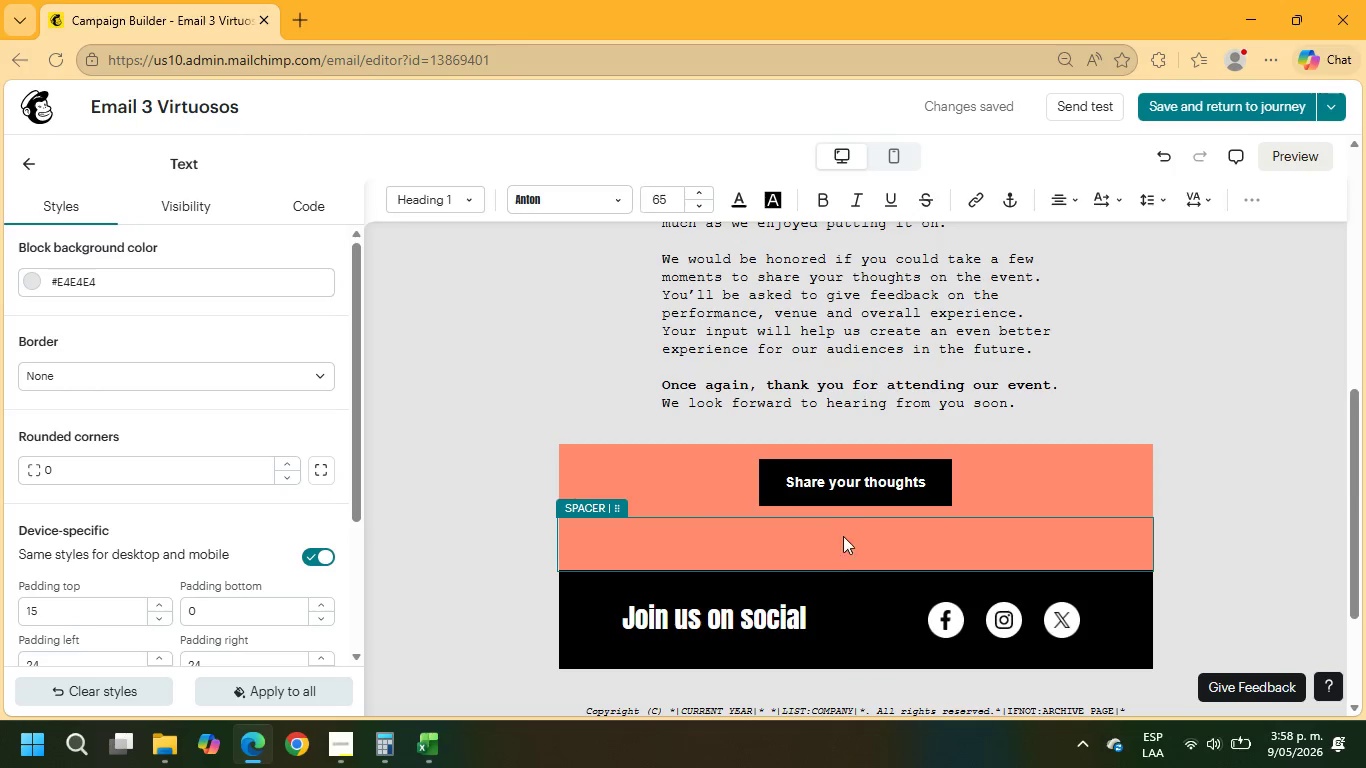 
scroll: coordinate [868, 509], scroll_direction: up, amount: 2.0
 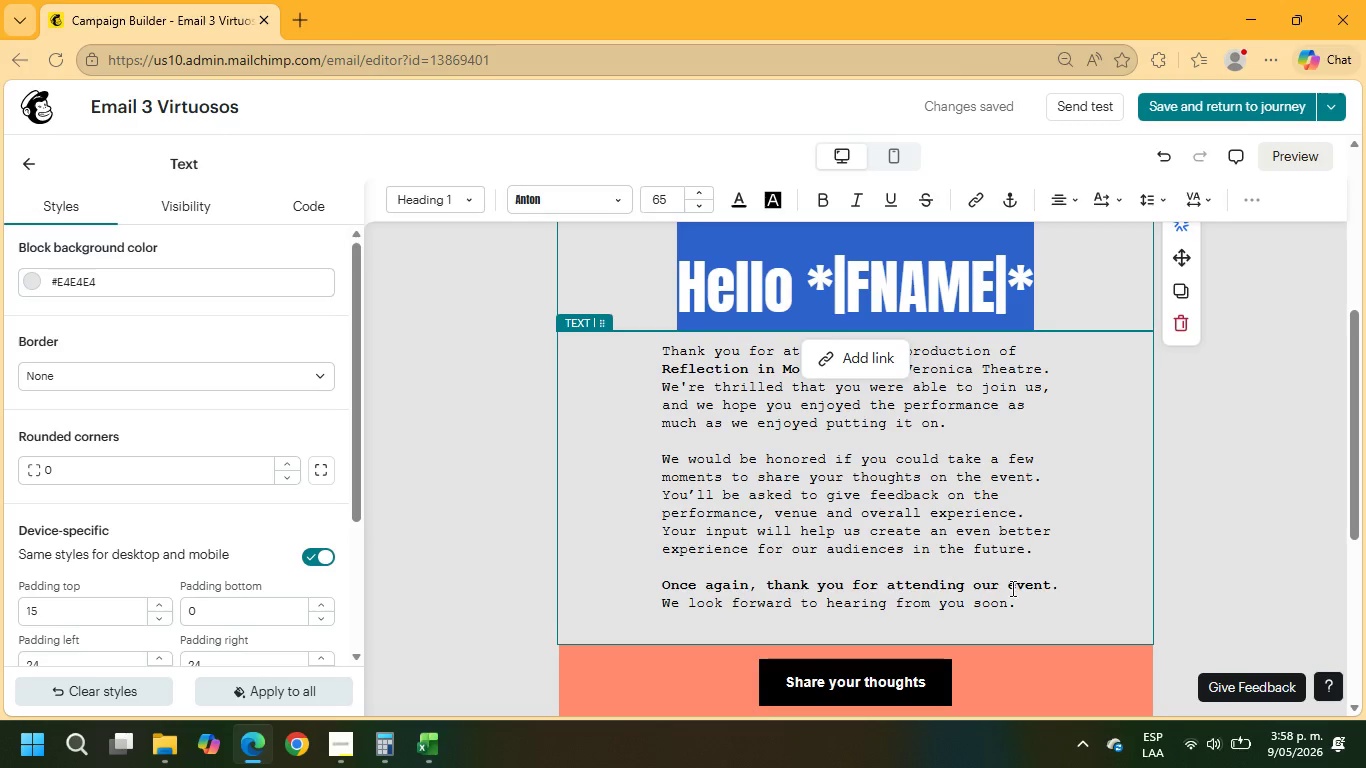 
left_click_drag(start_coordinate=[1022, 603], to_coordinate=[660, 355])
 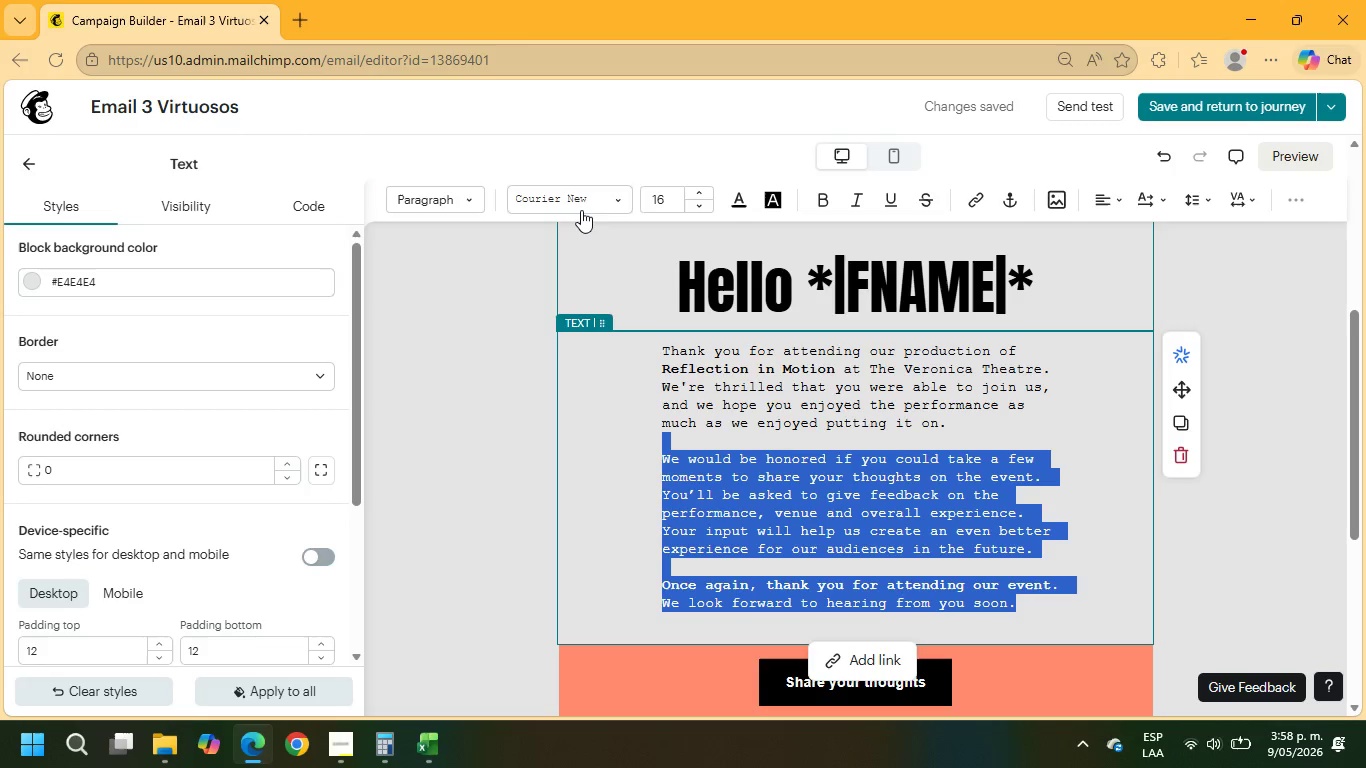 
left_click([579, 208])
 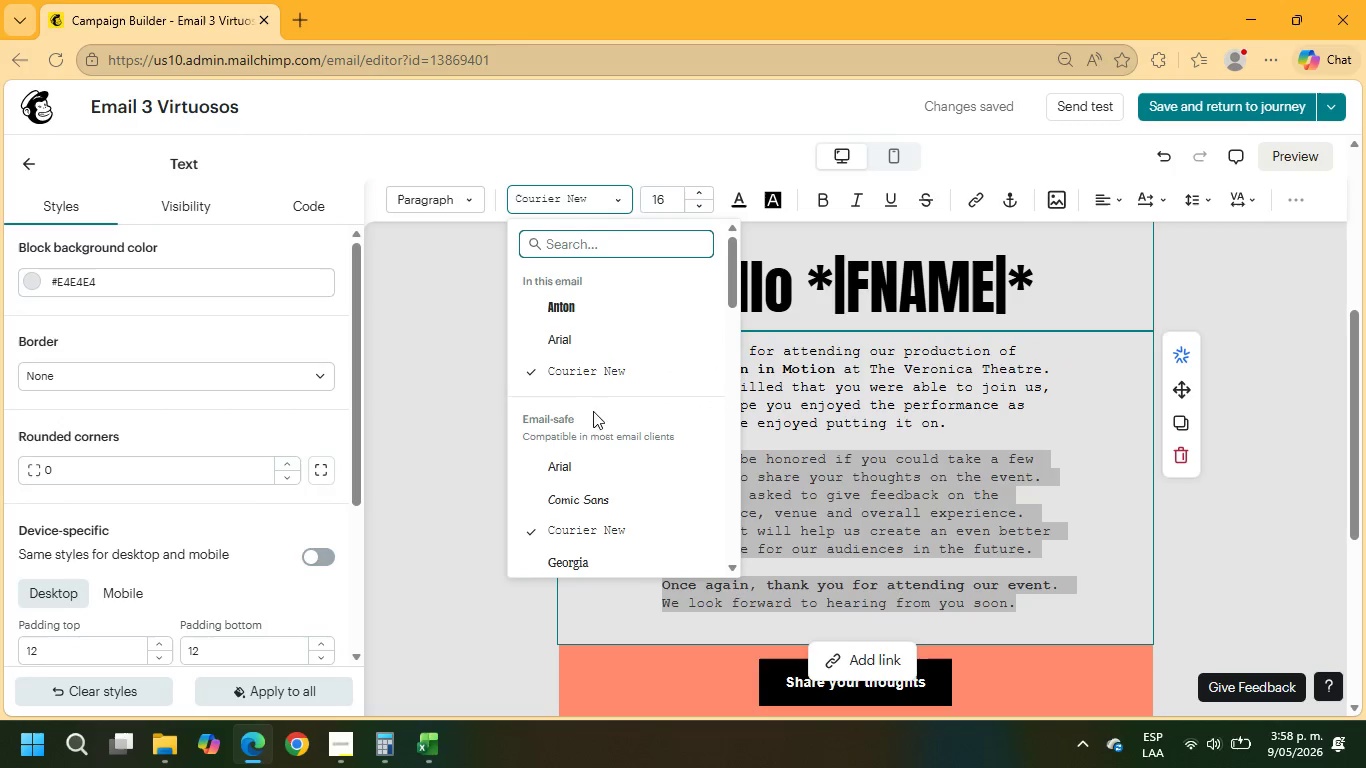 
scroll: coordinate [636, 385], scroll_direction: down, amount: 12.0
 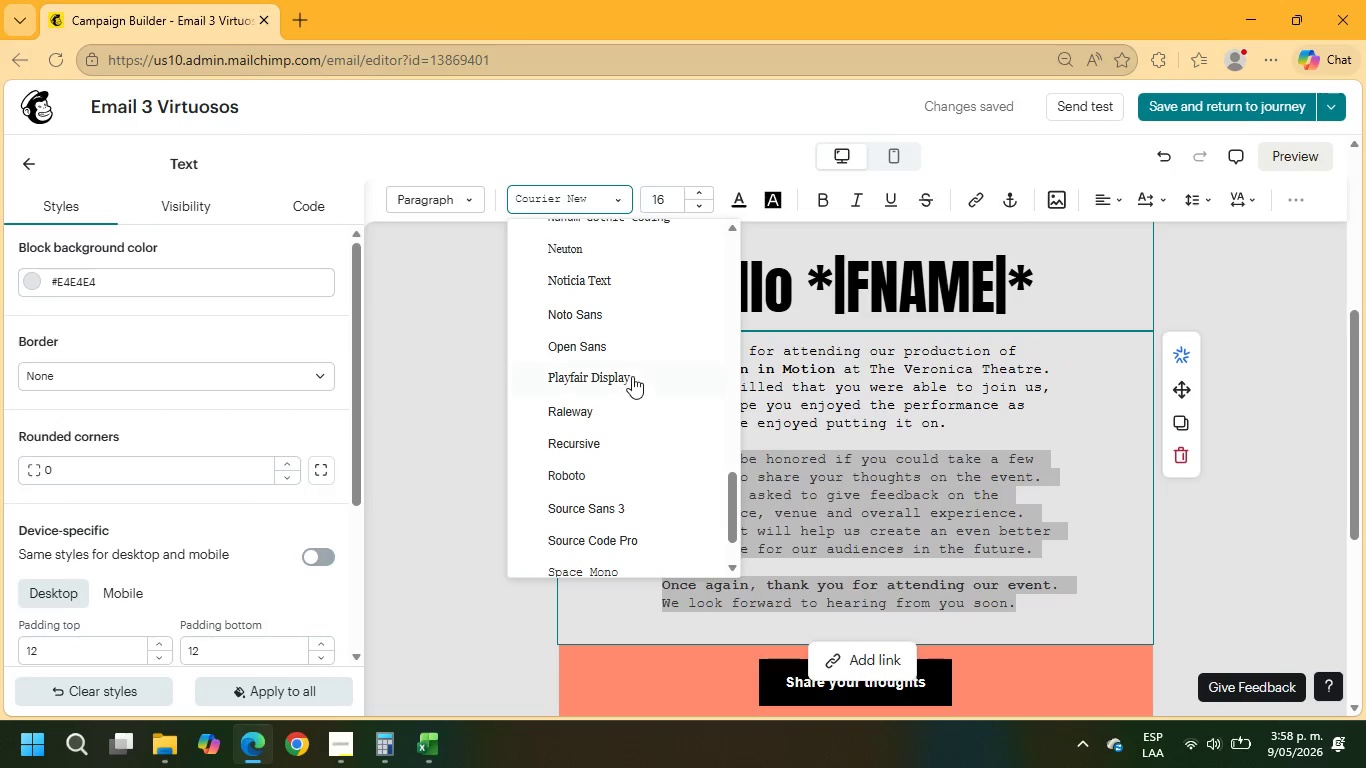 
left_click([632, 375])
 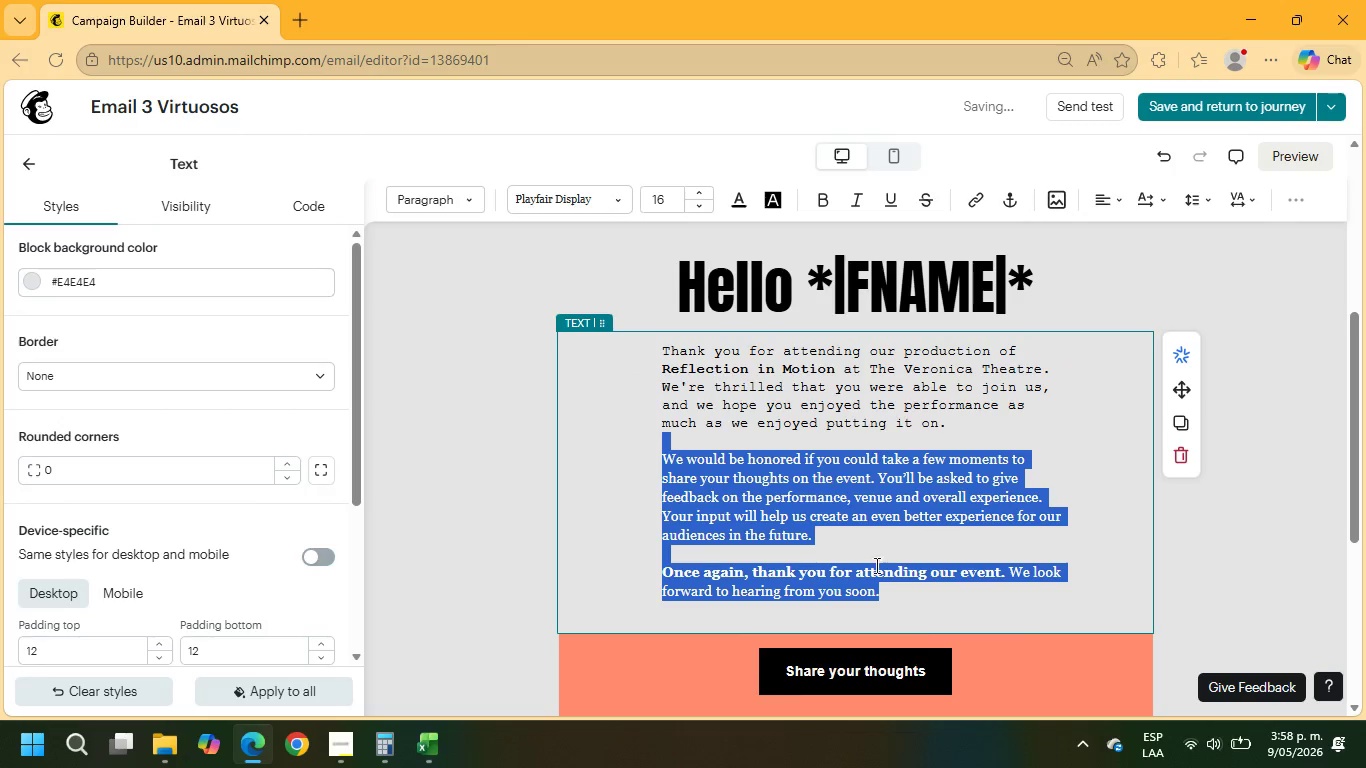 
left_click([831, 448])
 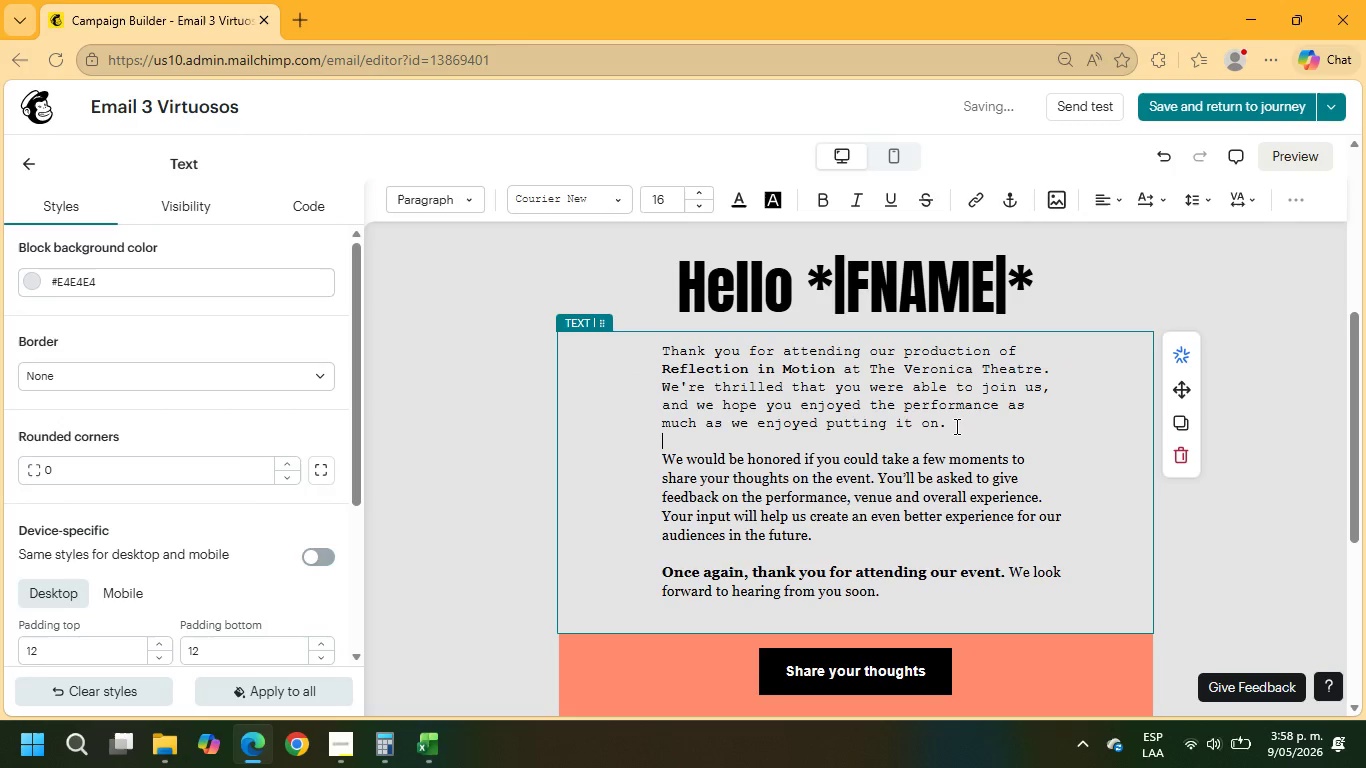 
left_click_drag(start_coordinate=[955, 426], to_coordinate=[639, 340])
 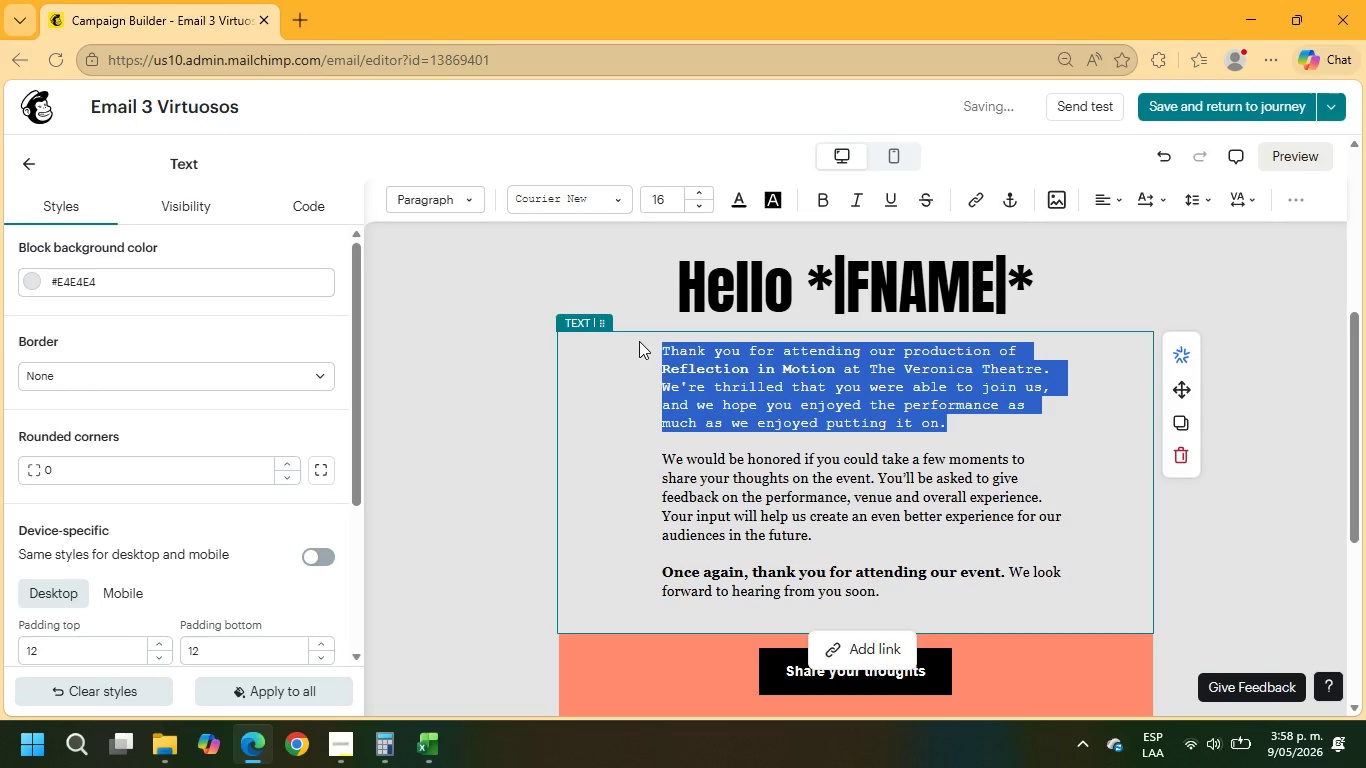 
key(Delete)
 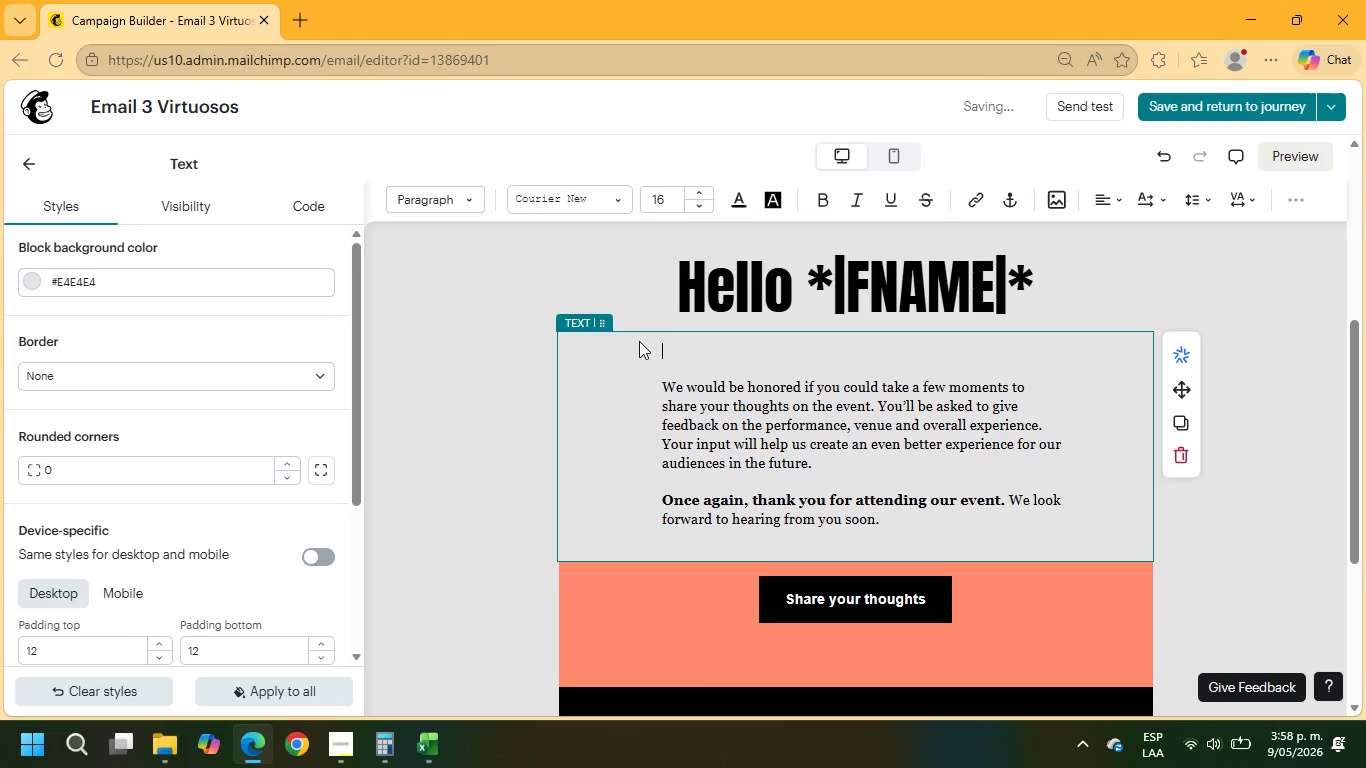 
key(Delete)
 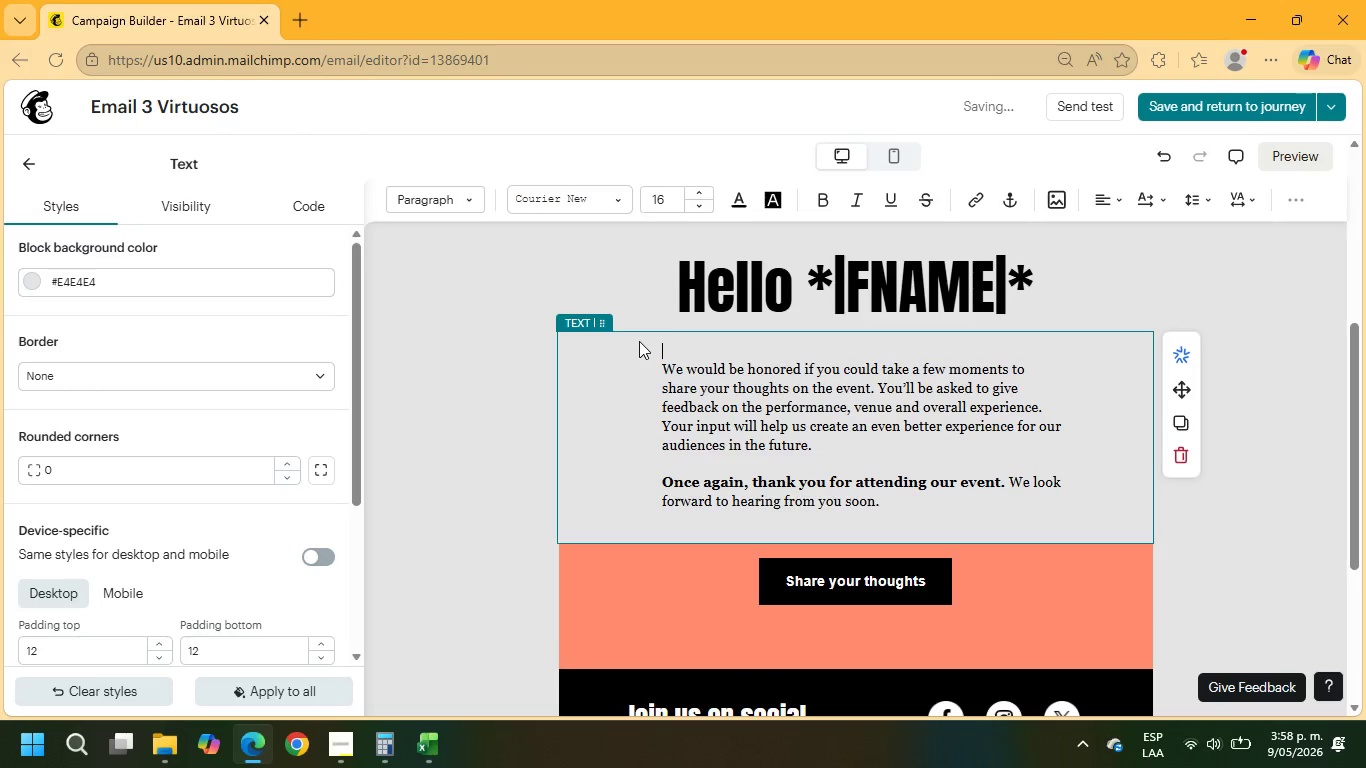 
key(Delete)
 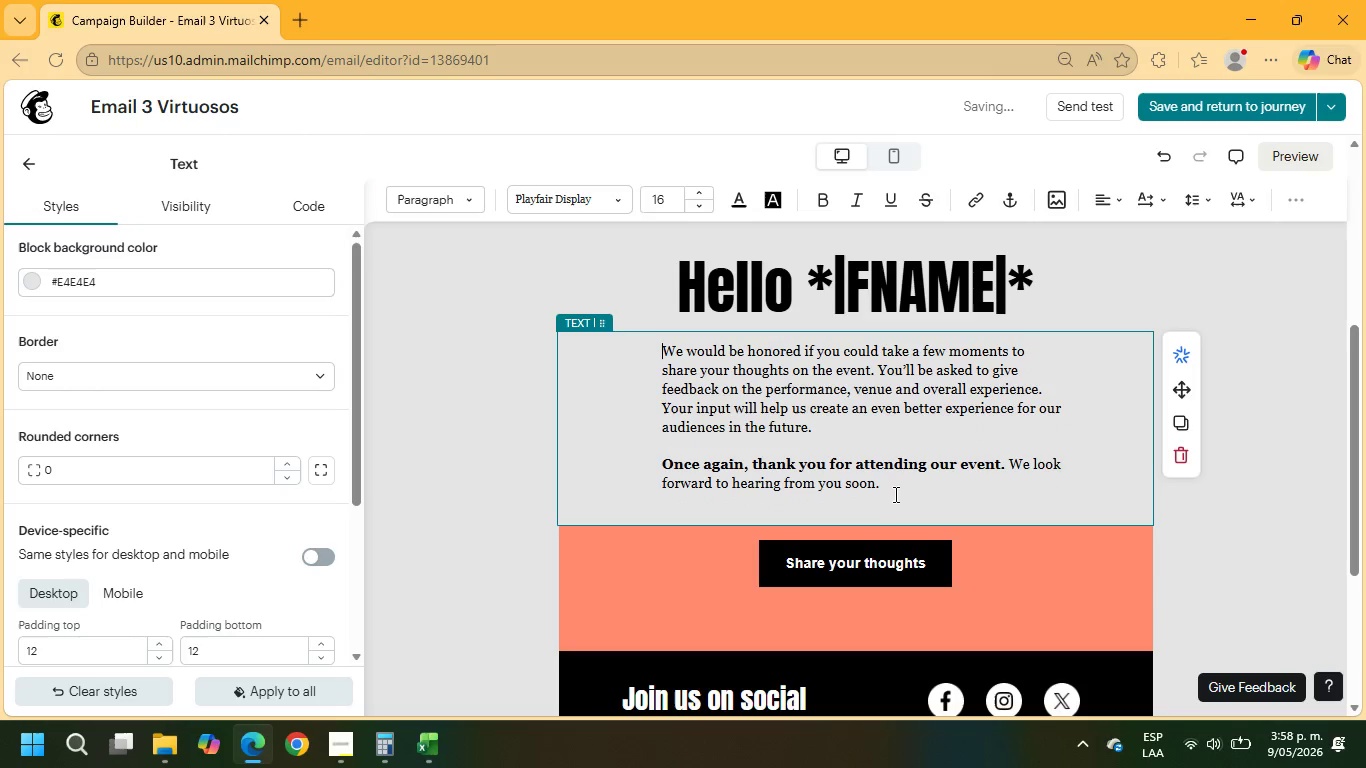 
left_click_drag(start_coordinate=[891, 493], to_coordinate=[697, 353])
 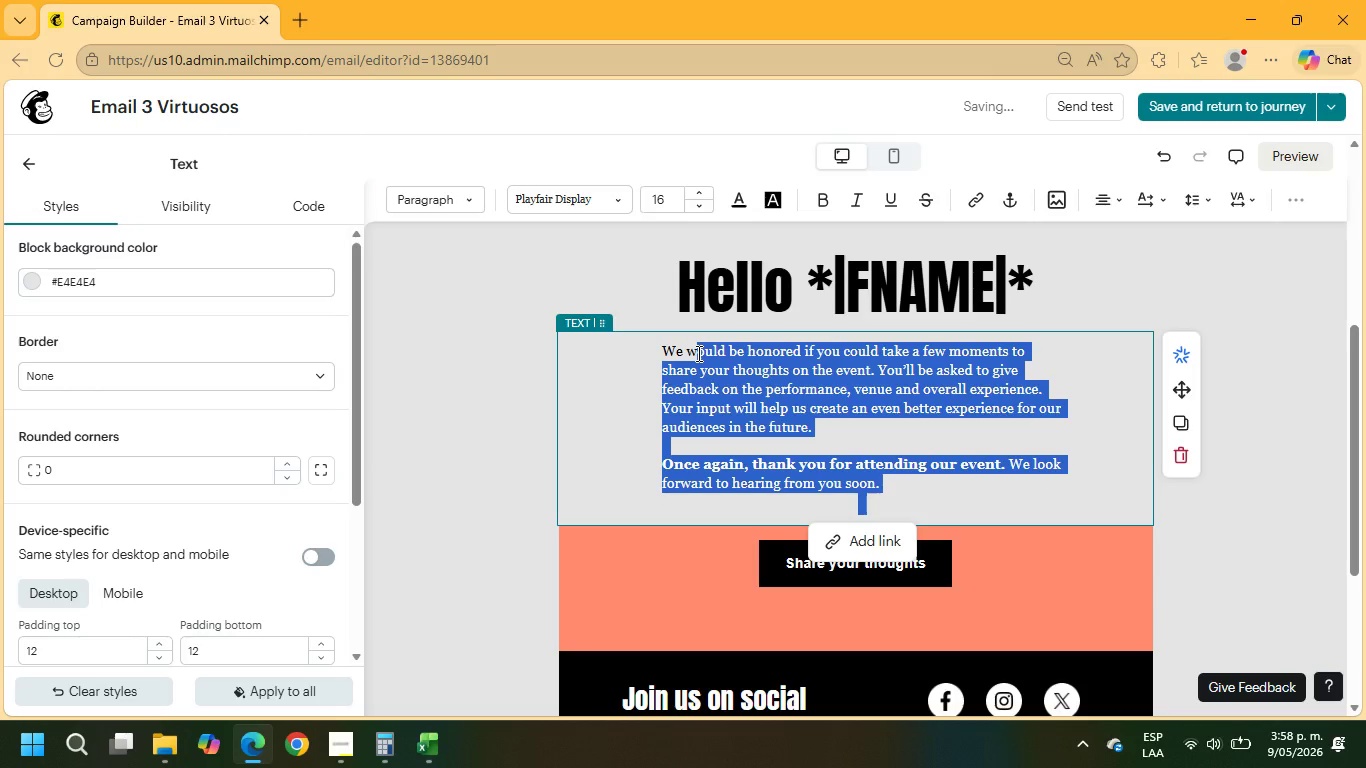 
type(ANT TO SEND ONE FINAL INVITATION TO EXPLORE A CUSTOMIZED MUSIC MASTR)
key(Backspace)
type(ERCLA)
 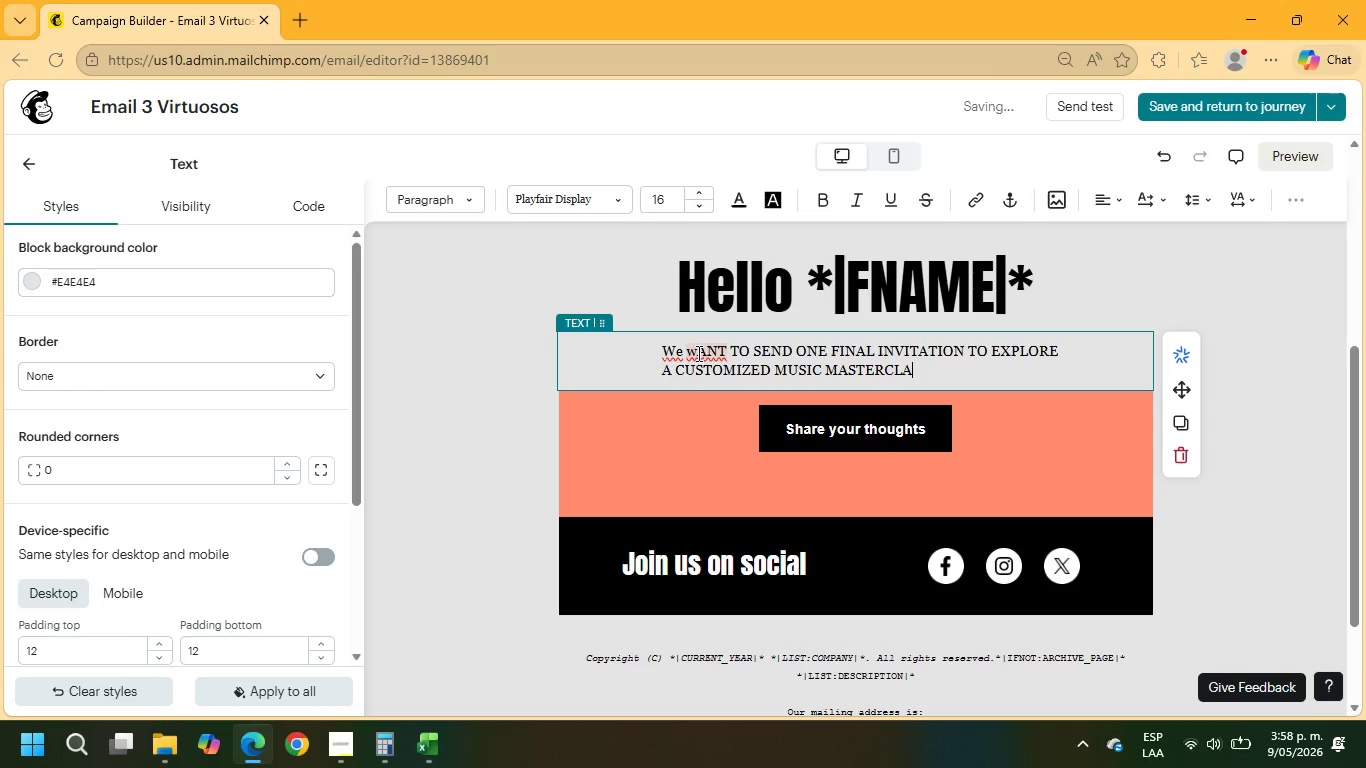 
hold_key(key=Backspace, duration=0.45)
 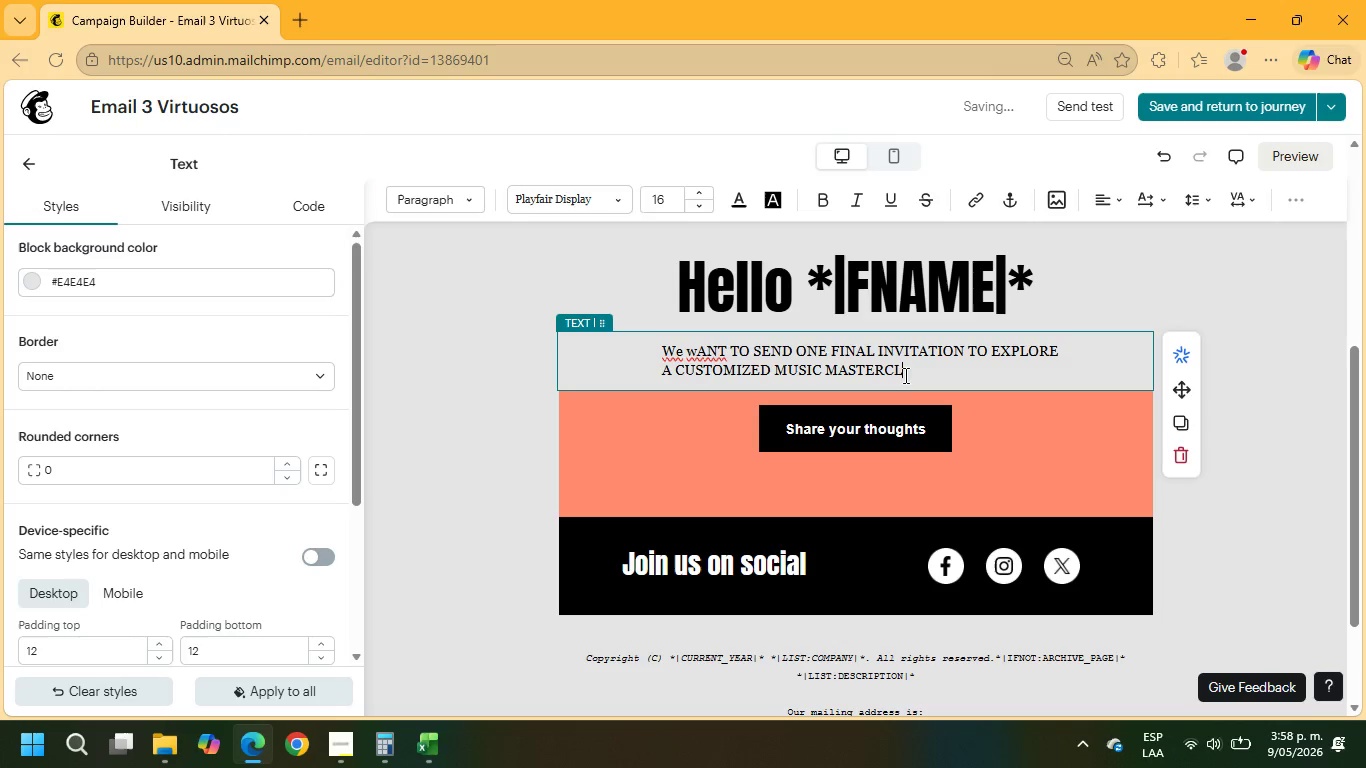 
left_click_drag(start_coordinate=[920, 372], to_coordinate=[700, 352])
 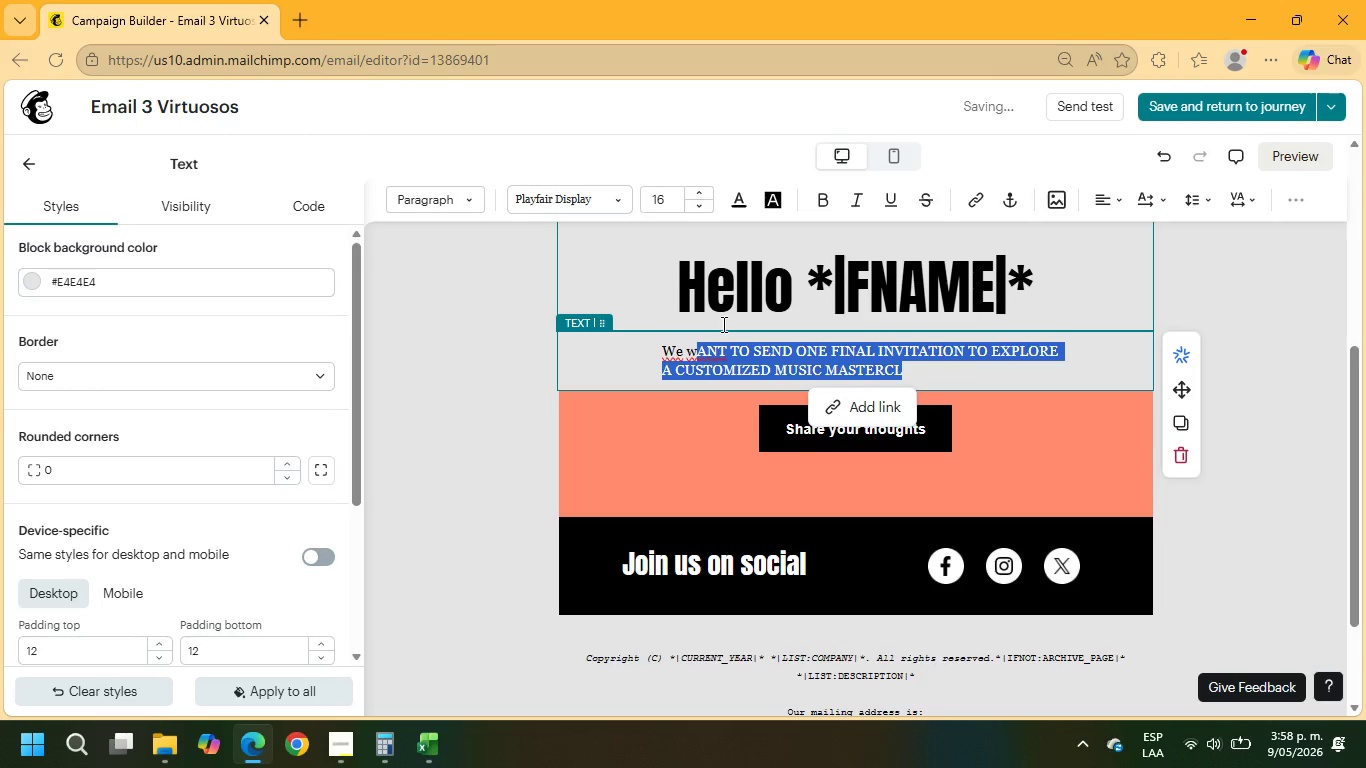 
key(Backspace)
type(ant to send one final invitation to explore a customized music masterclass experience for your students at )
 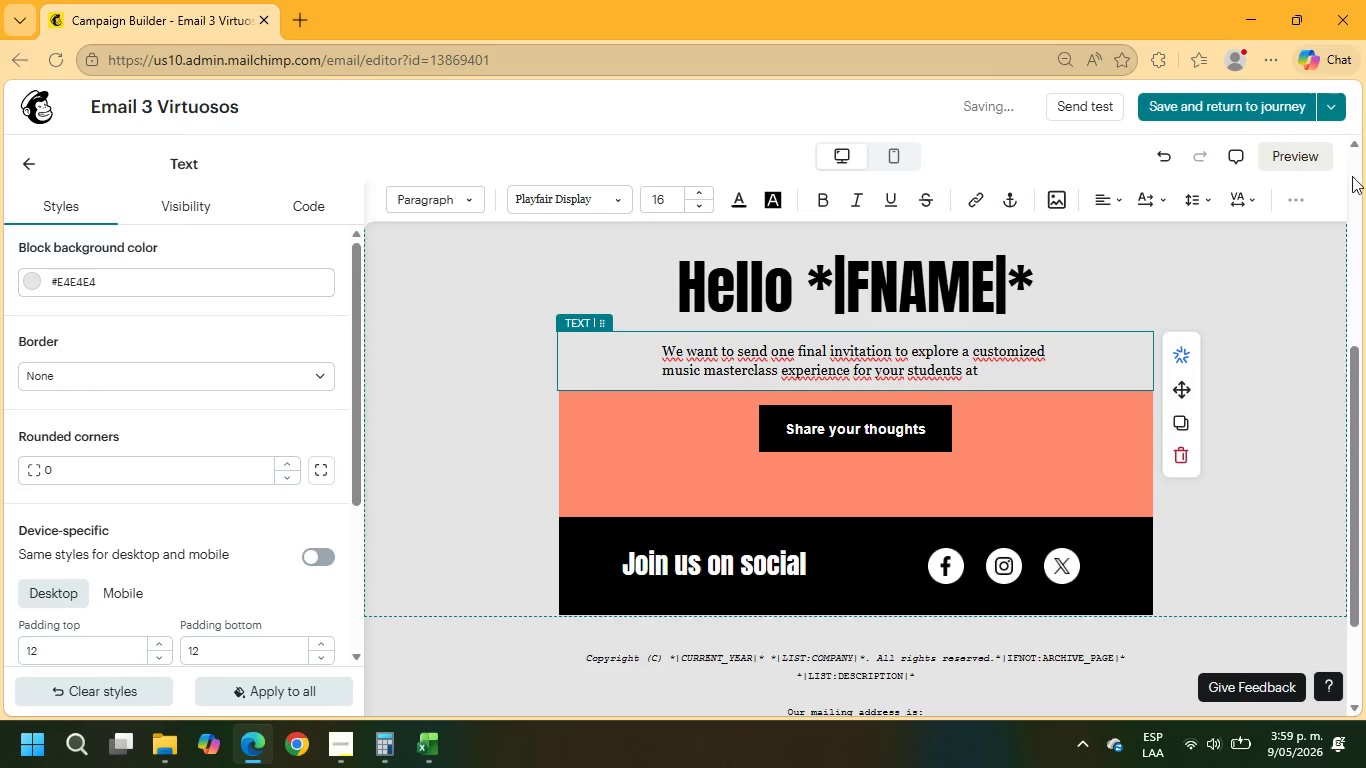 
left_click([1302, 207])
 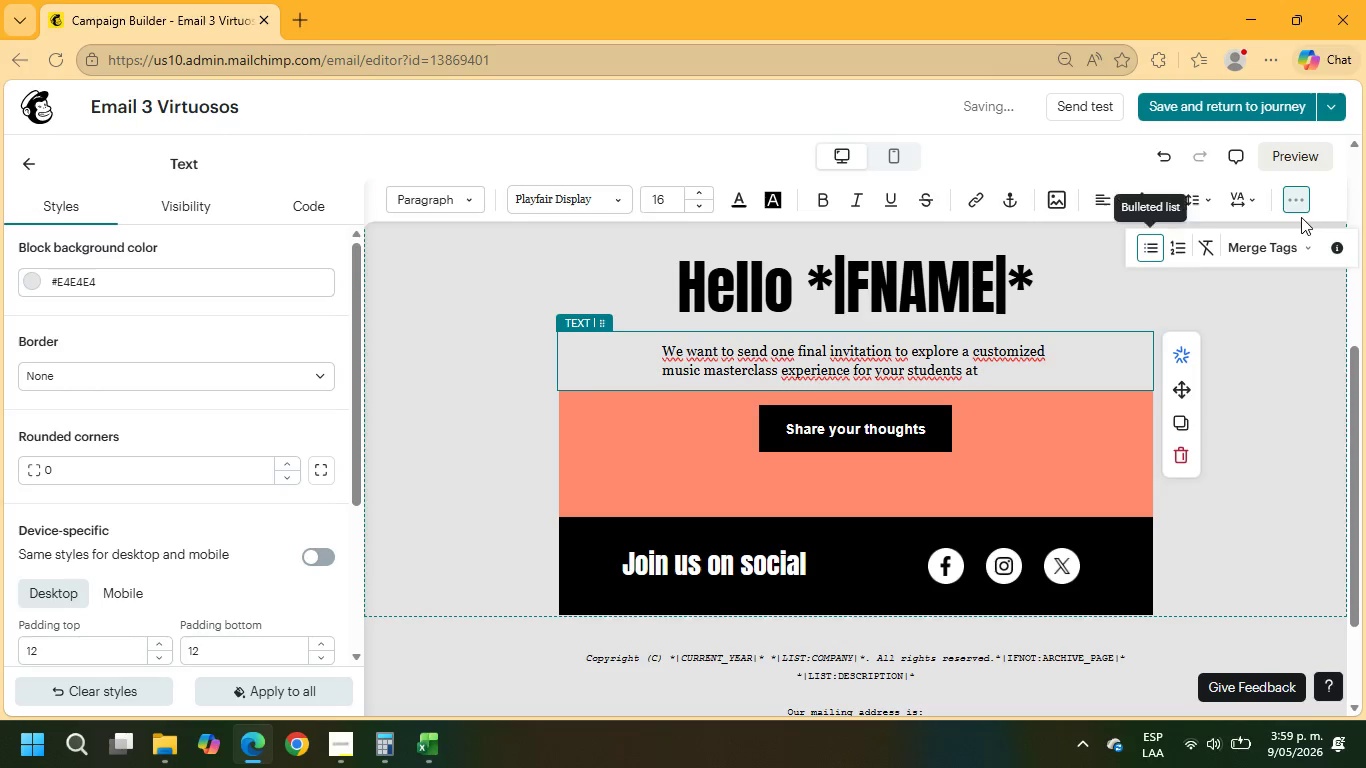 
left_click([1292, 252])
 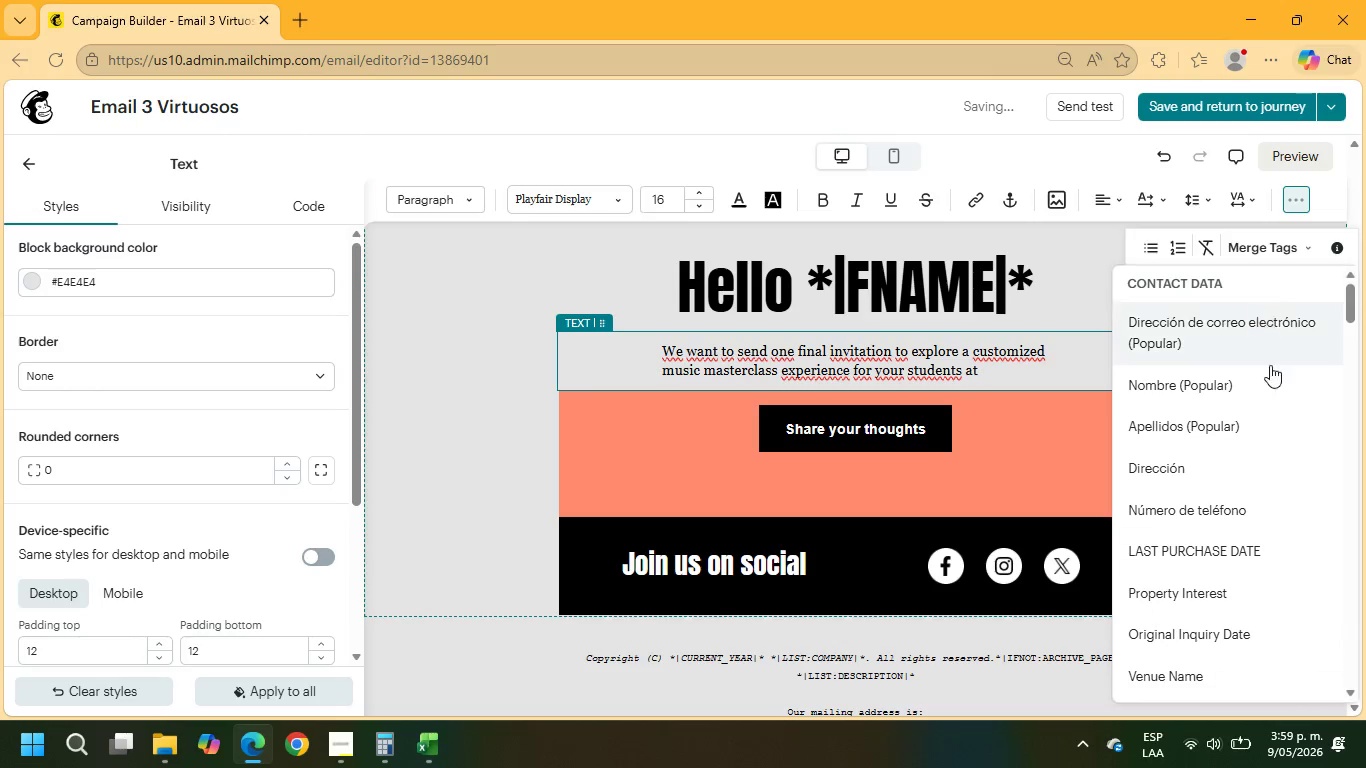 
scroll: coordinate [1260, 432], scroll_direction: down, amount: 32.0
 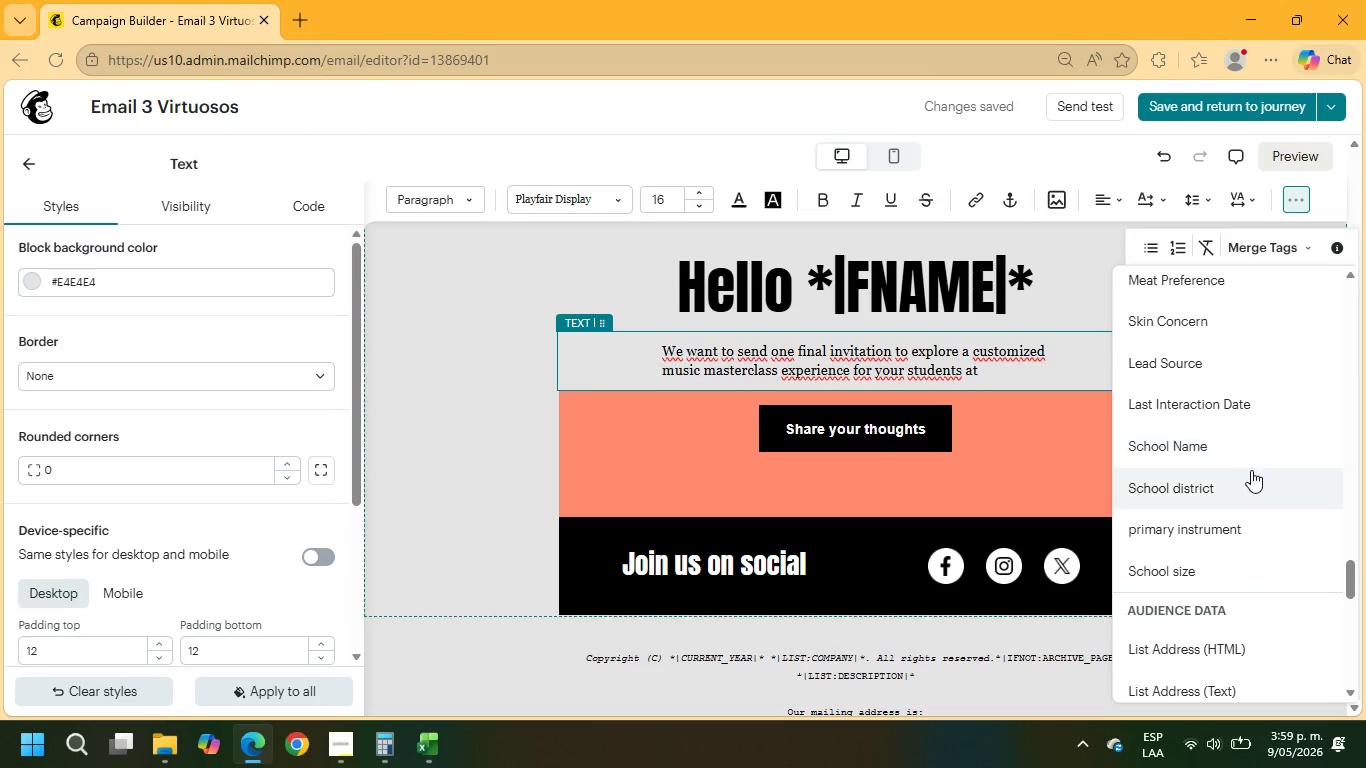 
left_click([1234, 438])
 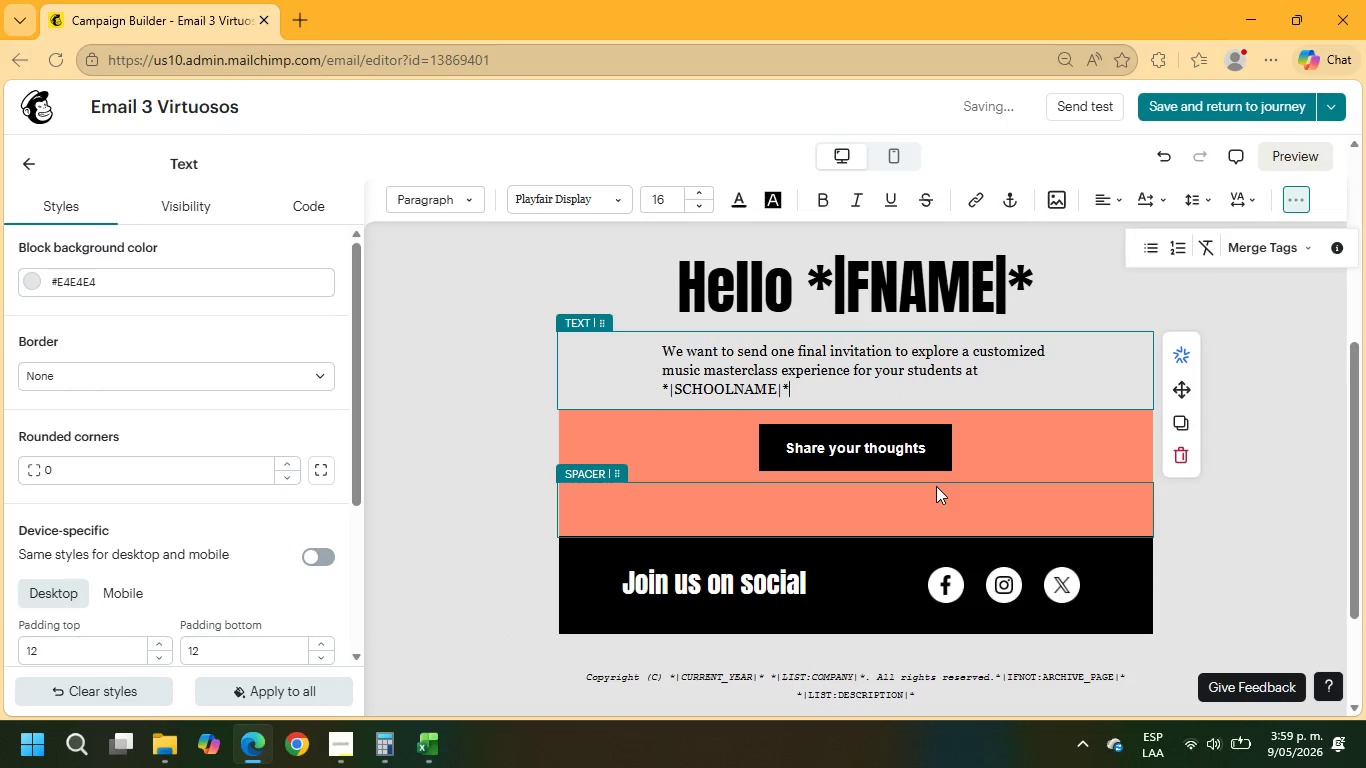 
key(Enter)
 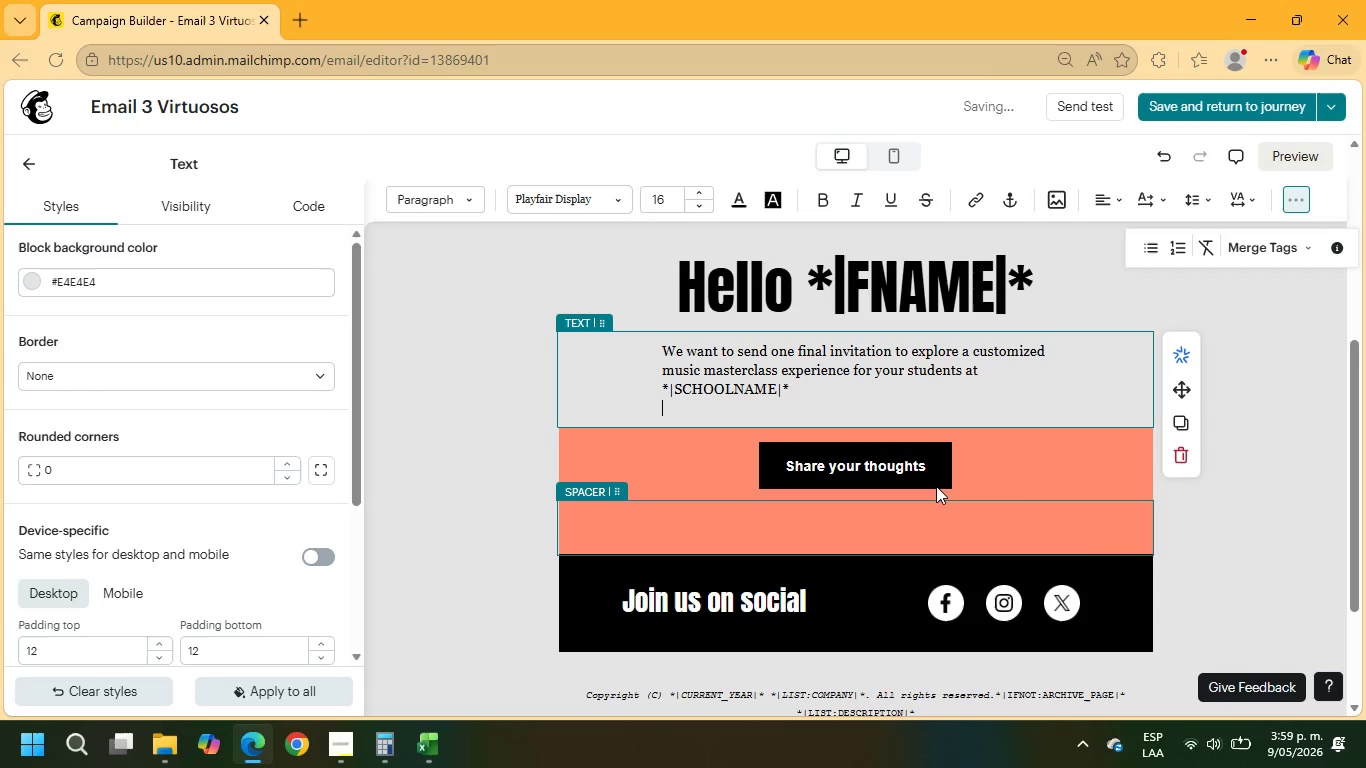 
key(Enter)
 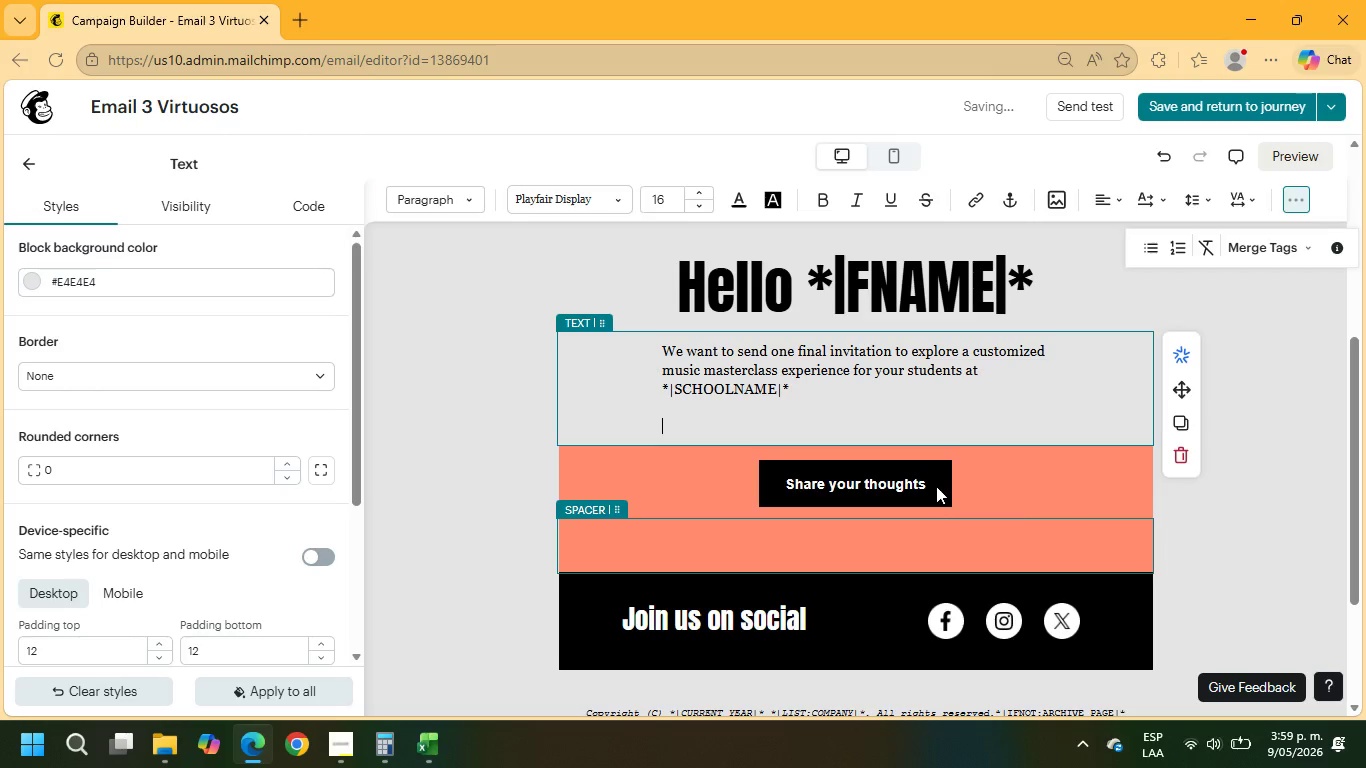 
type(Our programs are designed to is)
key(Backspace)
type(nspire musicianship, confidence and collaboration through engaging artist-led instruction.)
 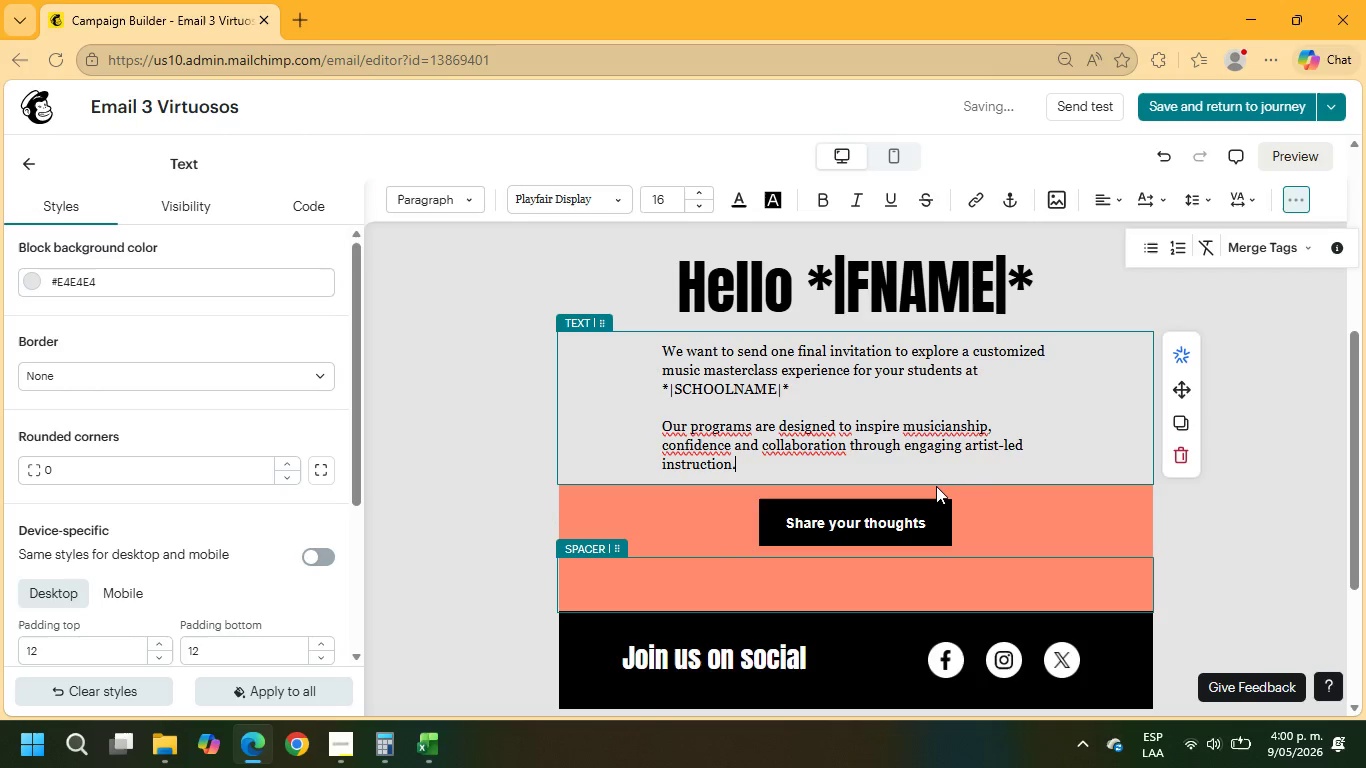 
key(Enter)
 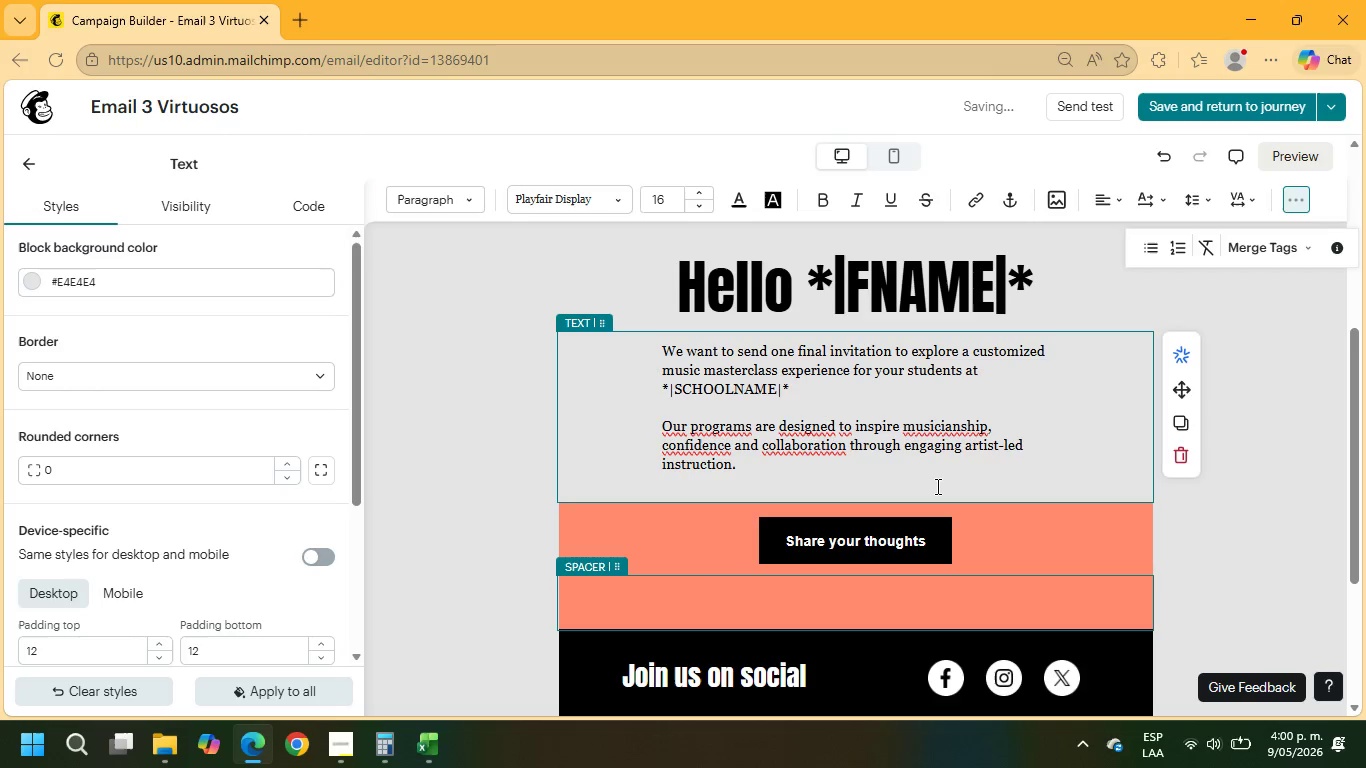 
key(Enter)
 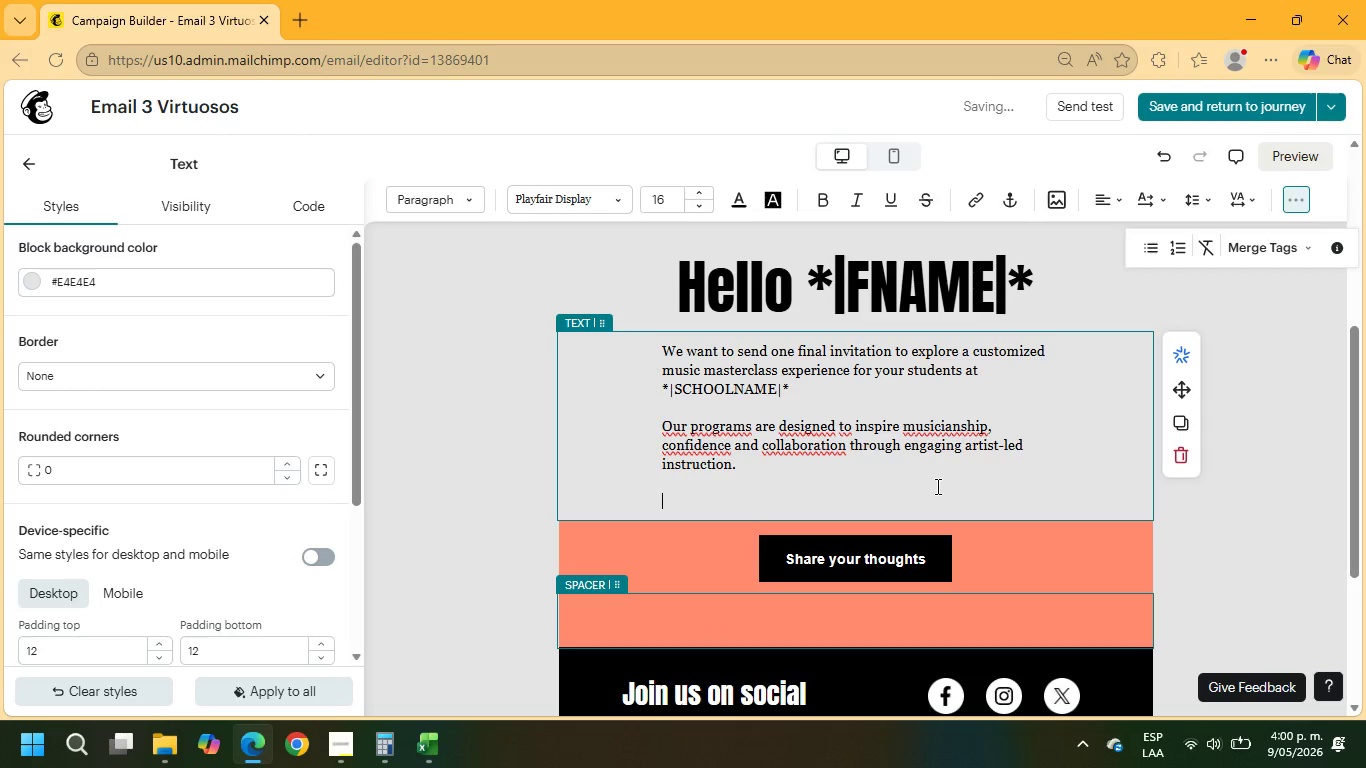 
type(If you would be open to a short conversation we would open)
 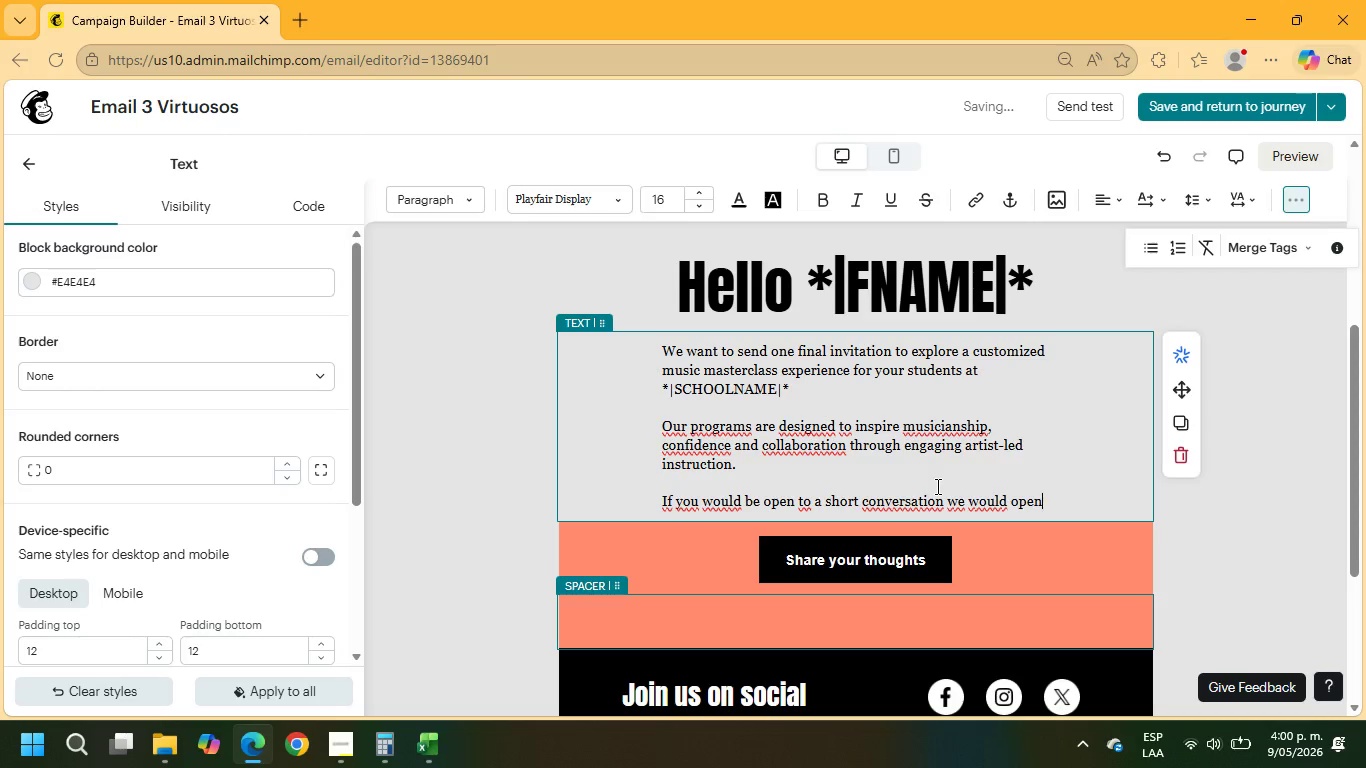 
wait(5.59)
 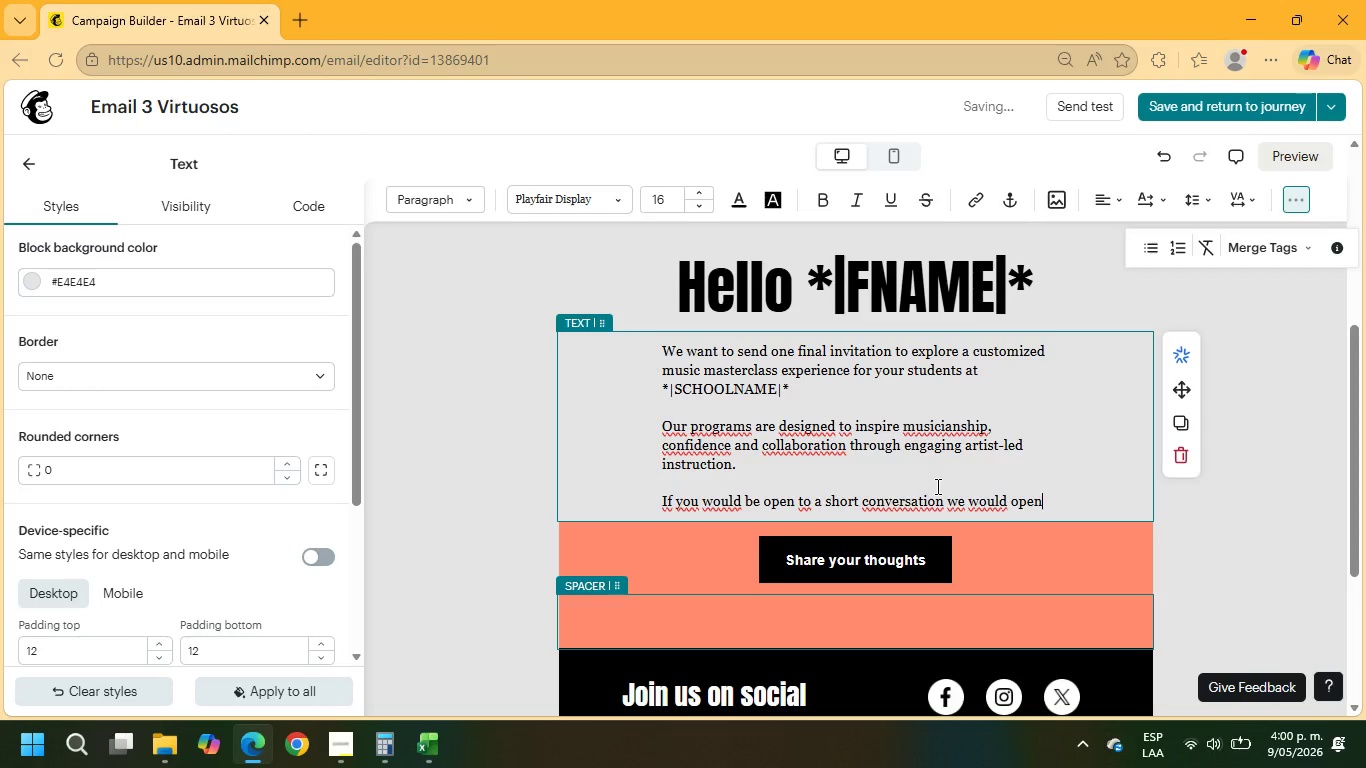 
type( to a short conversation, we would love to learn more about your music program goals,)
key(Backspace)
type(.)
 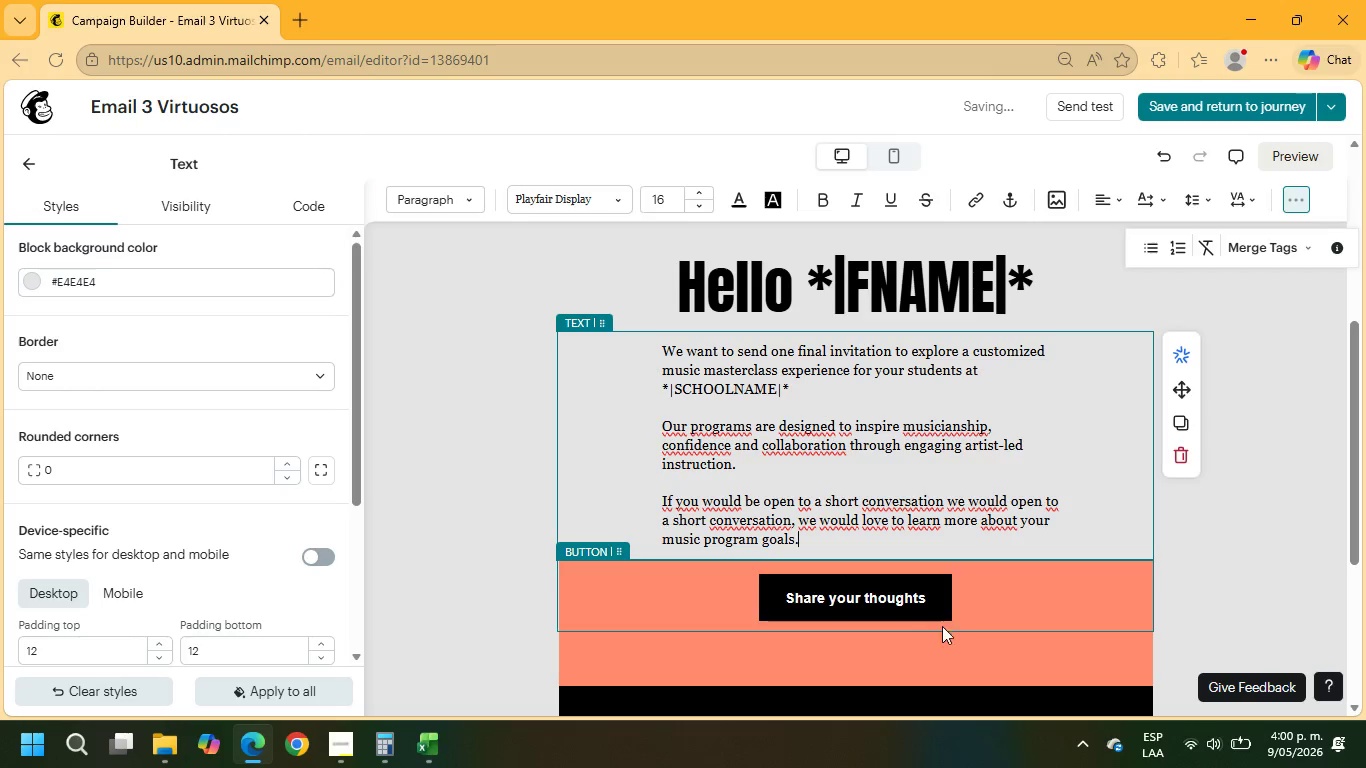 
left_click_drag(start_coordinate=[927, 598], to_coordinate=[898, 600])
 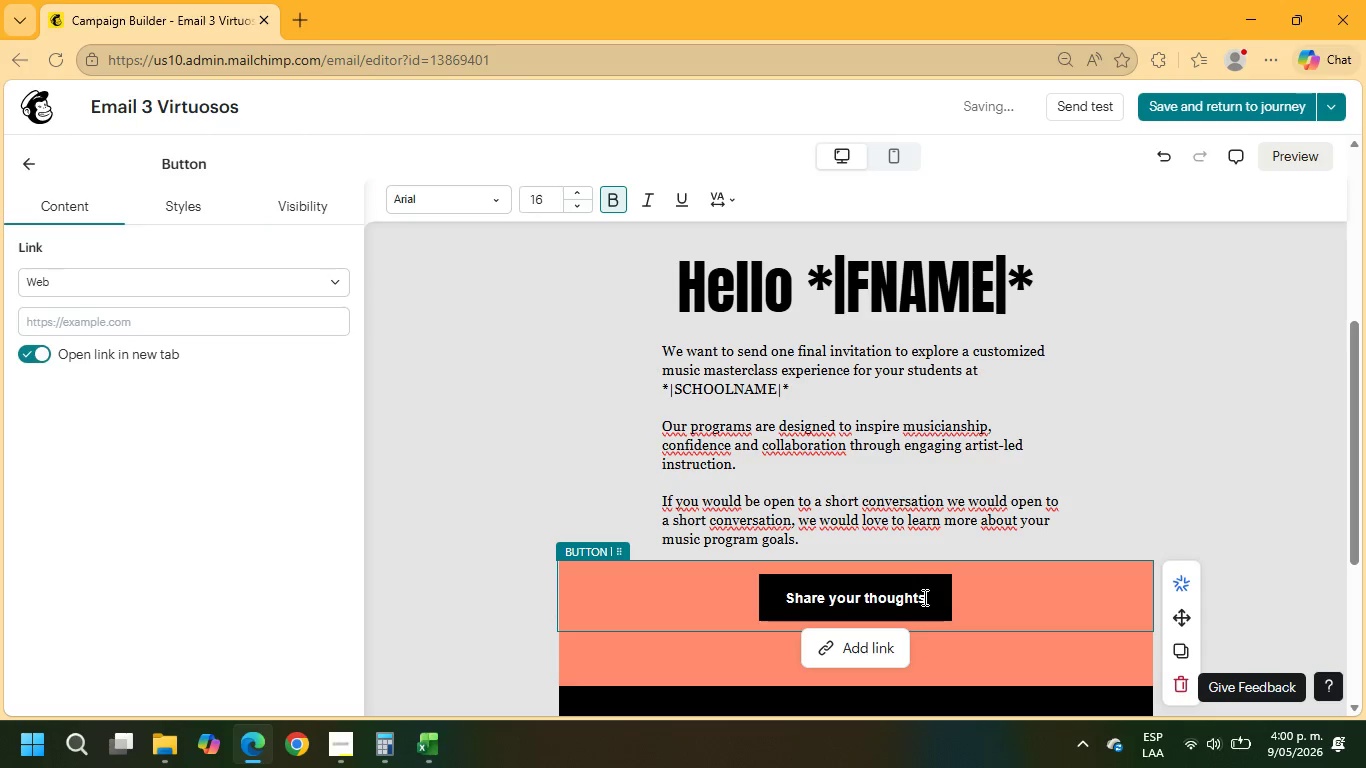 
left_click_drag(start_coordinate=[923, 597], to_coordinate=[778, 592])
 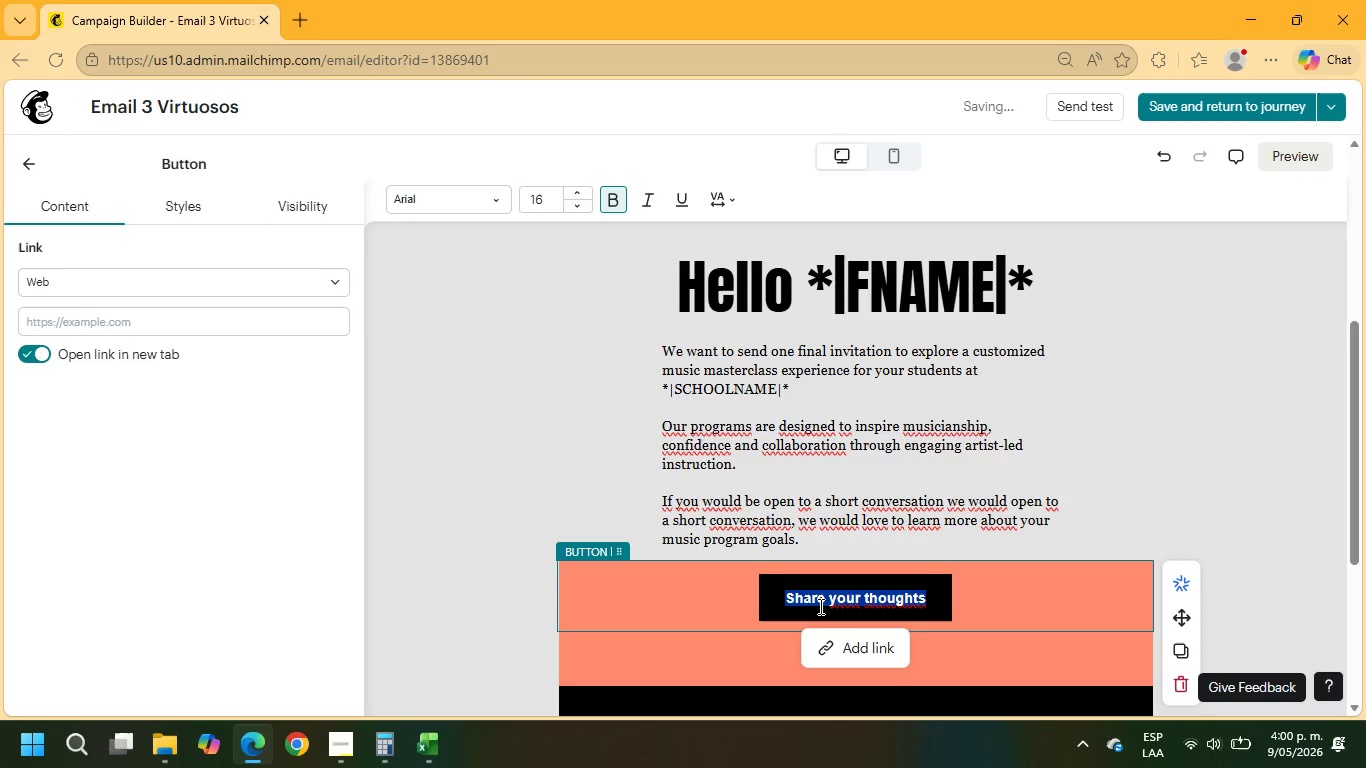 
type(Book Discovery Call)
 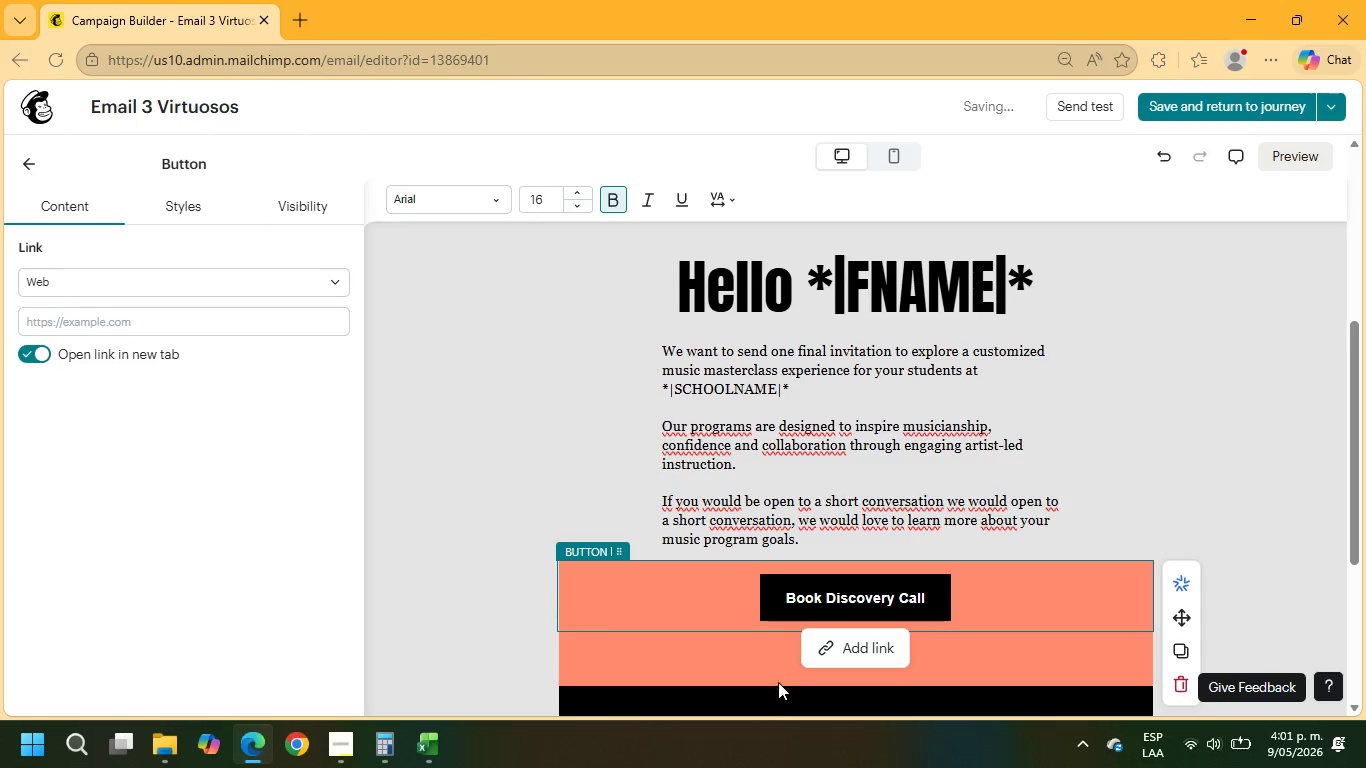 
left_click([863, 636])
 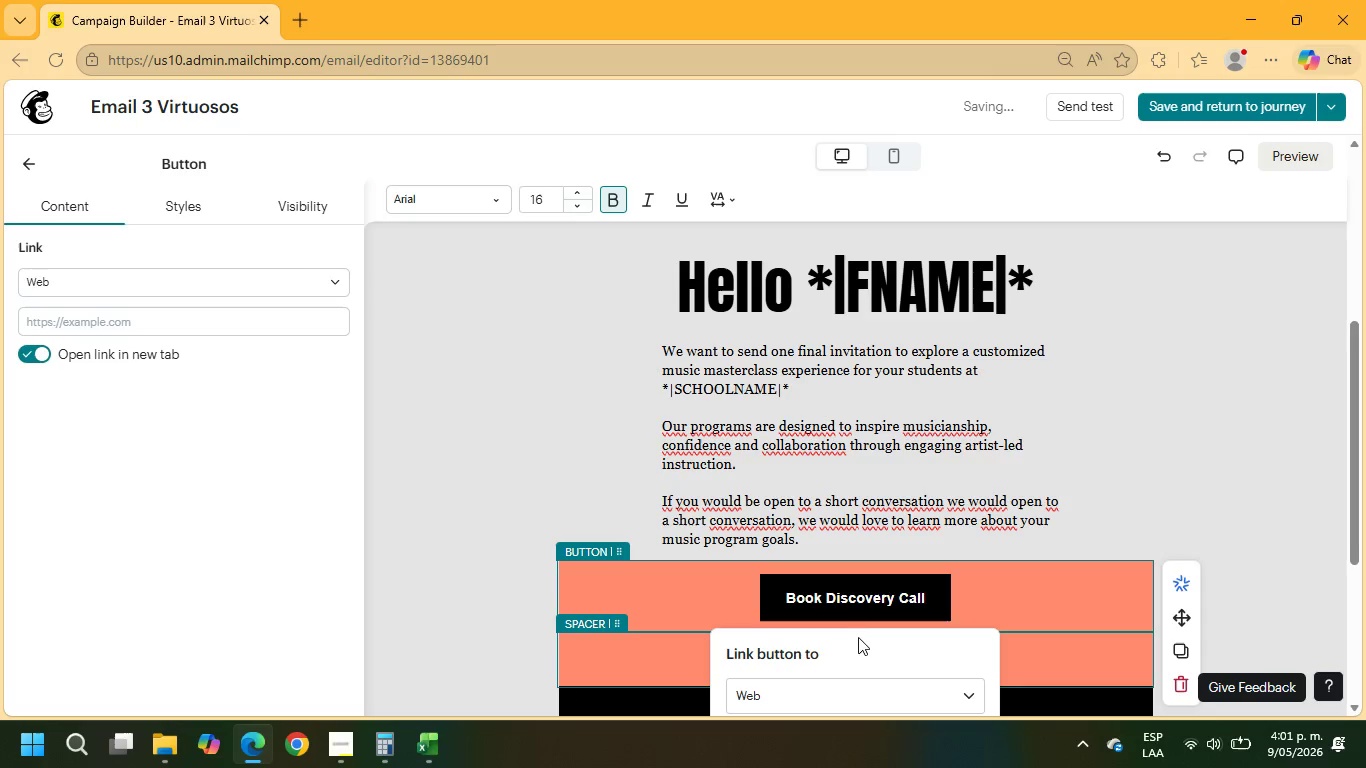 
scroll: coordinate [867, 639], scroll_direction: down, amount: 3.0
 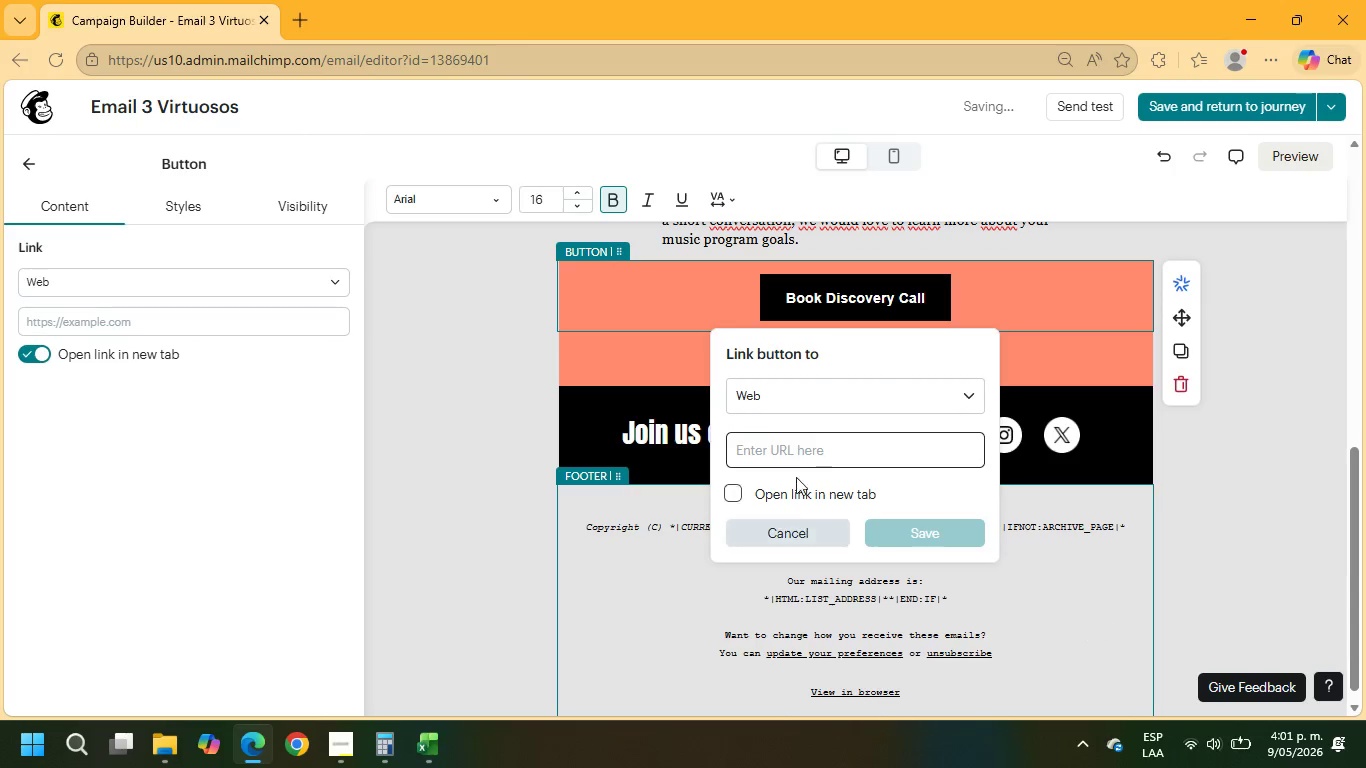 
left_click([788, 445])
 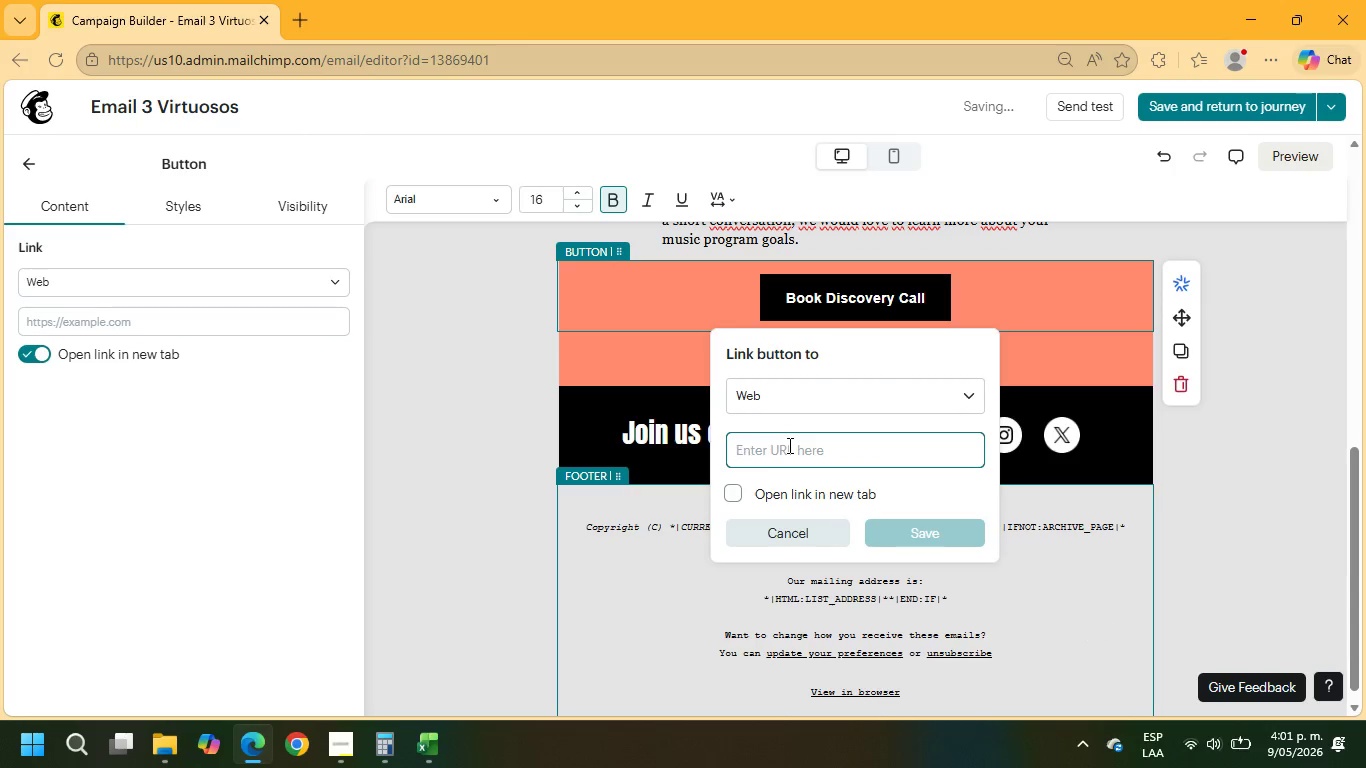 
type(example.com)
 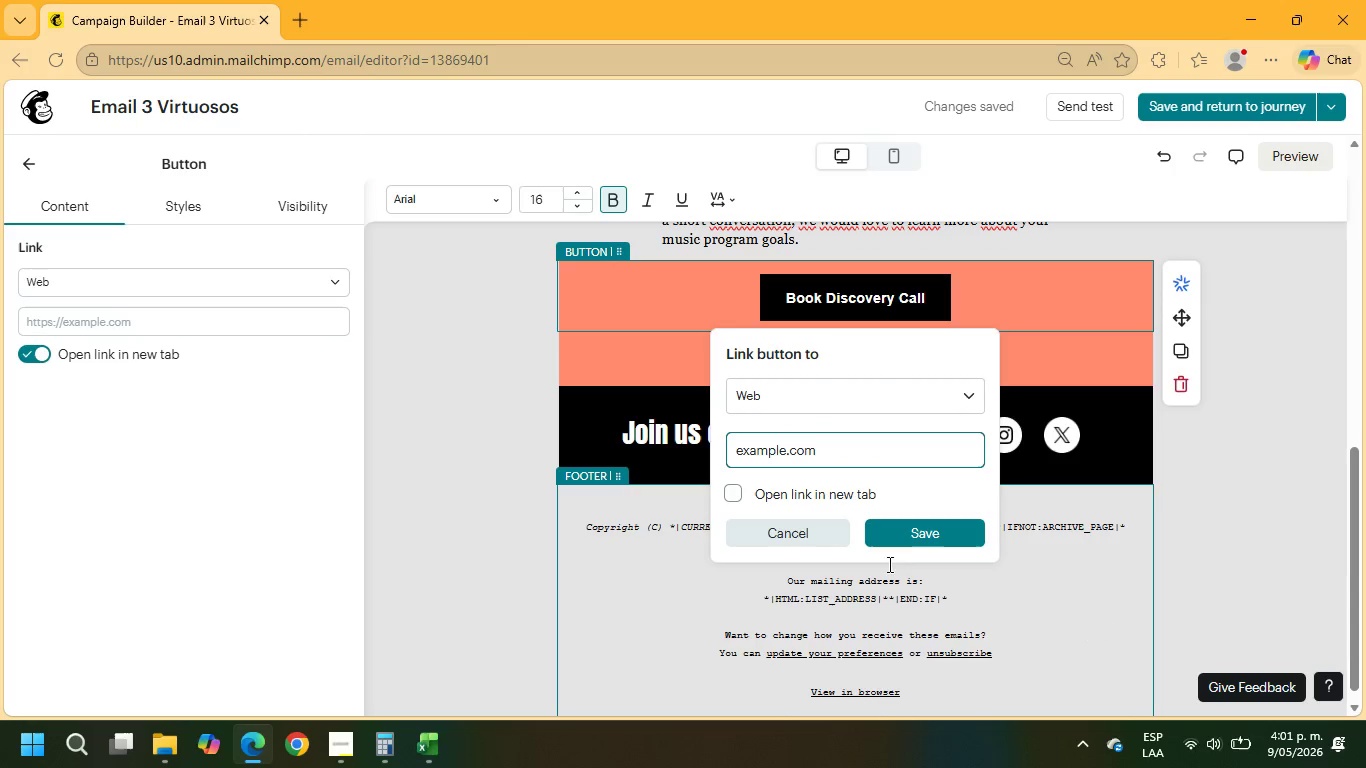 
left_click([910, 537])
 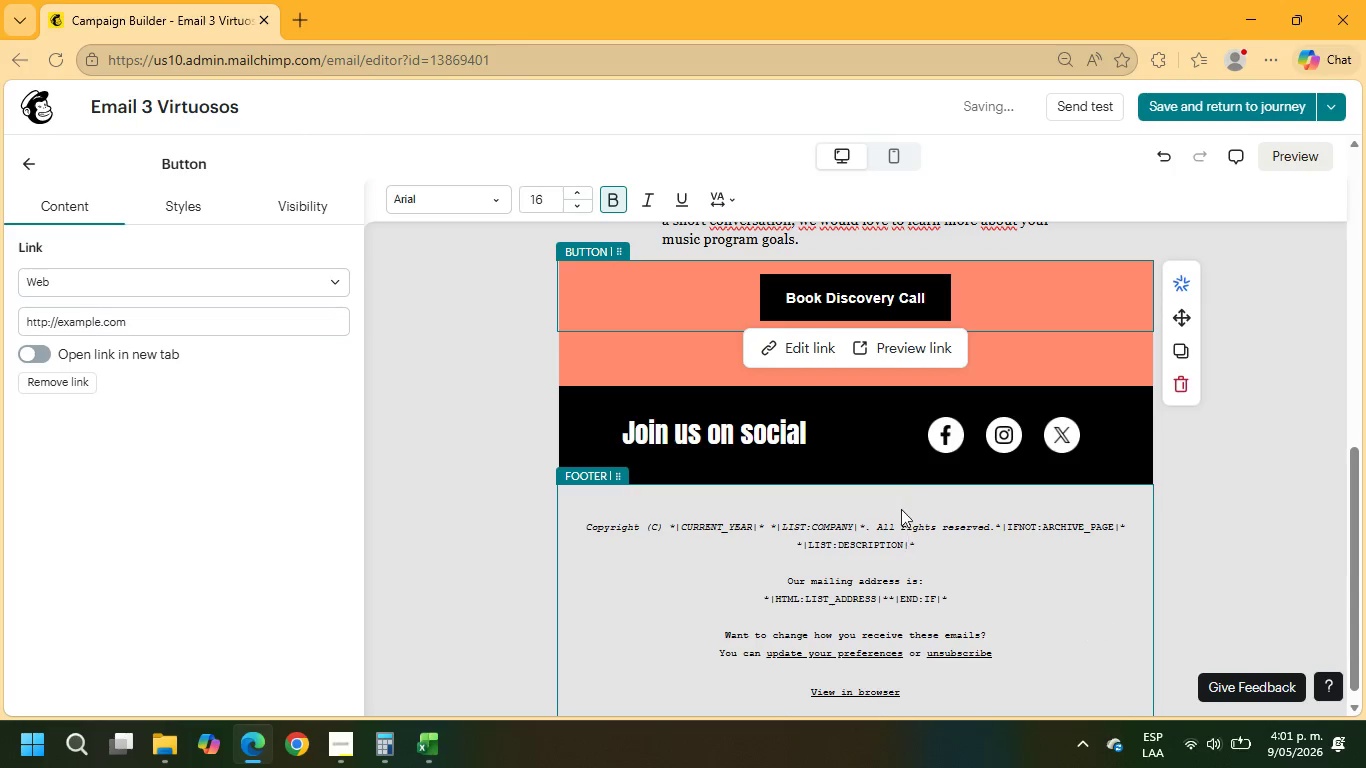 
scroll: coordinate [899, 437], scroll_direction: up, amount: 1.0
 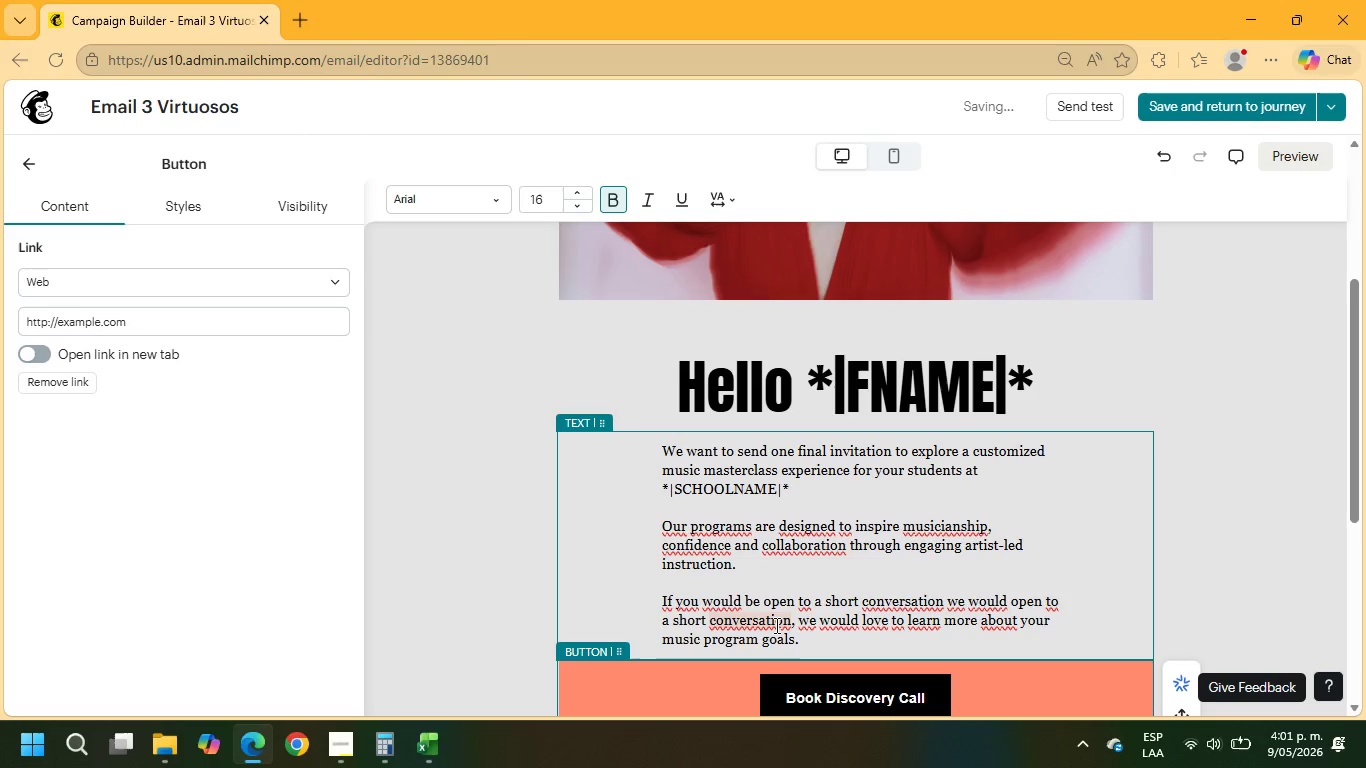 
left_click_drag(start_coordinate=[804, 640], to_coordinate=[646, 442])
 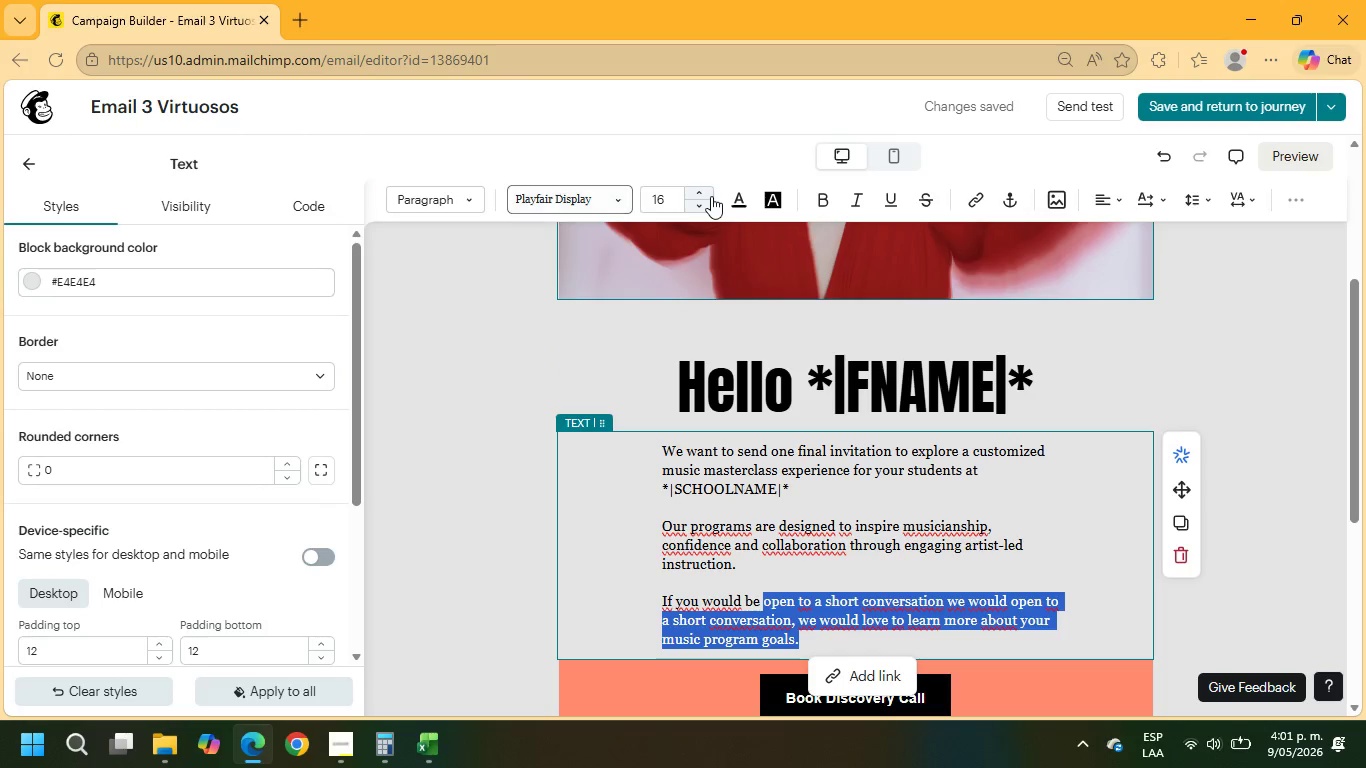 
left_click([700, 191])
 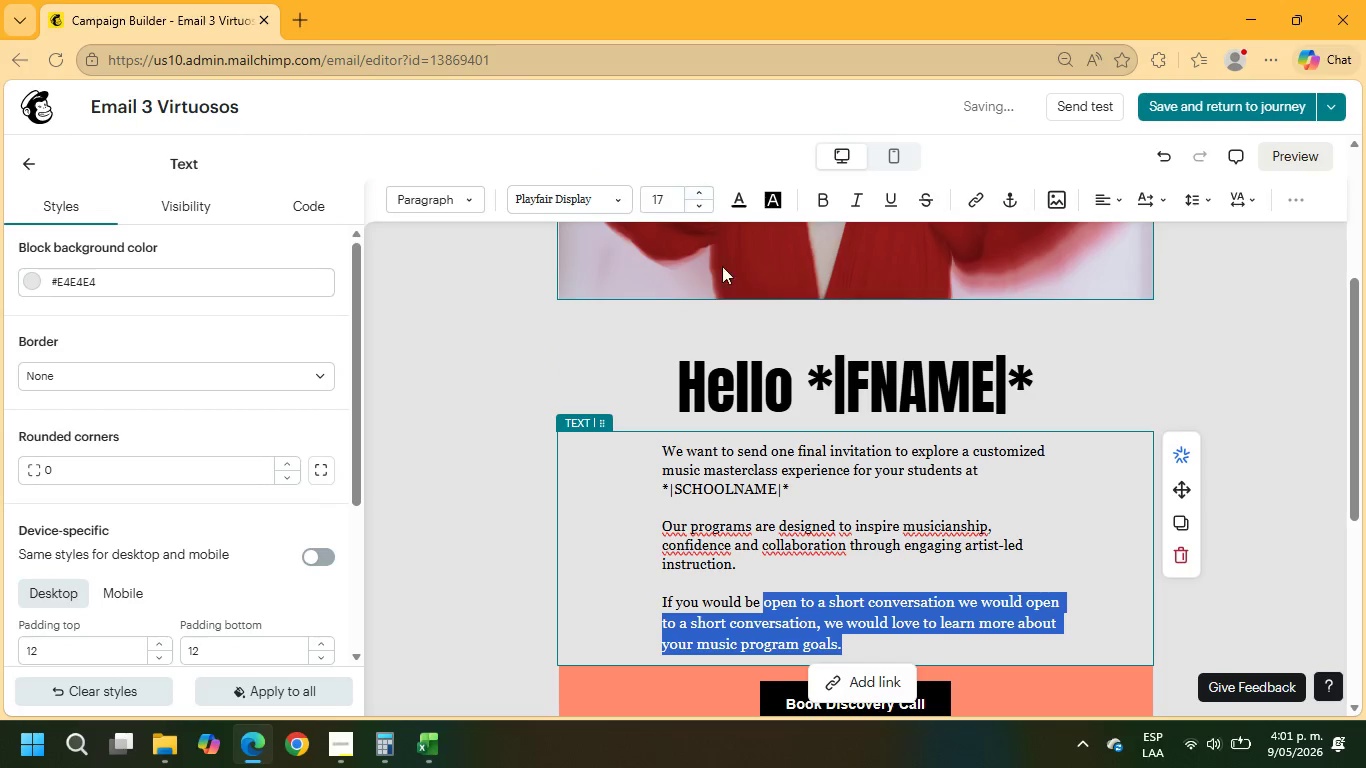 
left_click([848, 477])
 